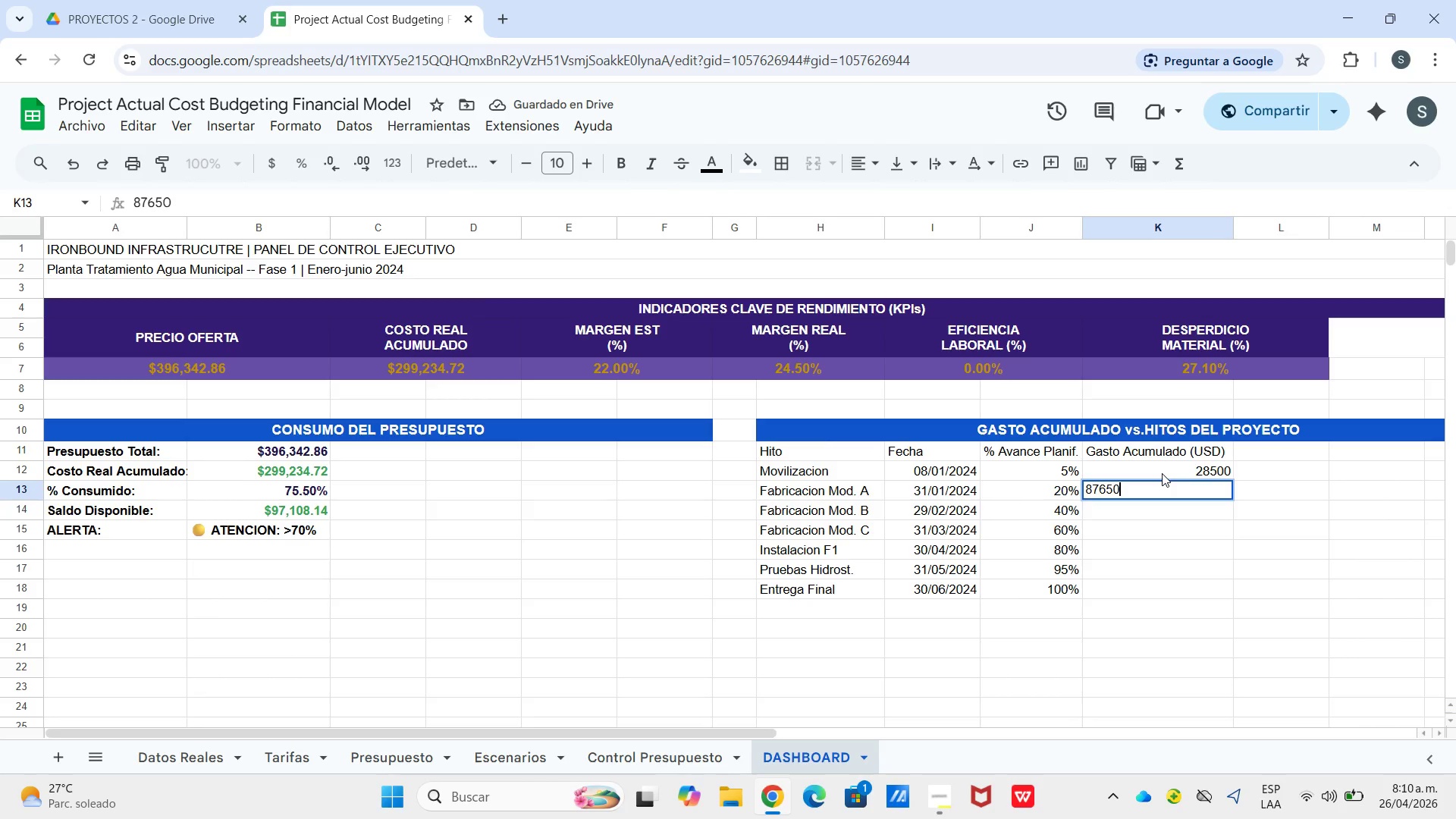 
key(Numpad0)
 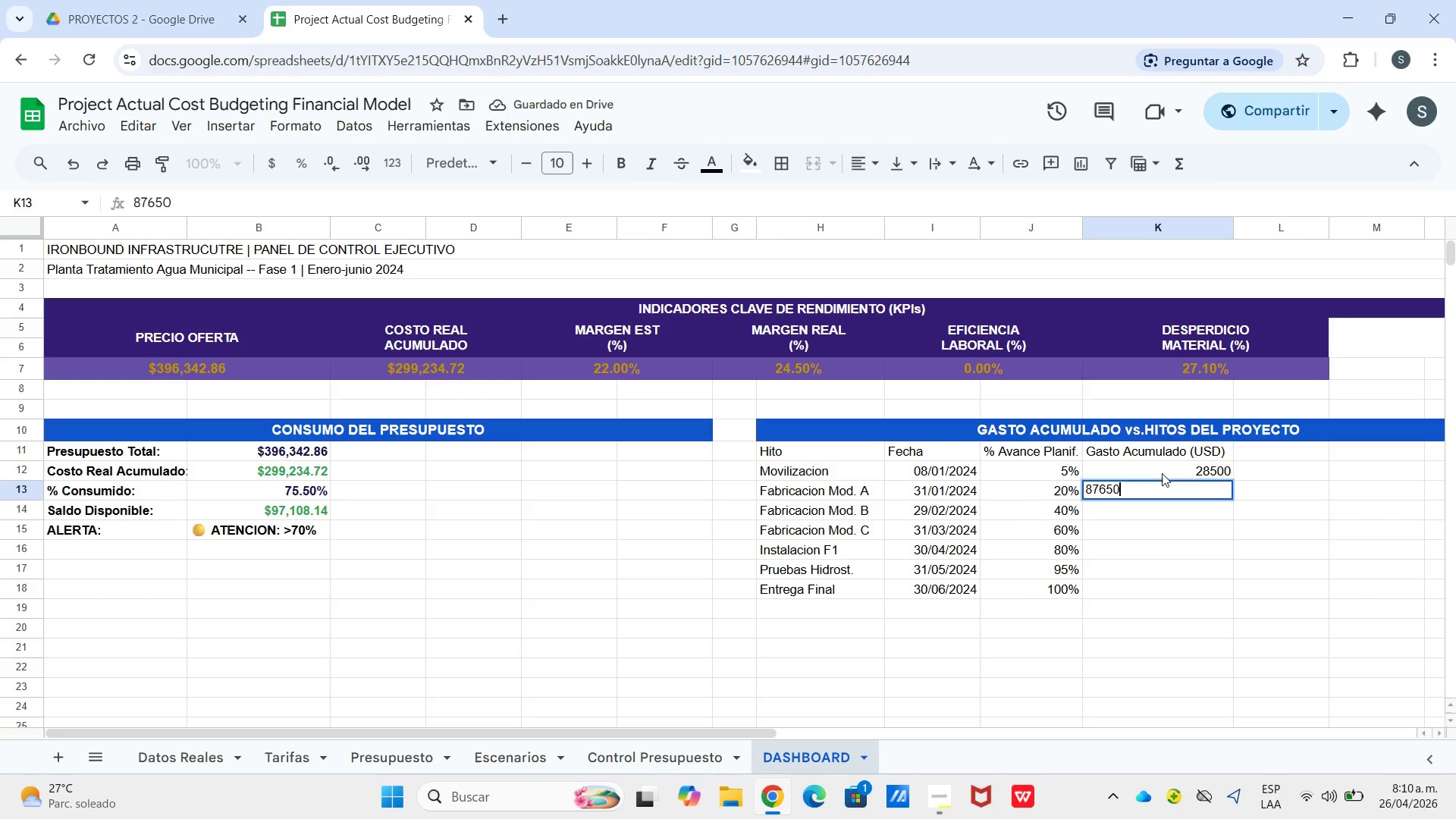 
key(Enter)
 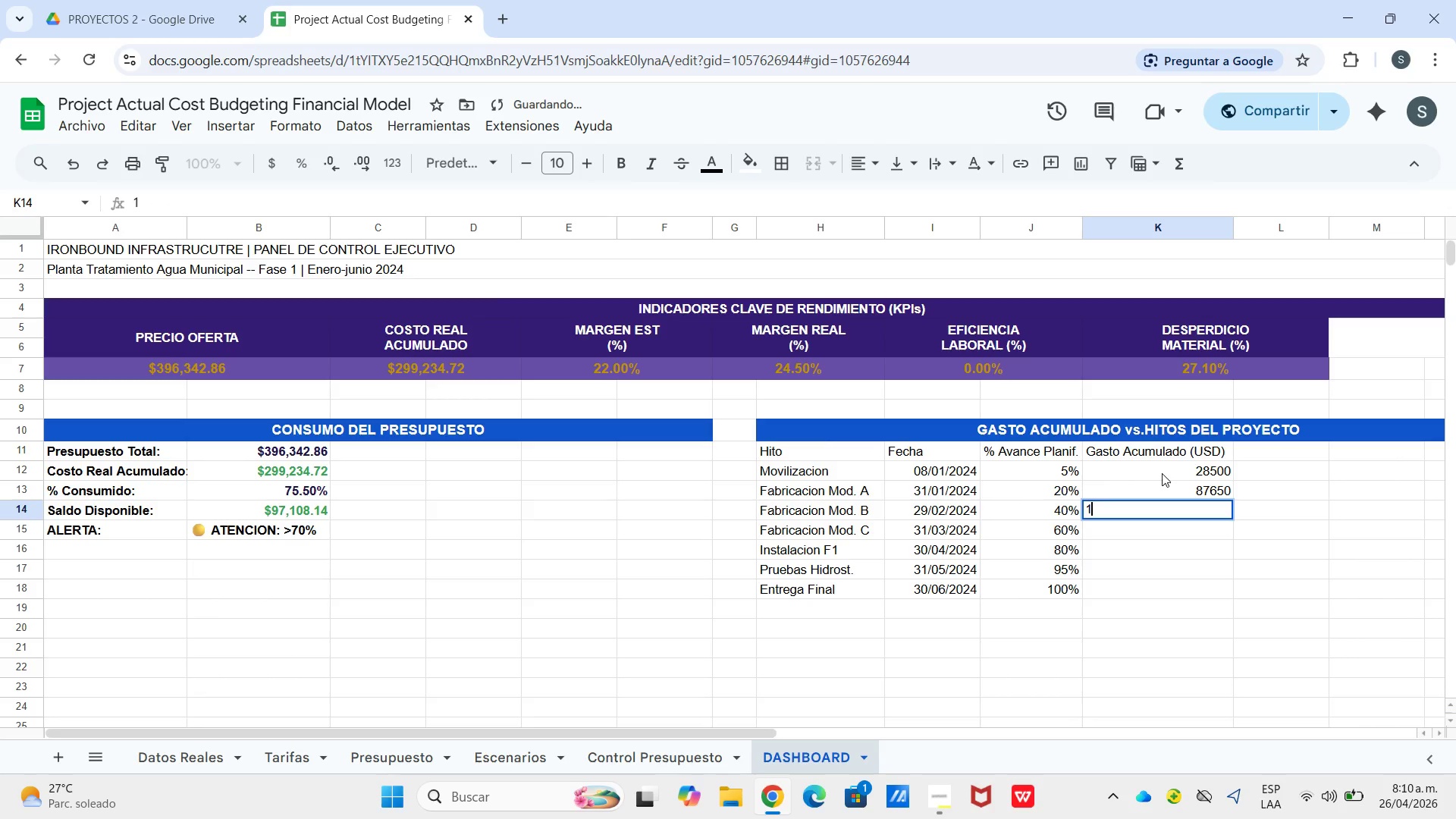 
key(Numpad1)
 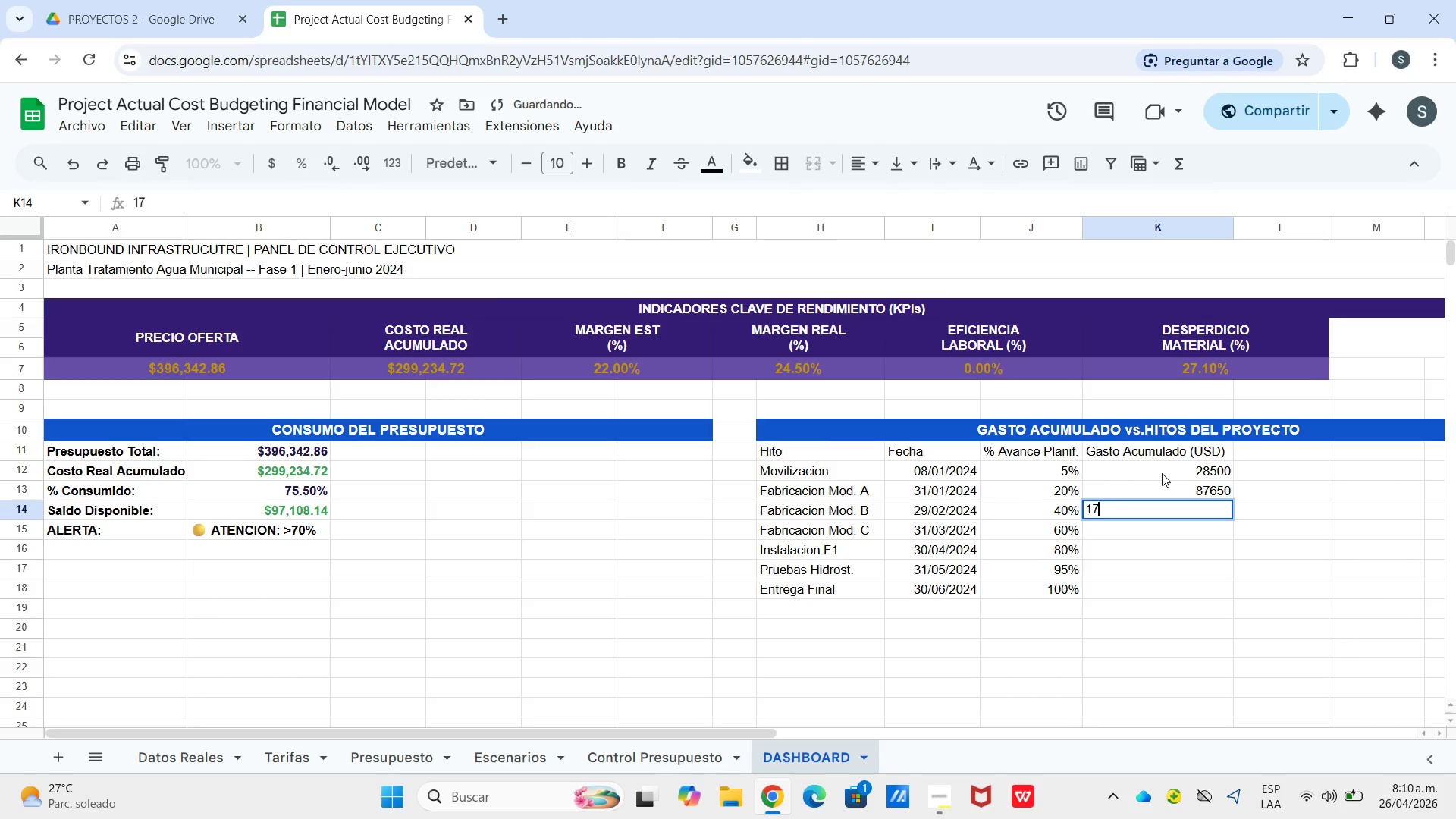 
key(Numpad7)
 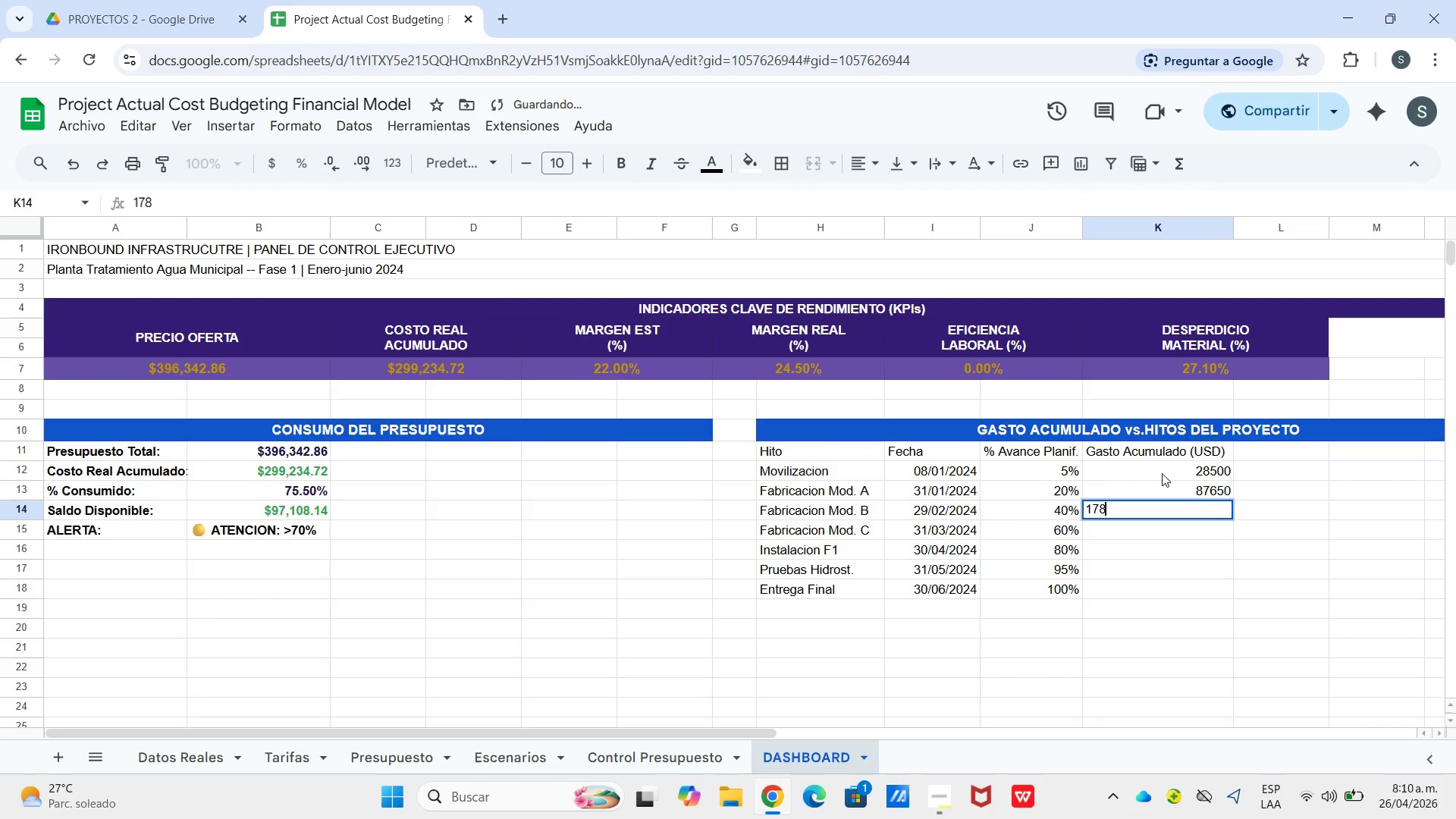 
key(Numpad8)
 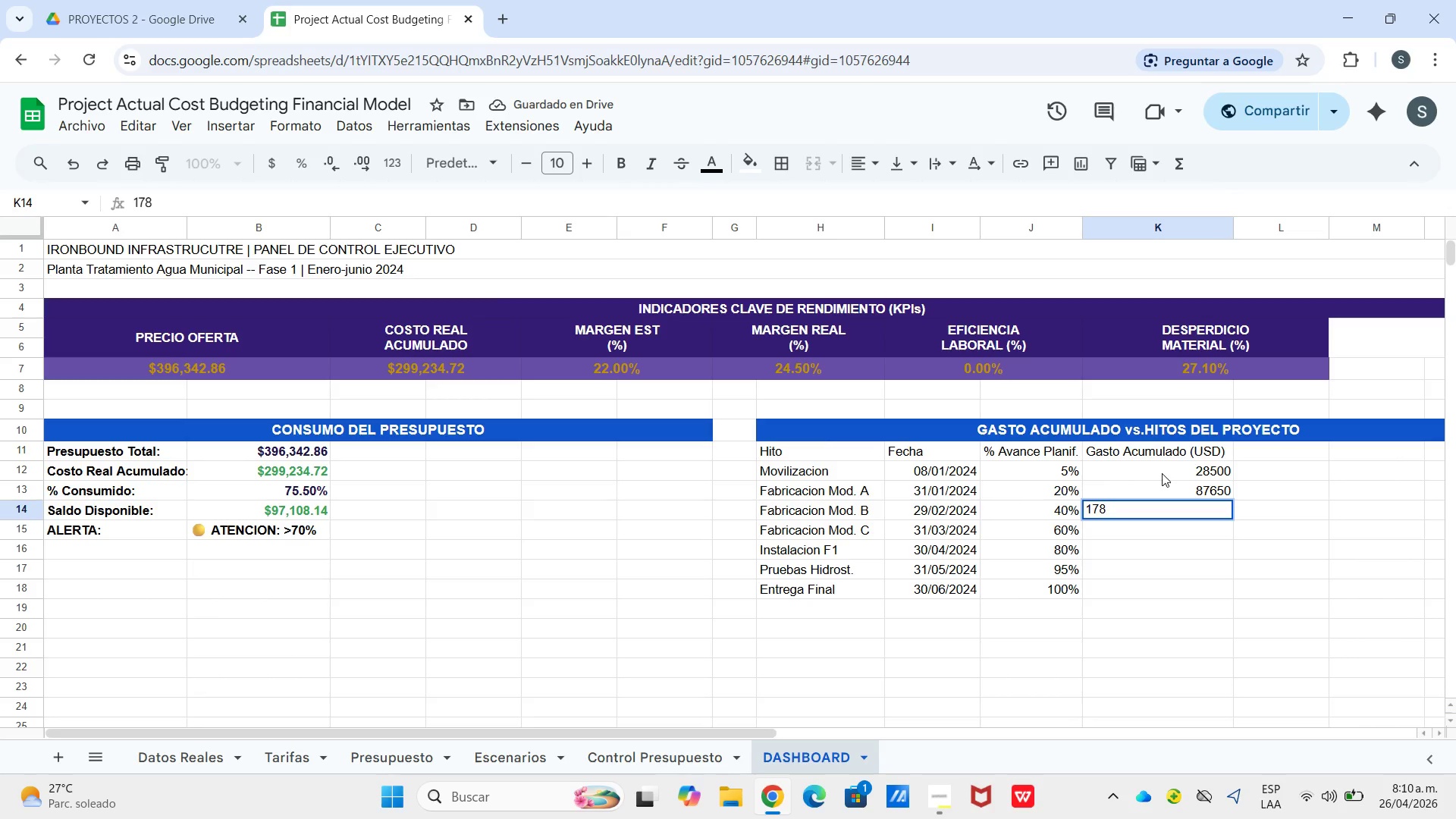 
key(Numpad4)
 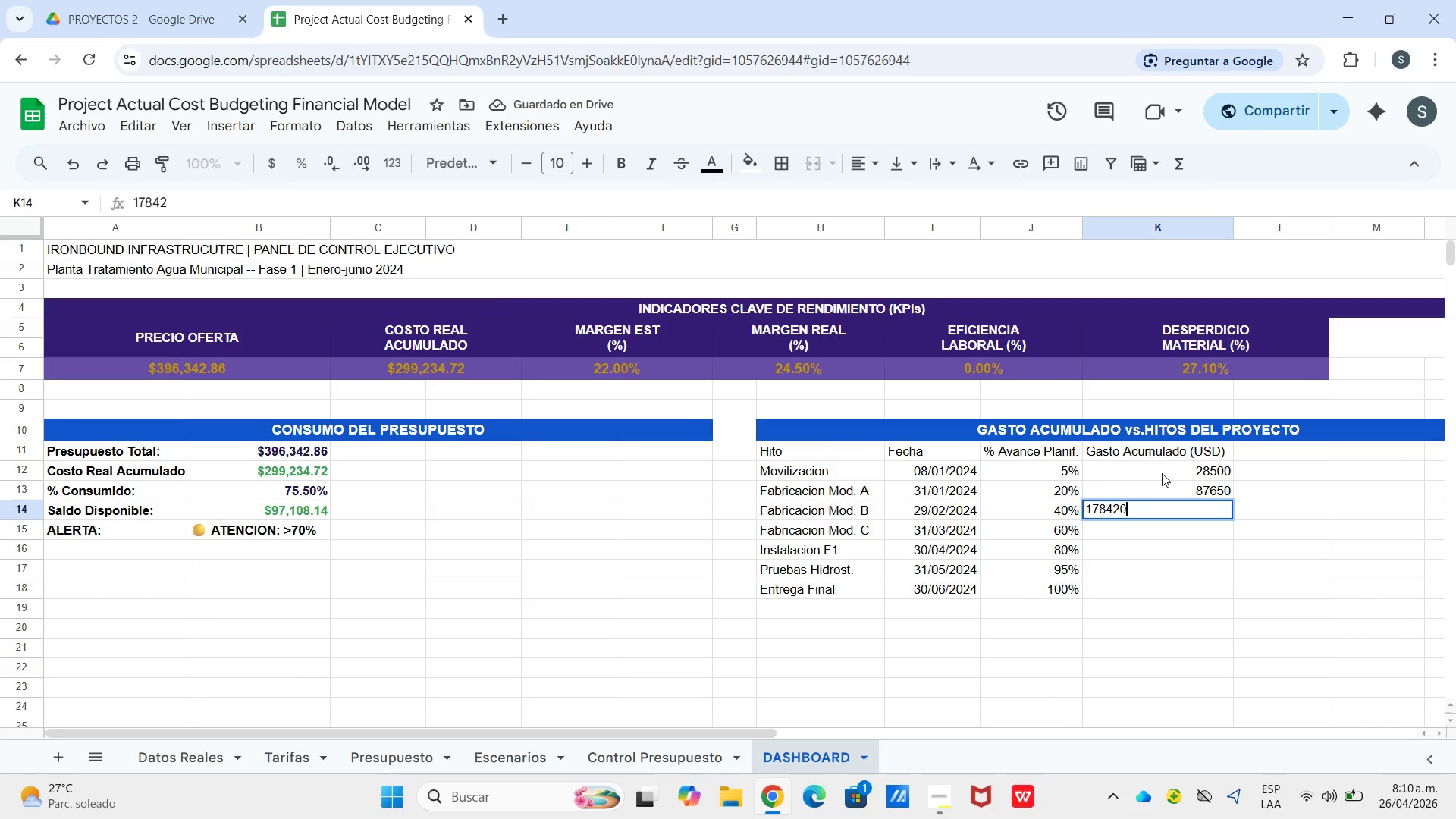 
key(Numpad2)
 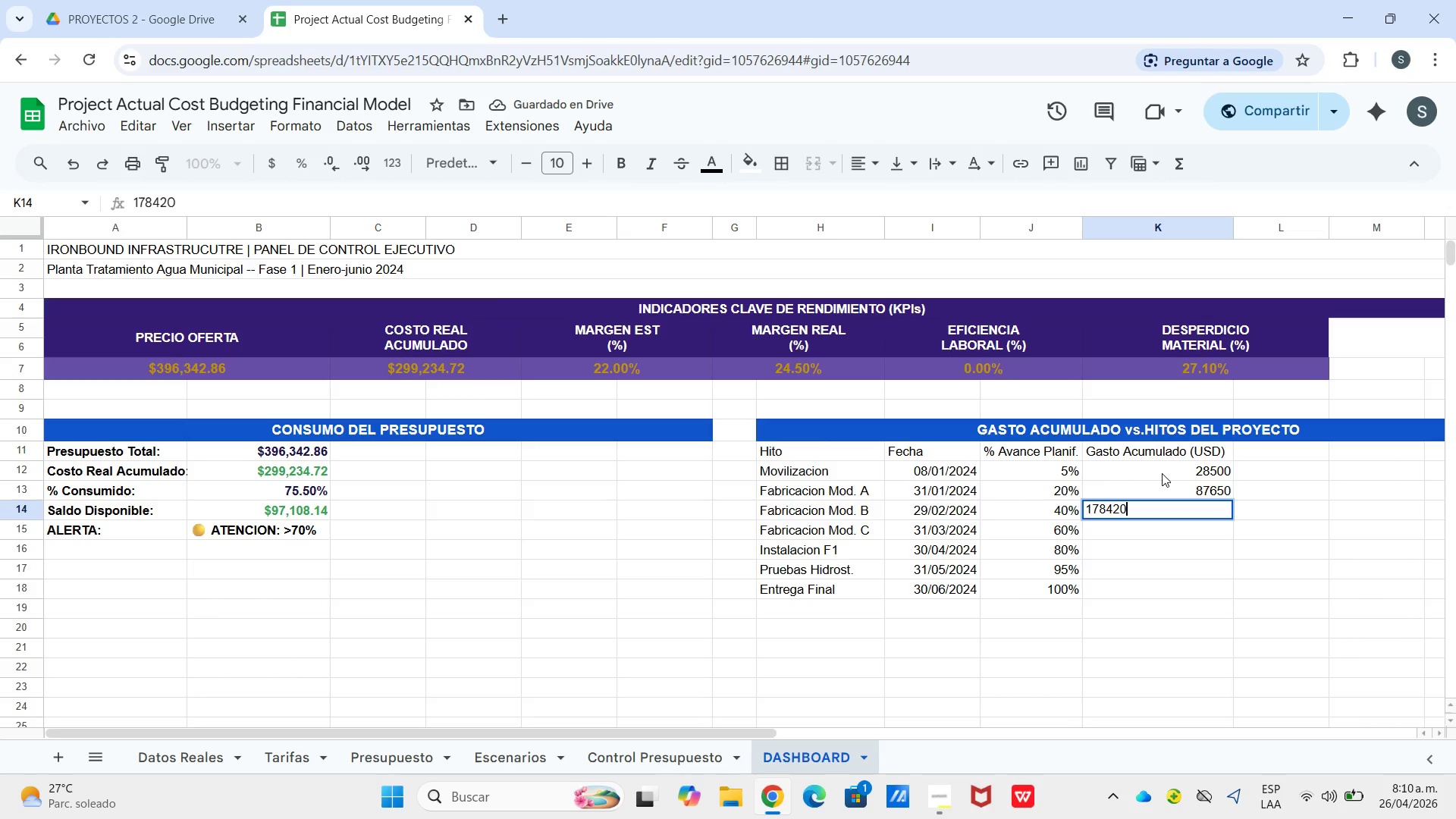 
key(Numpad0)
 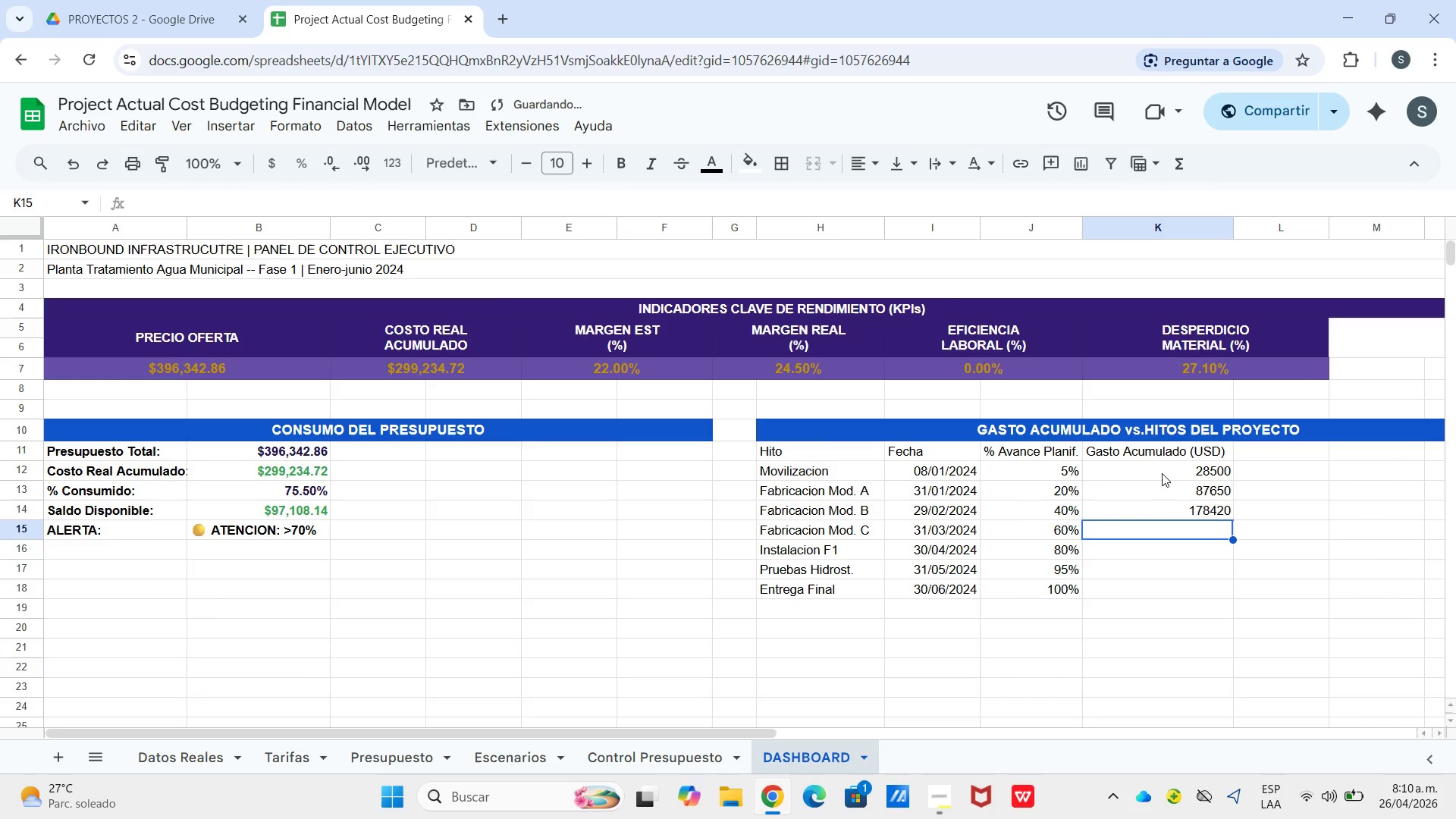 
key(Enter)
 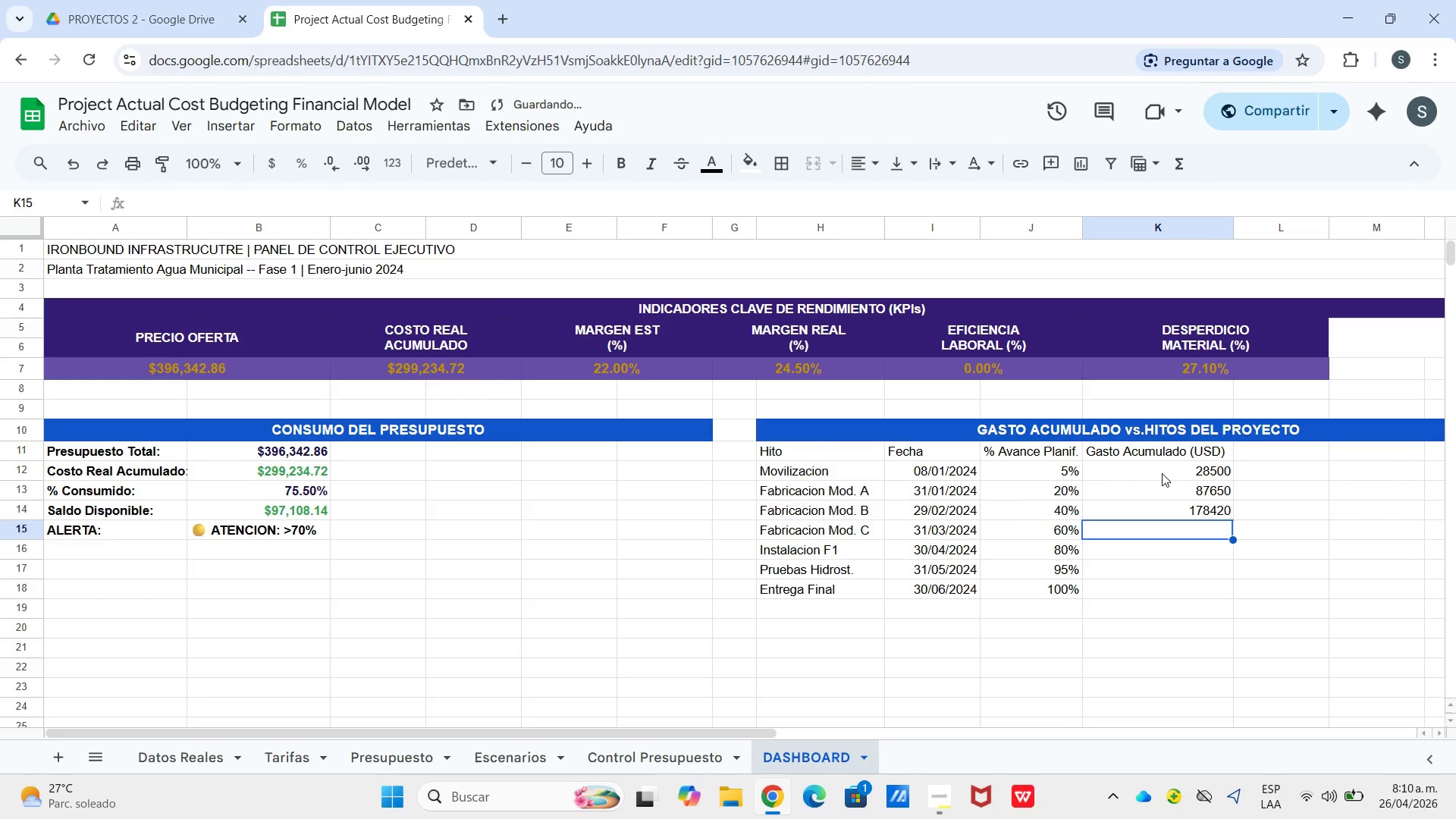 
key(Numpad2)
 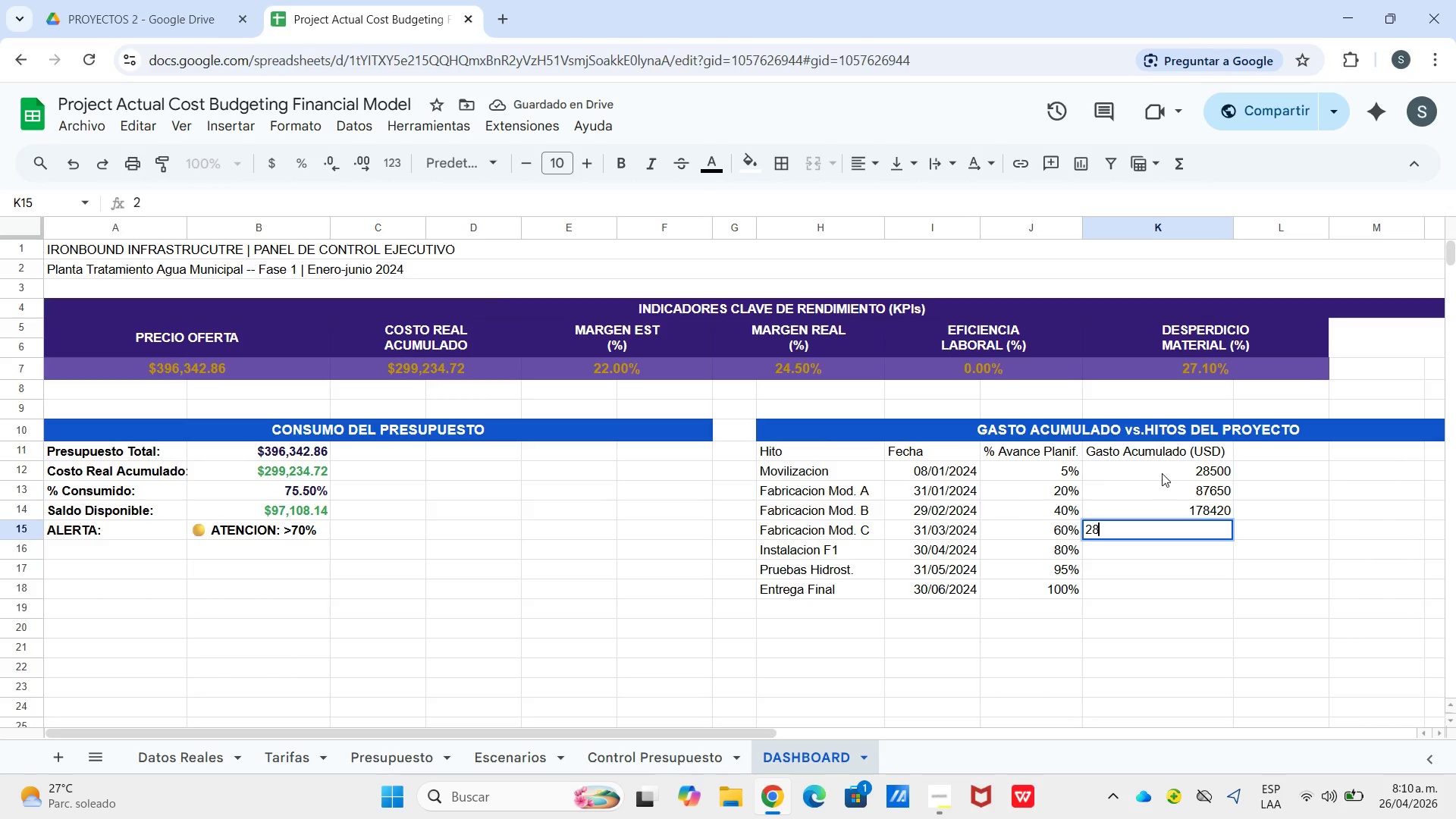 
key(Numpad8)
 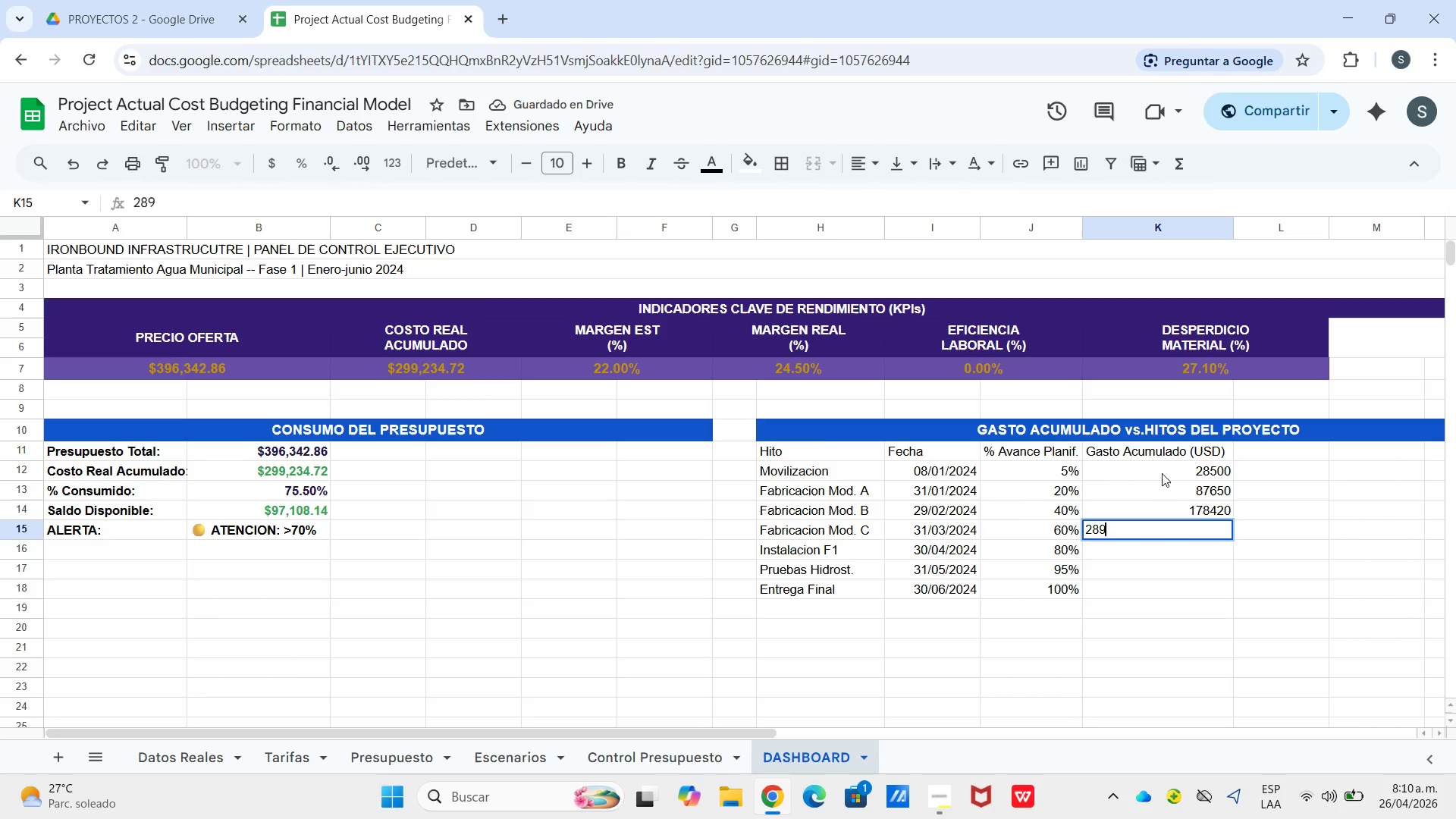 
key(Numpad9)
 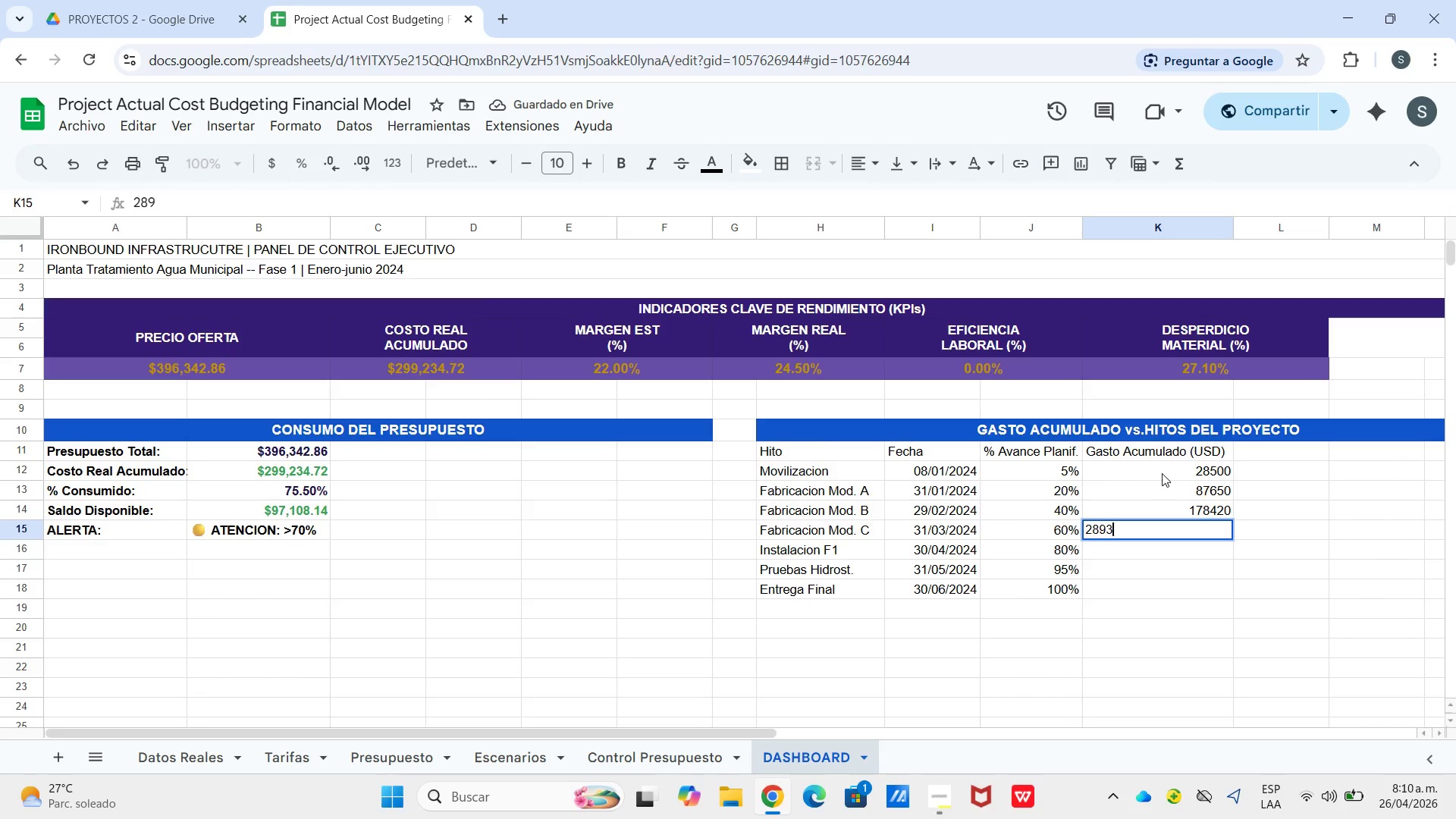 
key(Numpad3)
 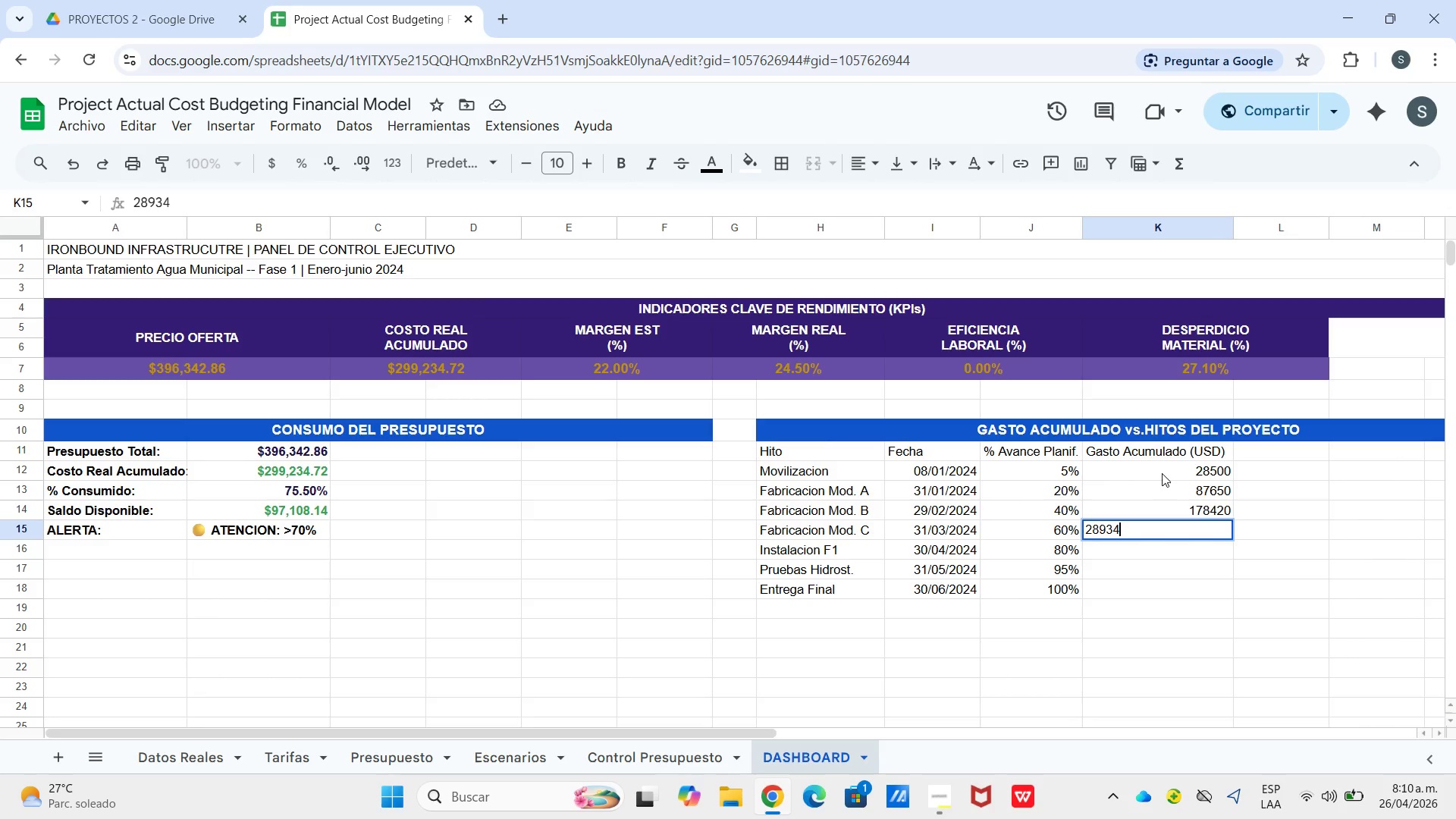 
key(Numpad4)
 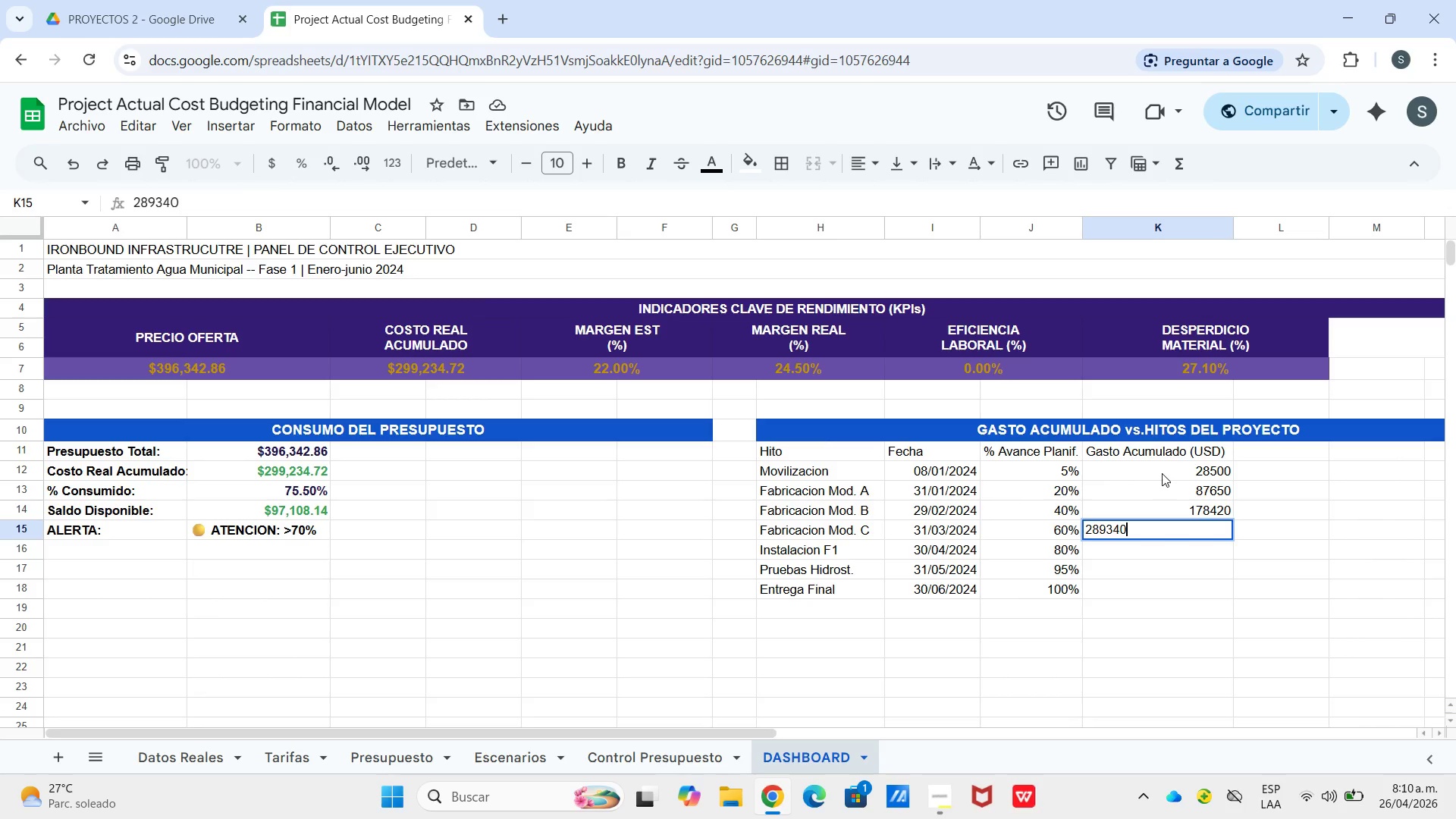 
key(Numpad0)
 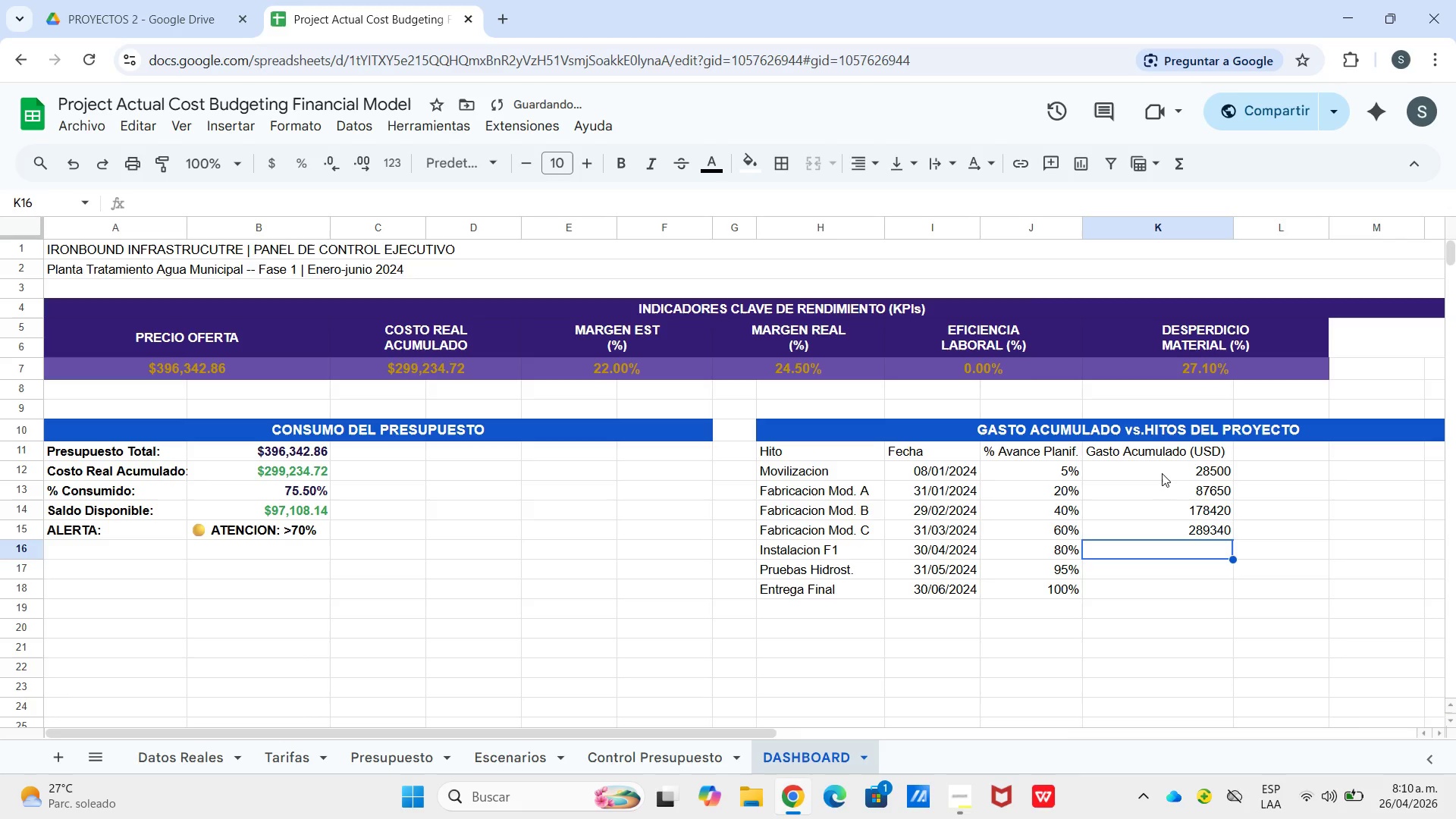 
key(Enter)
 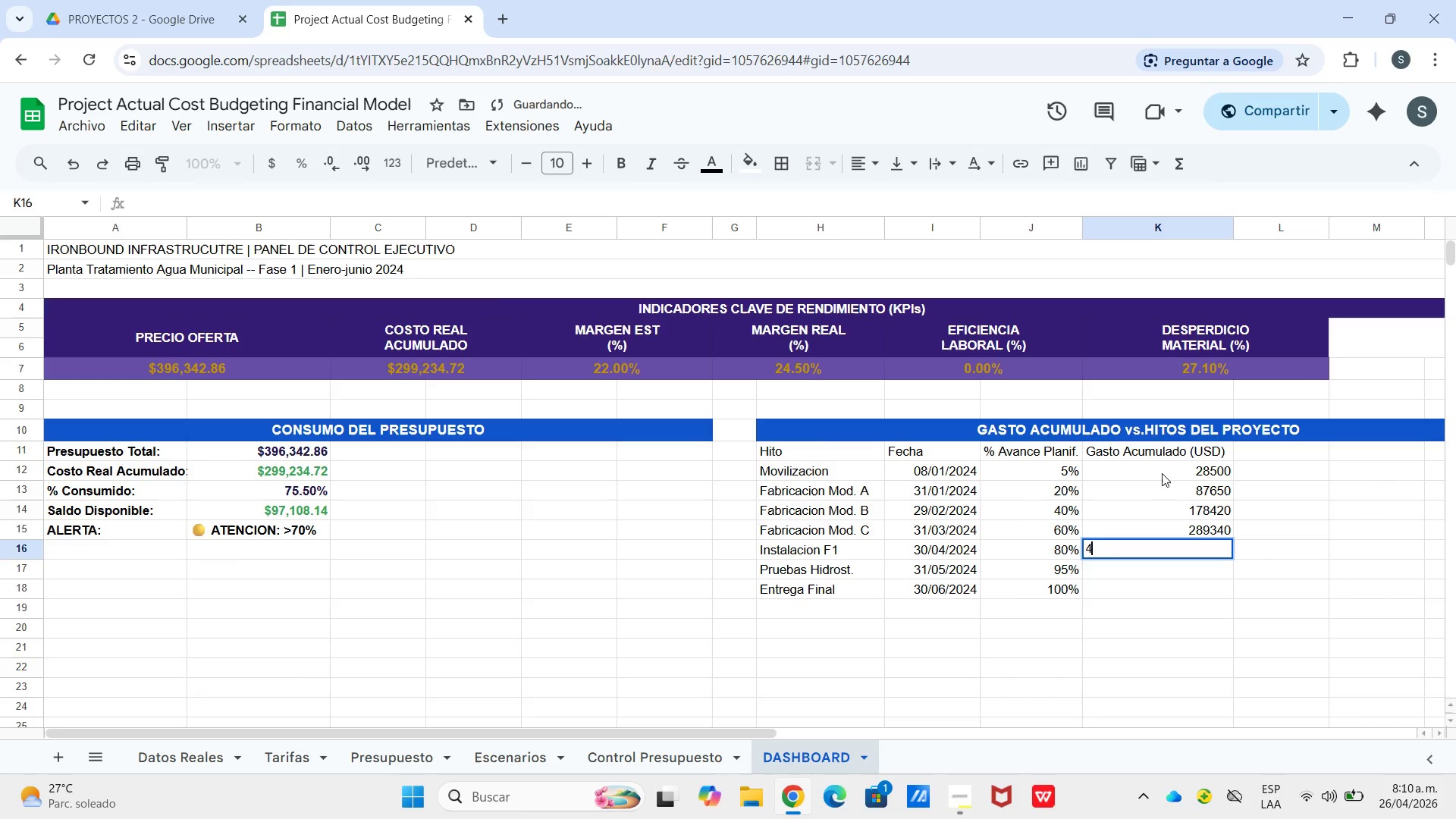 
key(Numpad4)
 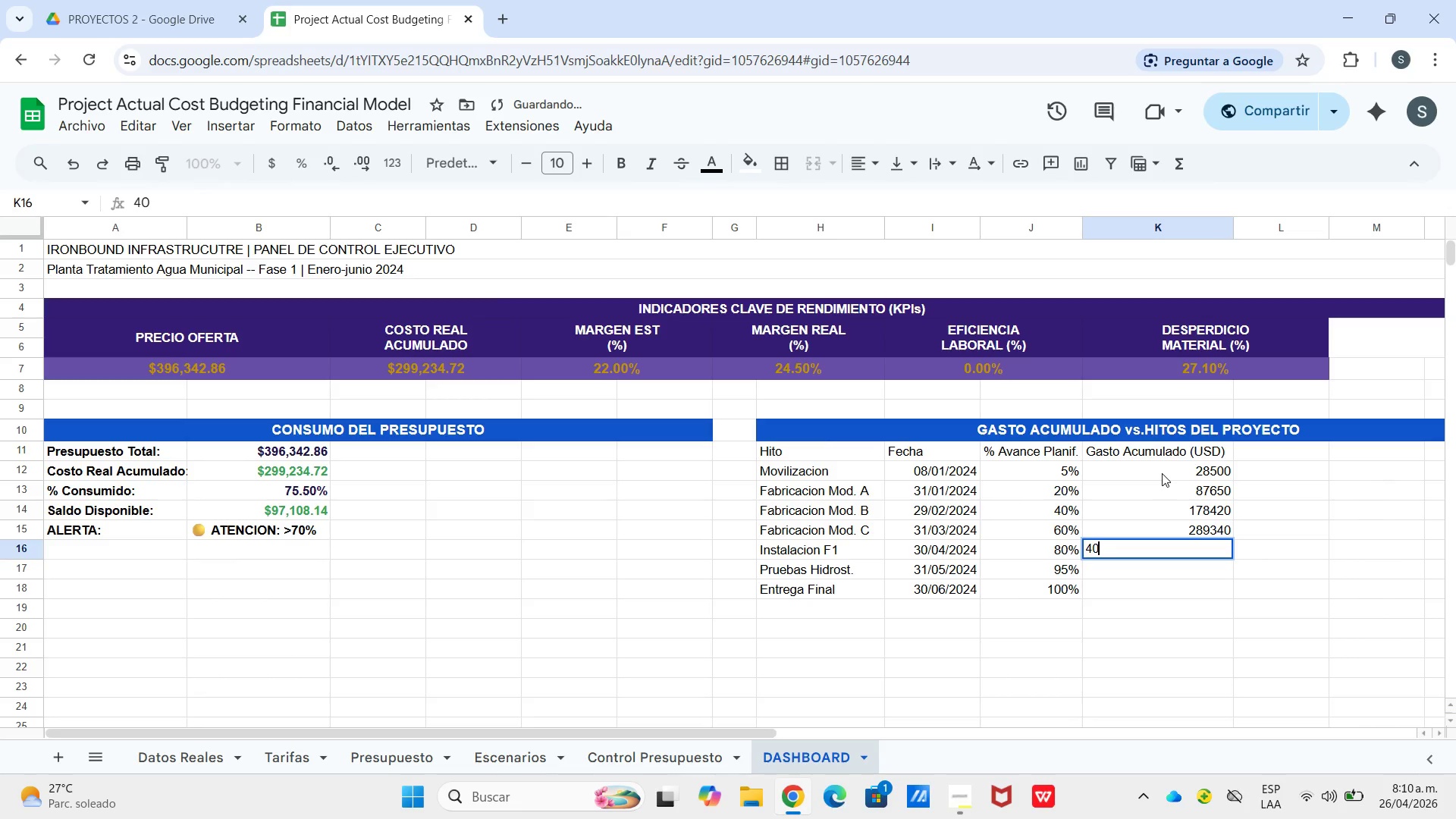 
key(Numpad0)
 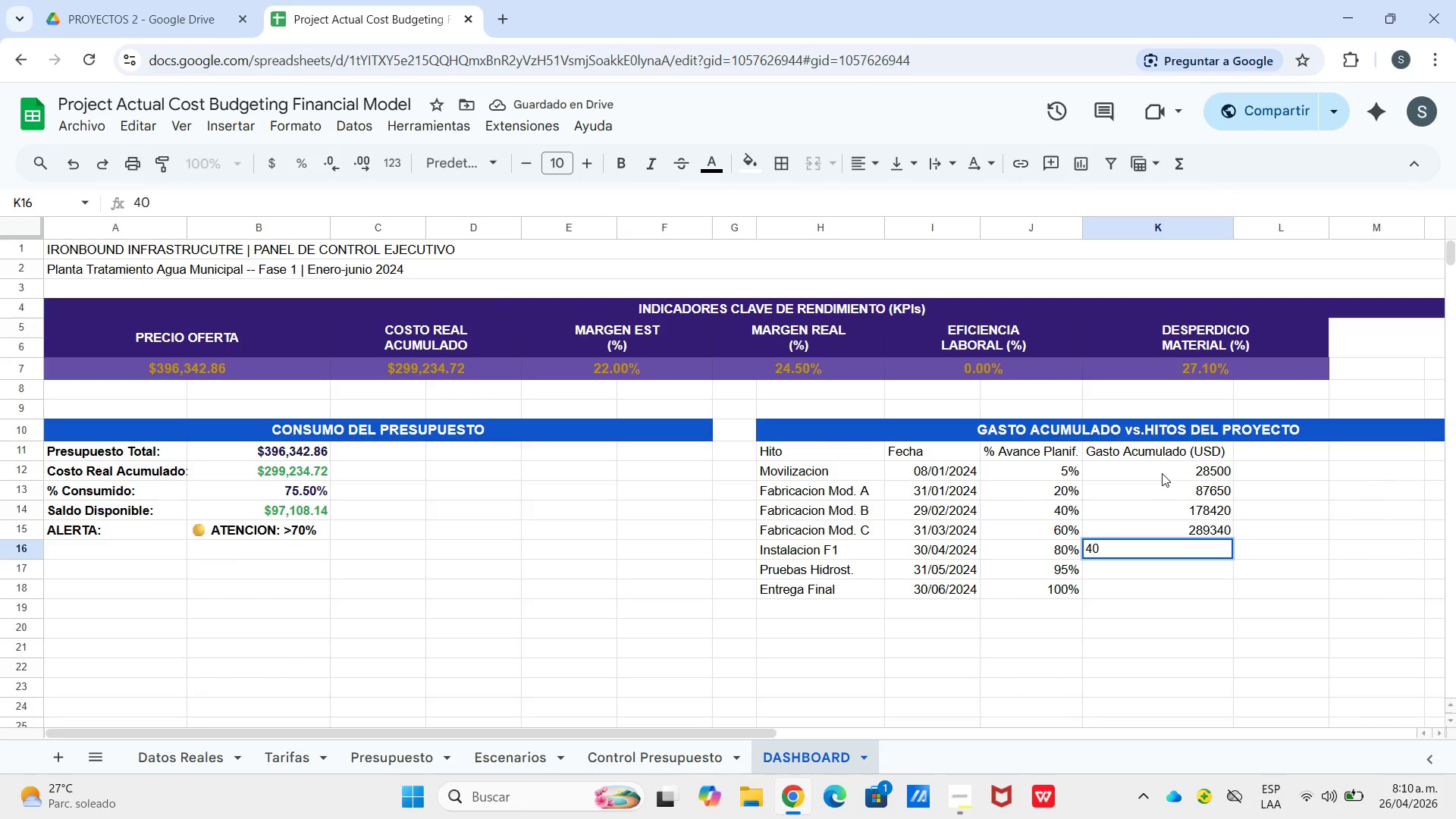 
key(Numpad1)
 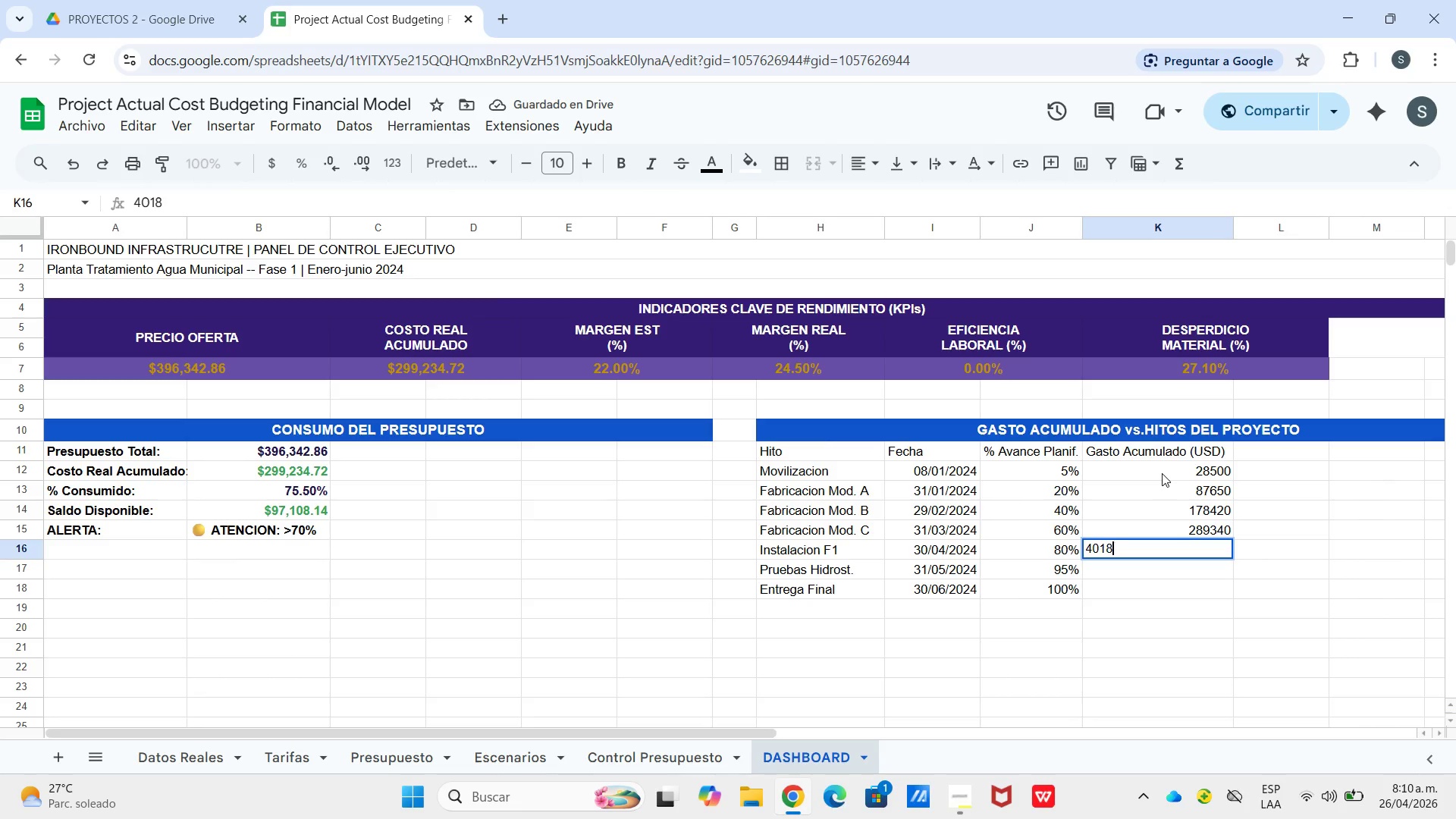 
key(Numpad8)
 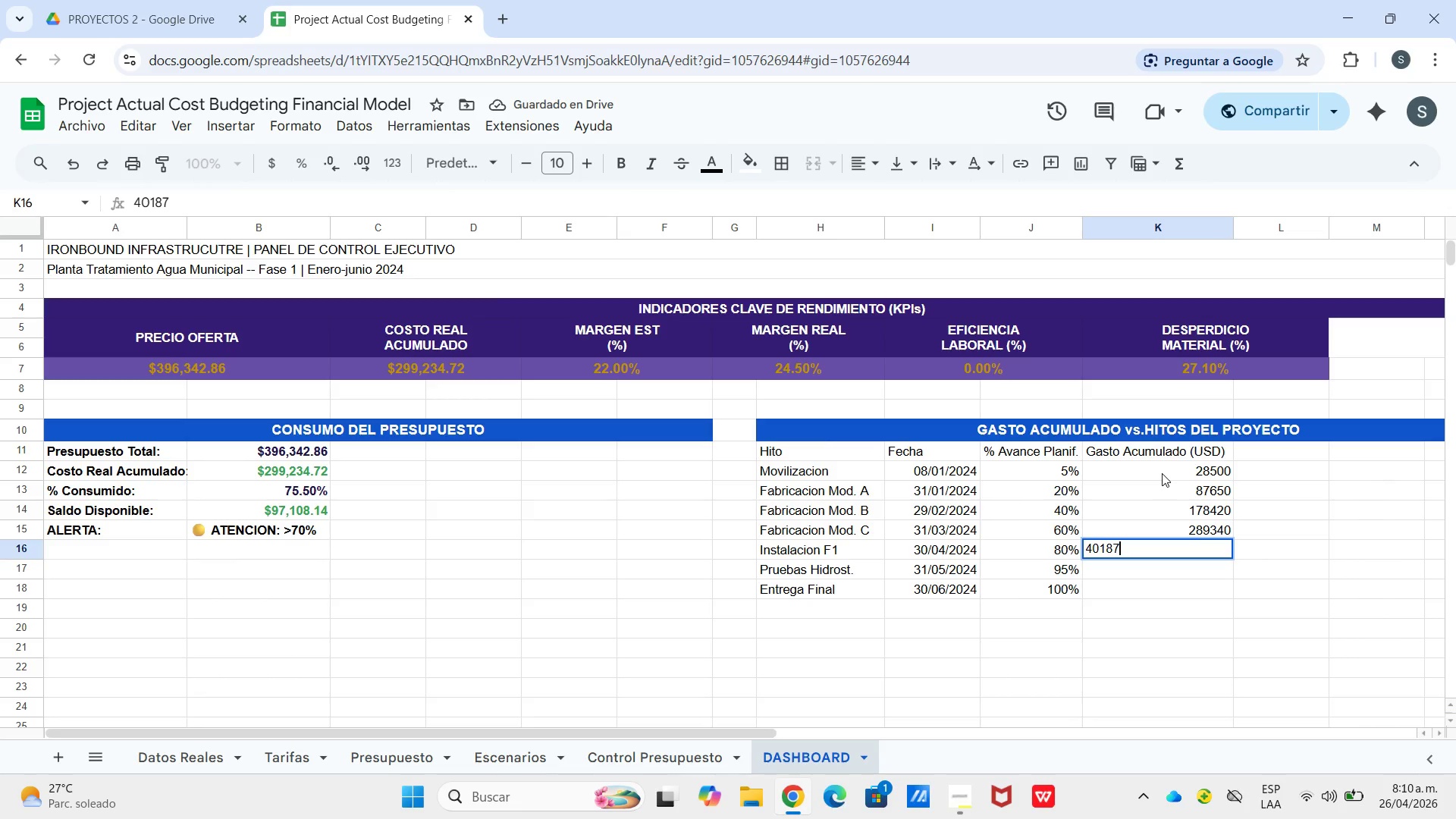 
key(Numpad7)
 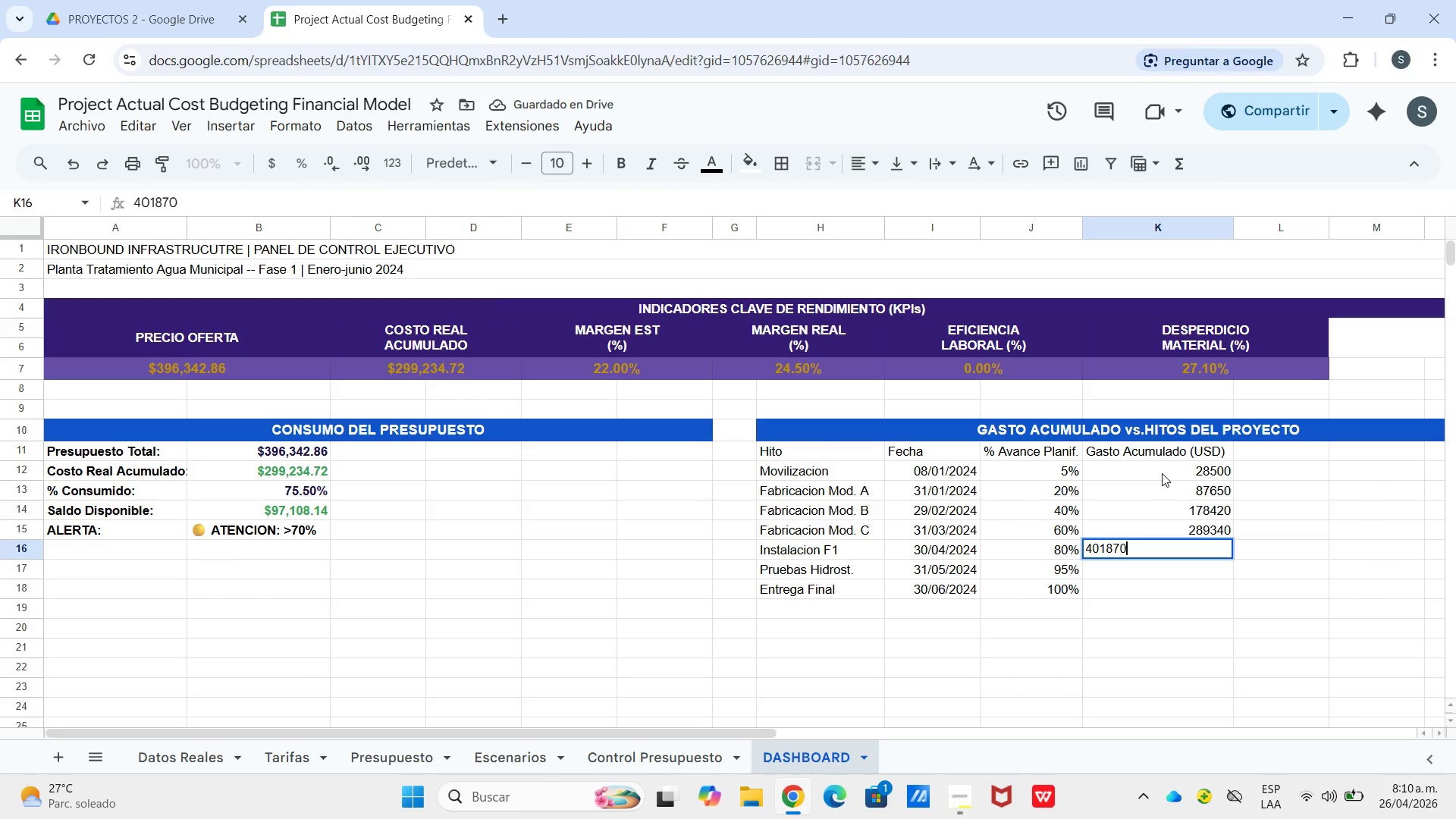 
key(Numpad0)
 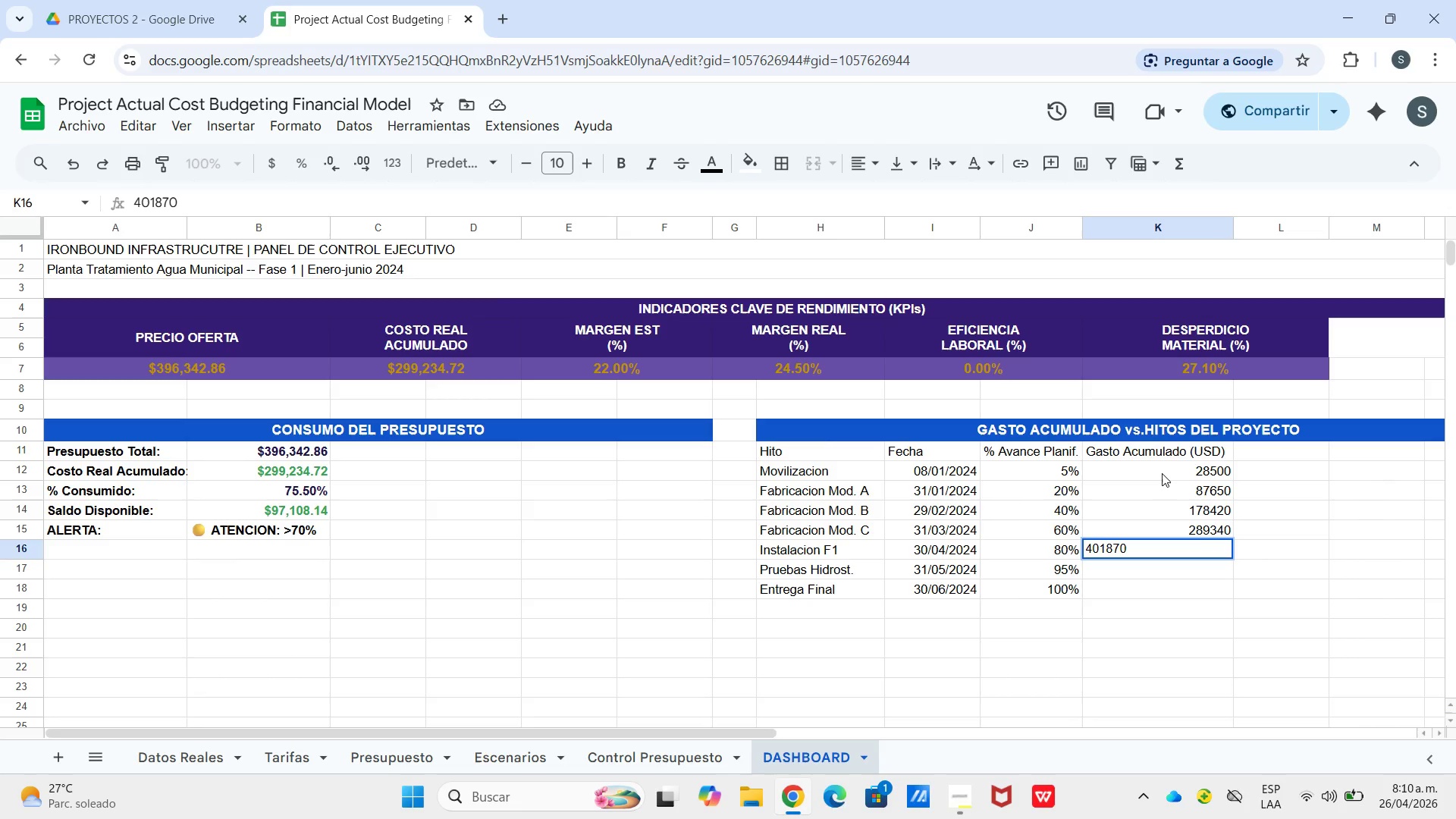 
key(Enter)
 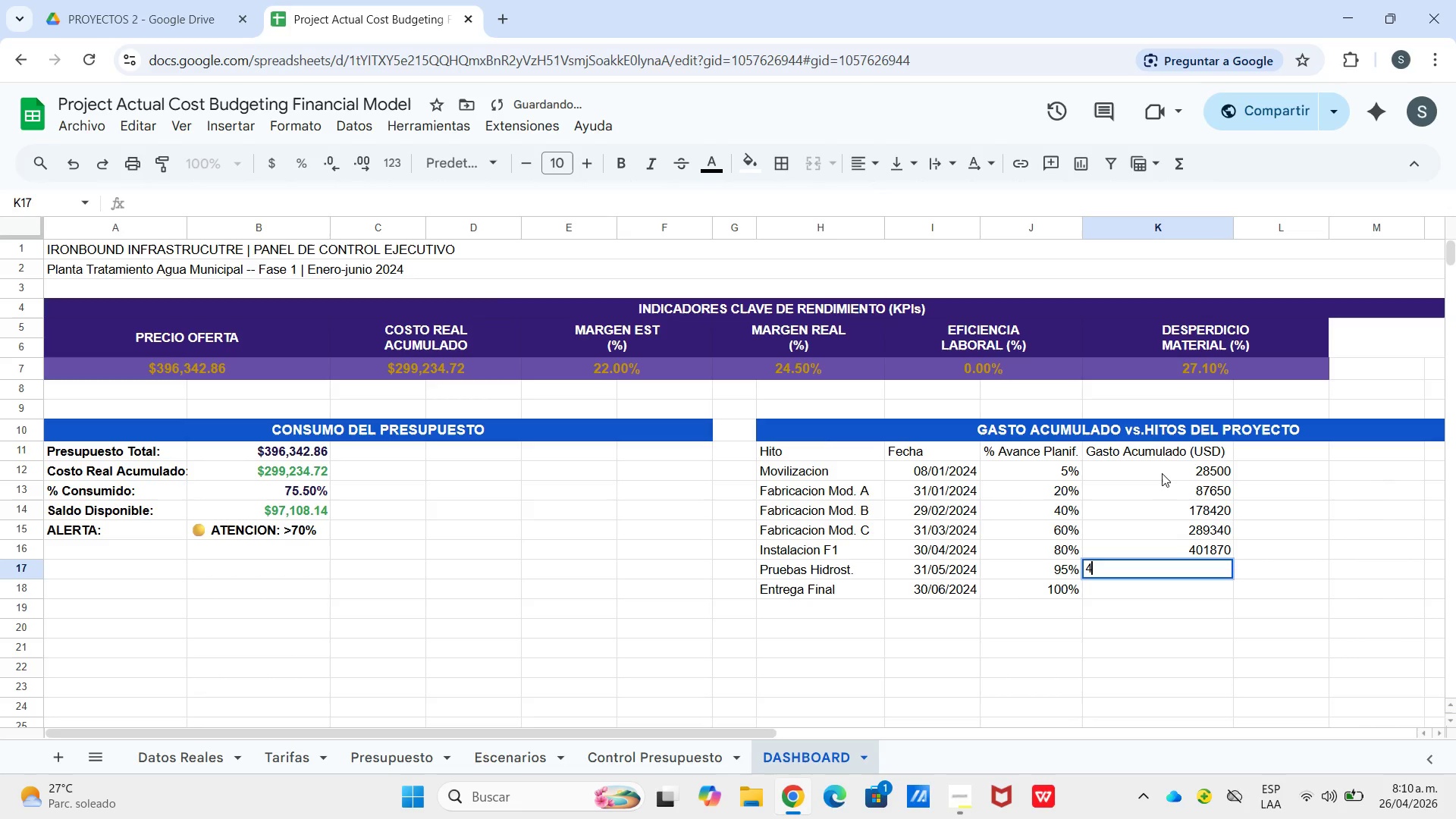 
key(Numpad4)
 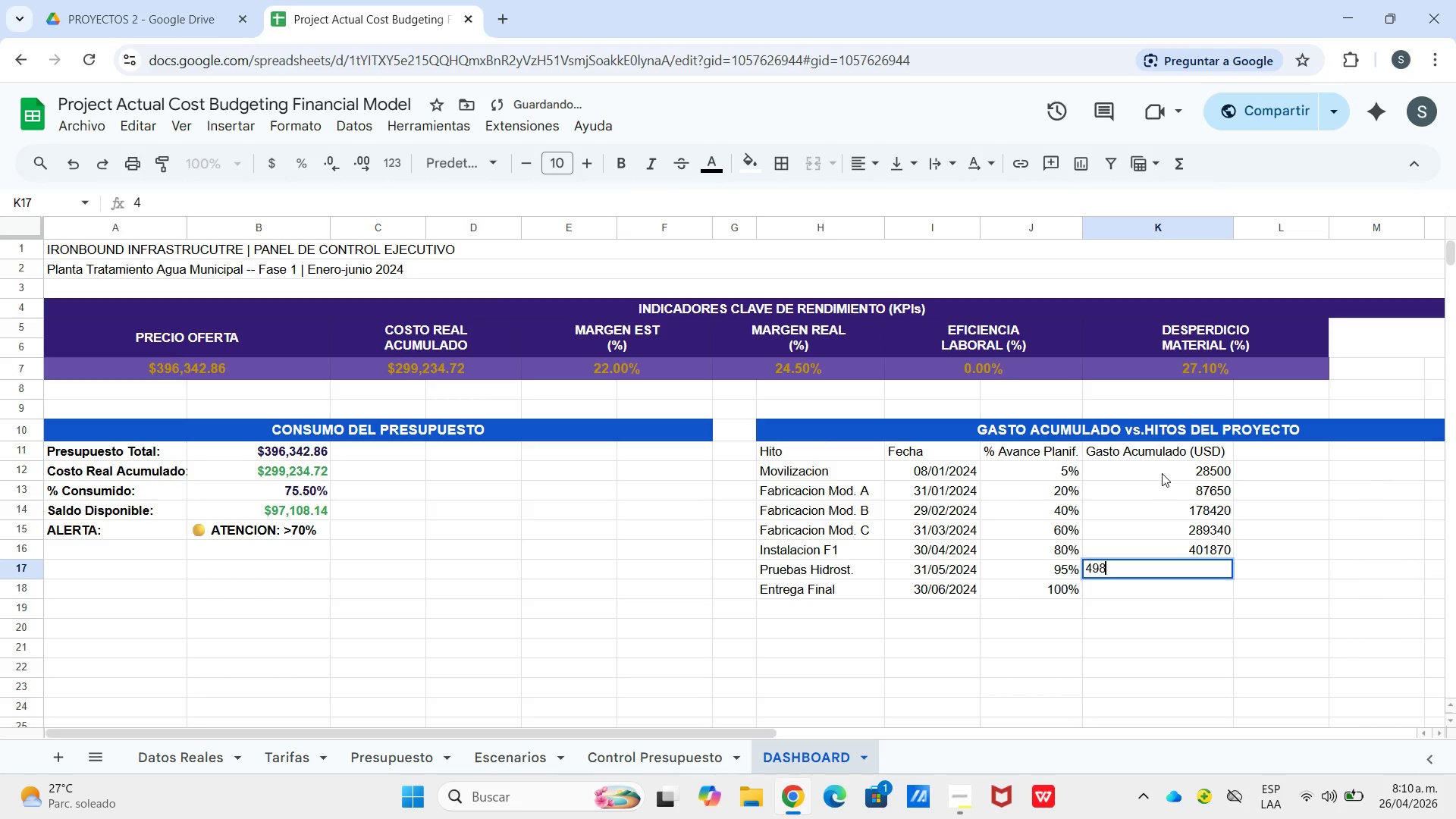 
key(Numpad9)
 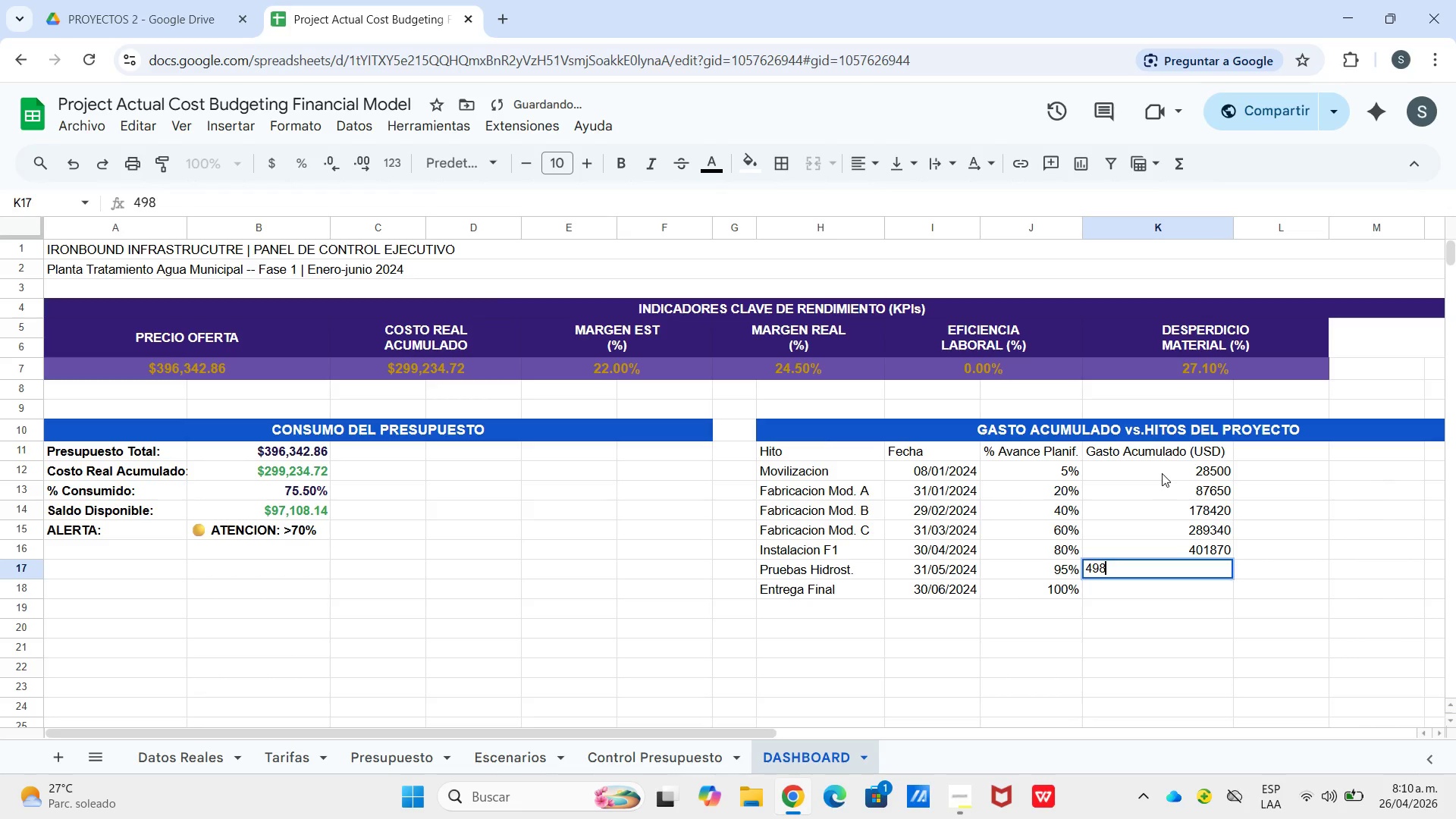 
key(Numpad8)
 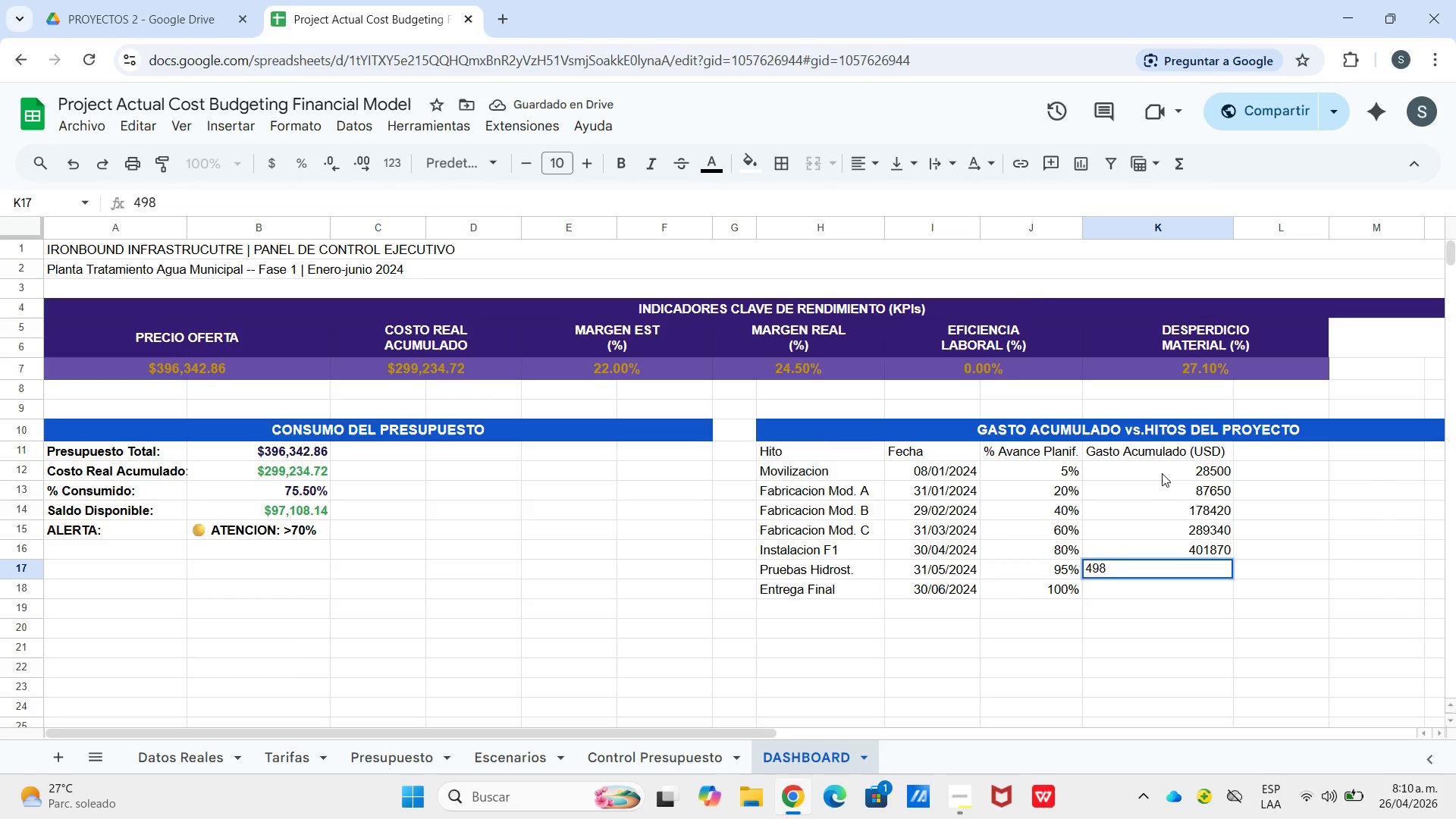 
key(Numpad2)
 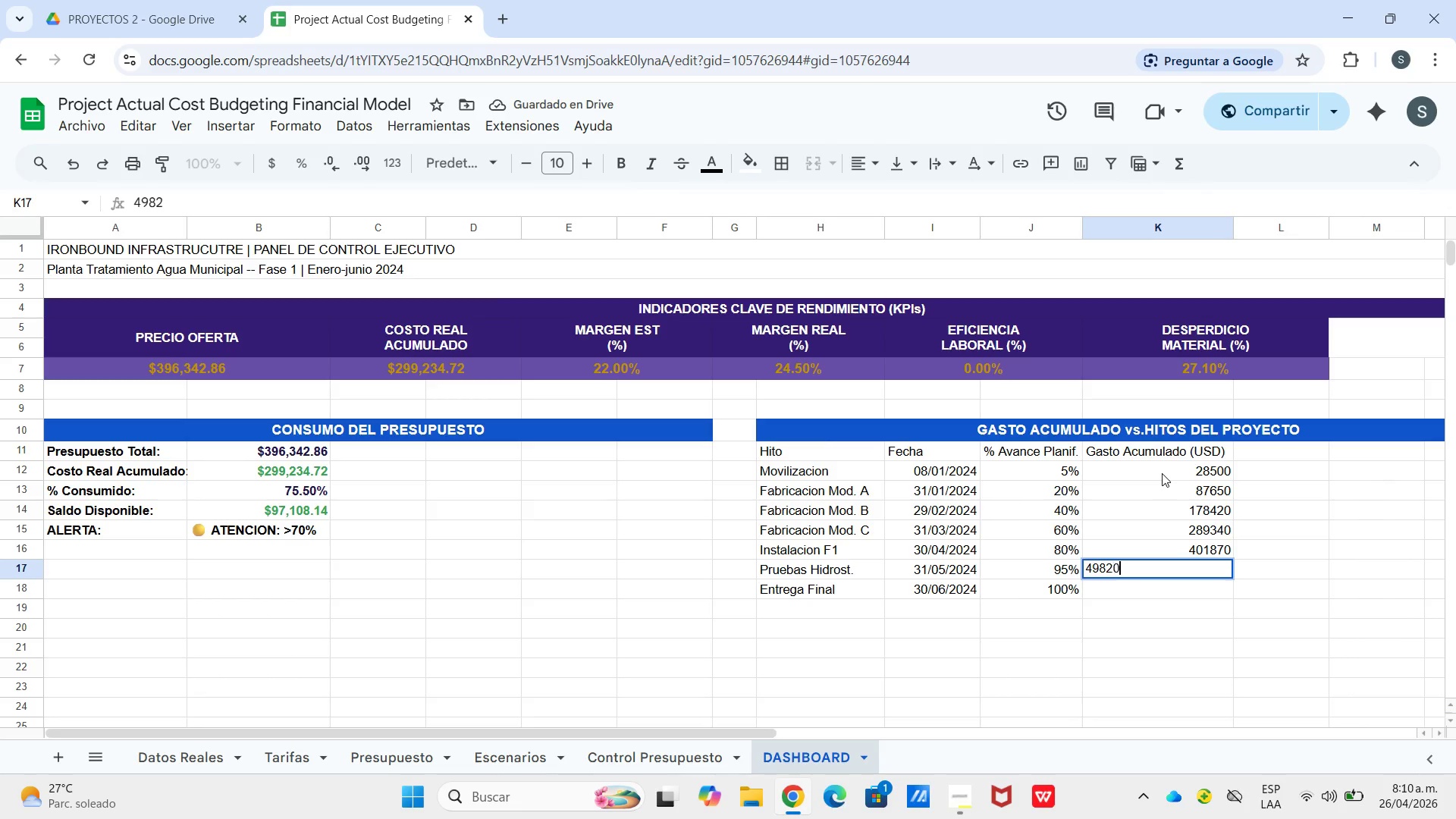 
key(Numpad0)
 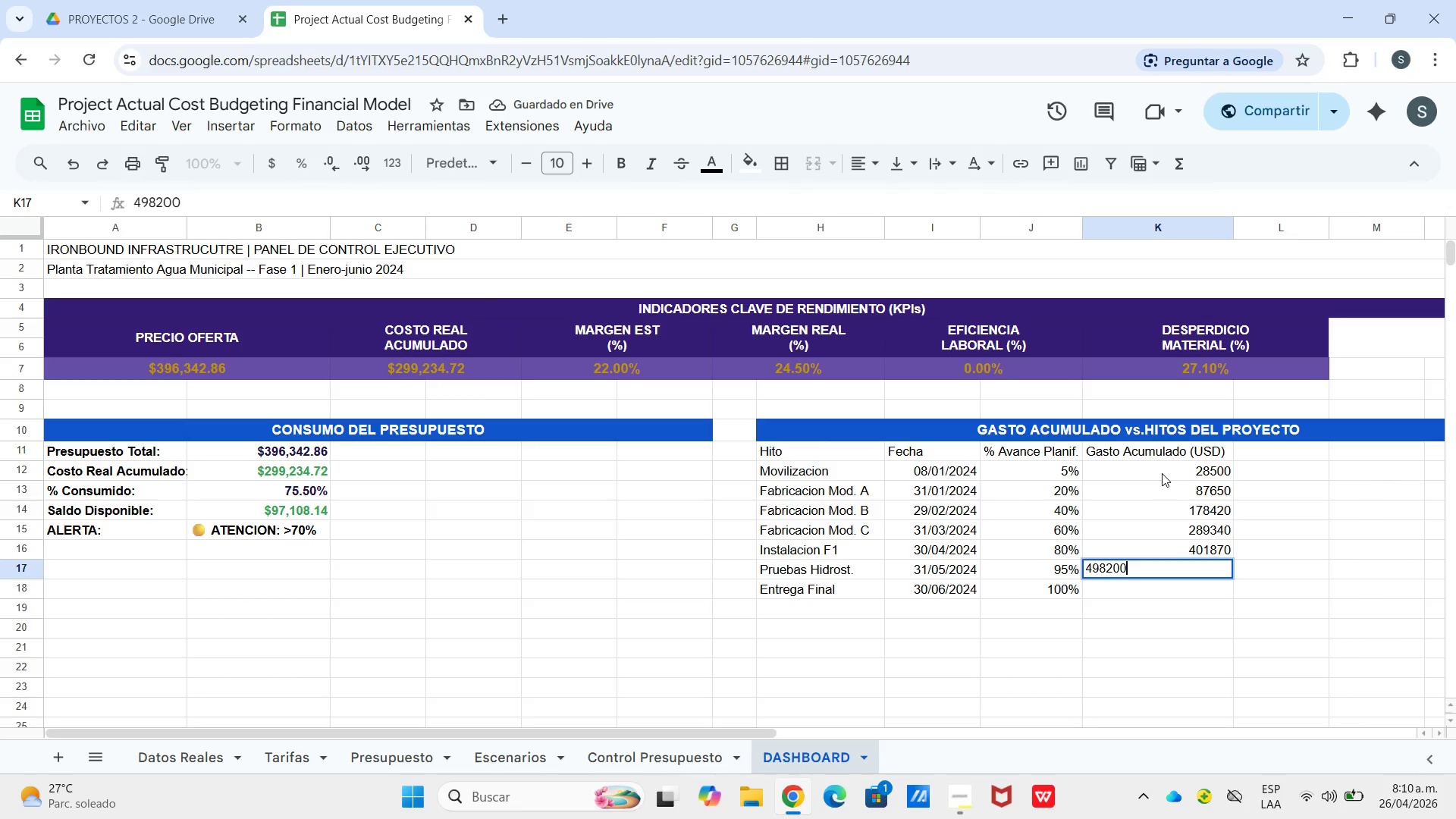 
key(Numpad0)
 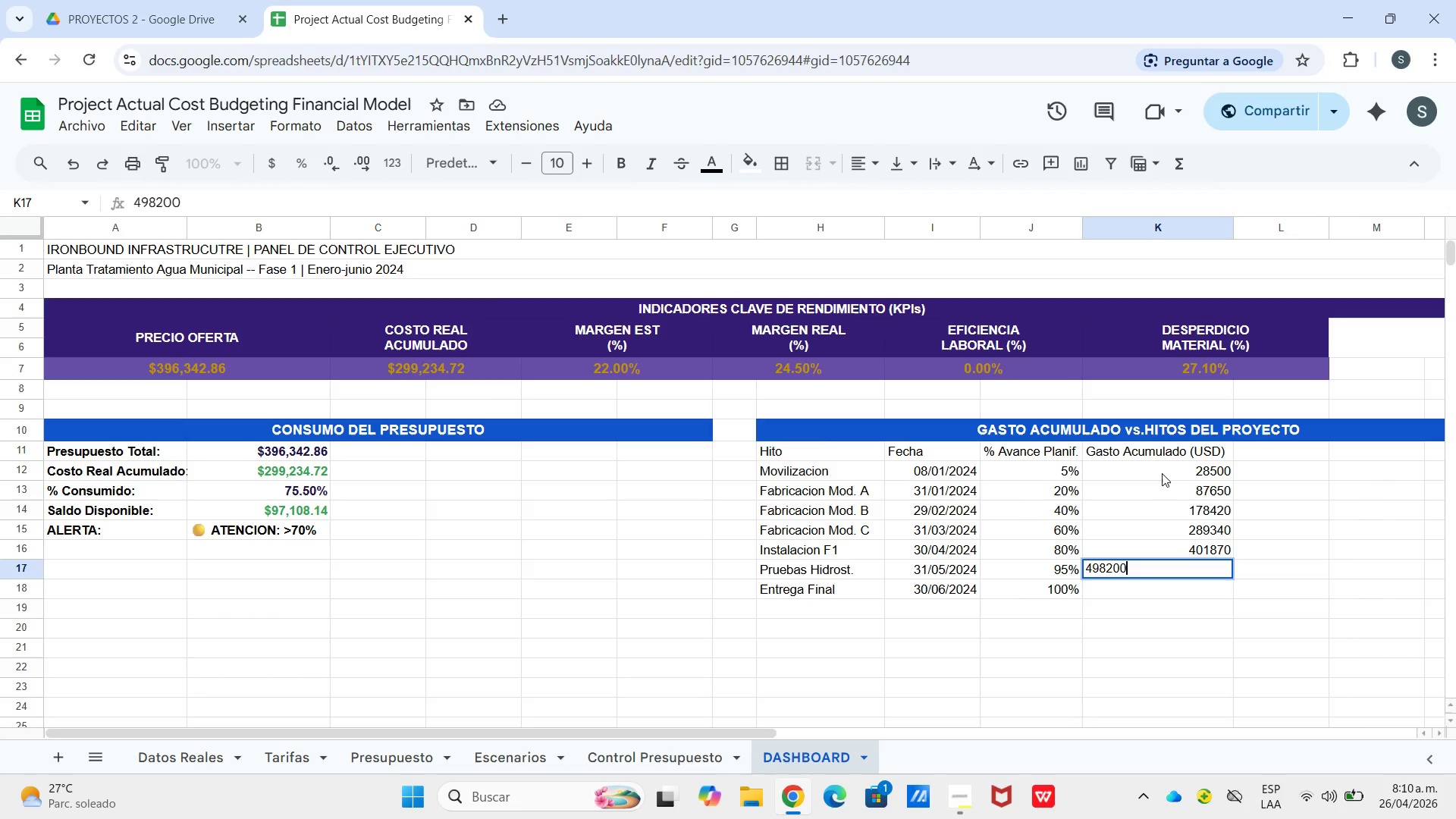 
key(Enter)
 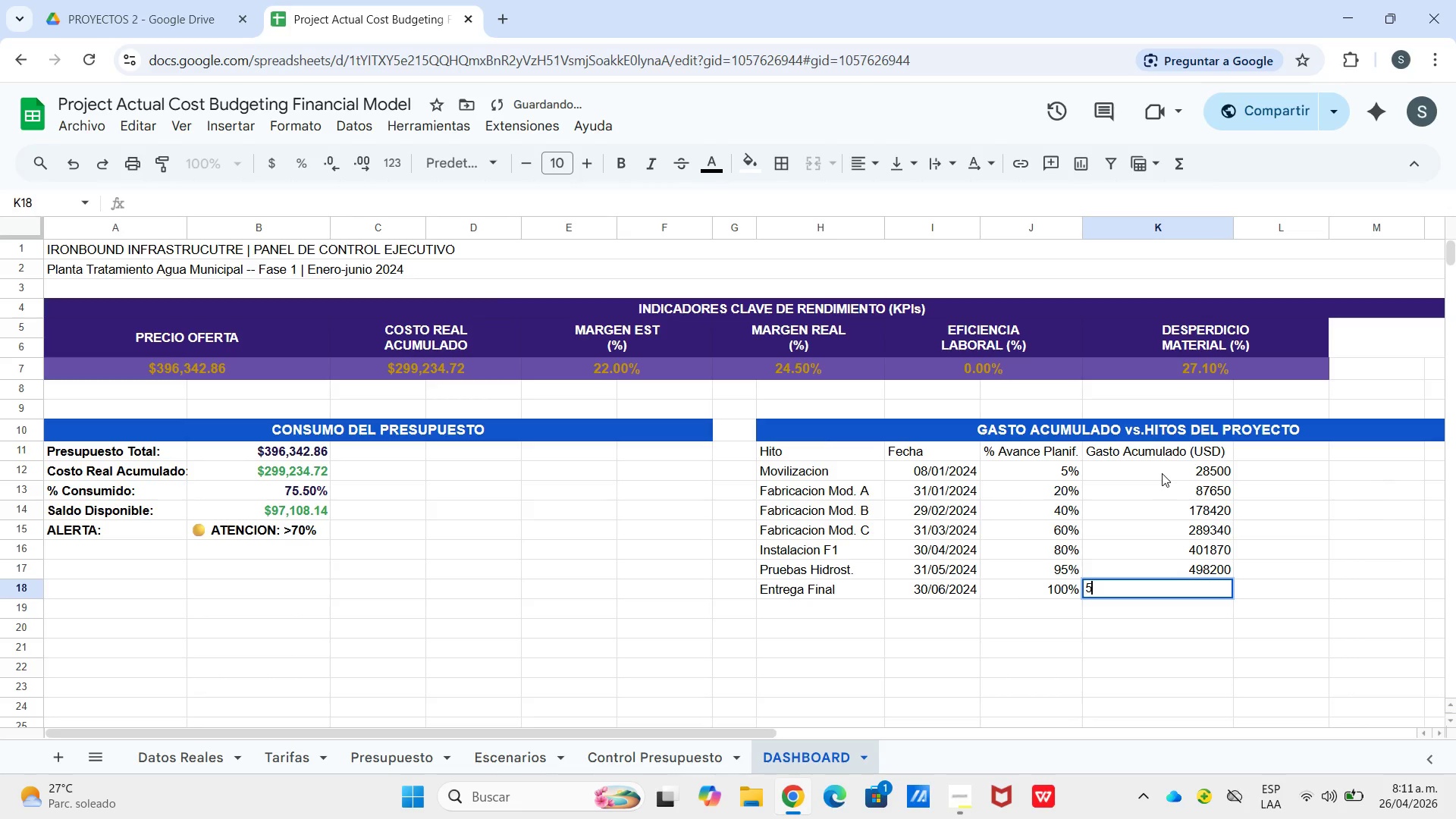 
key(Numpad5)
 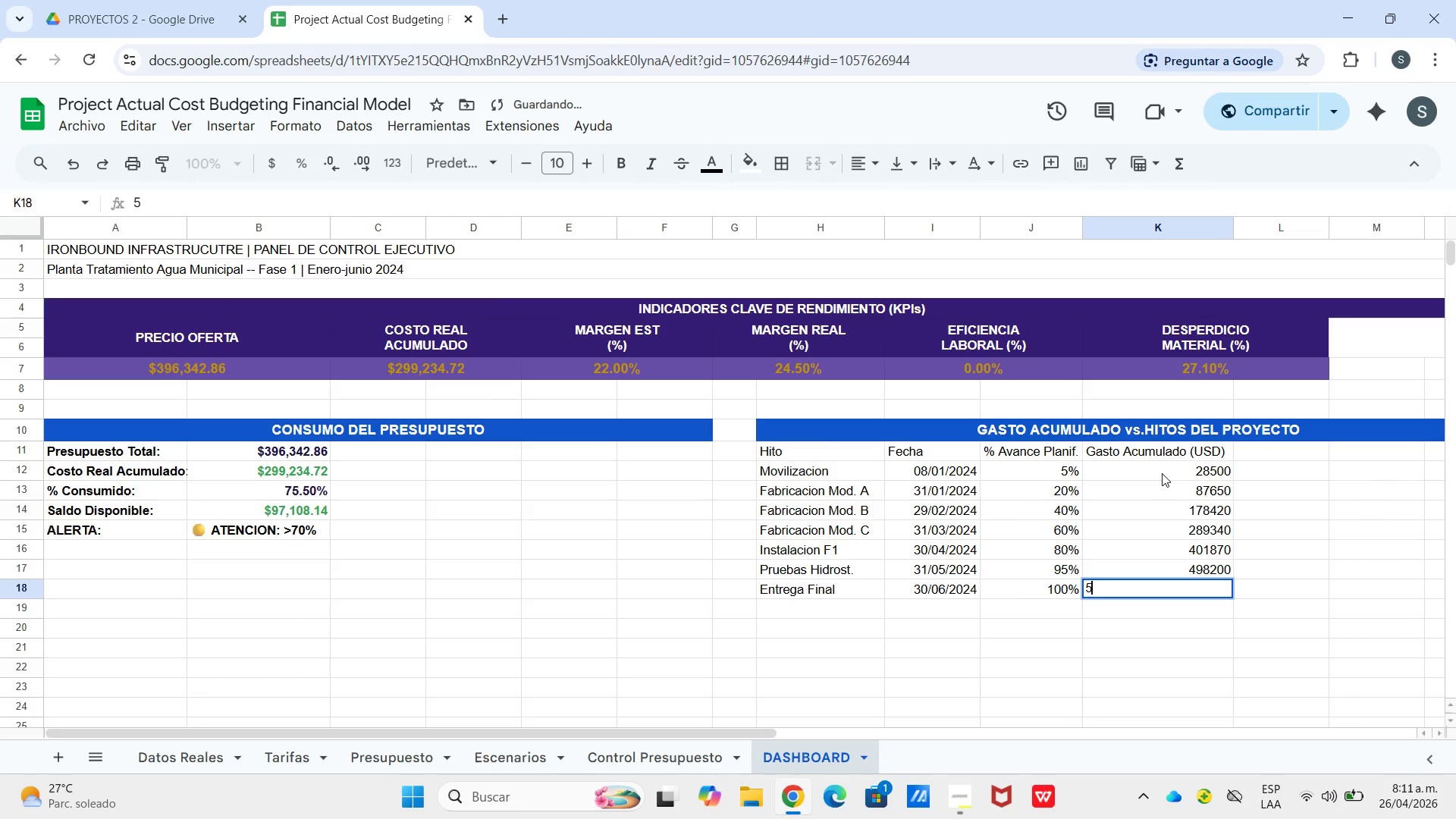 
key(Numpad3)
 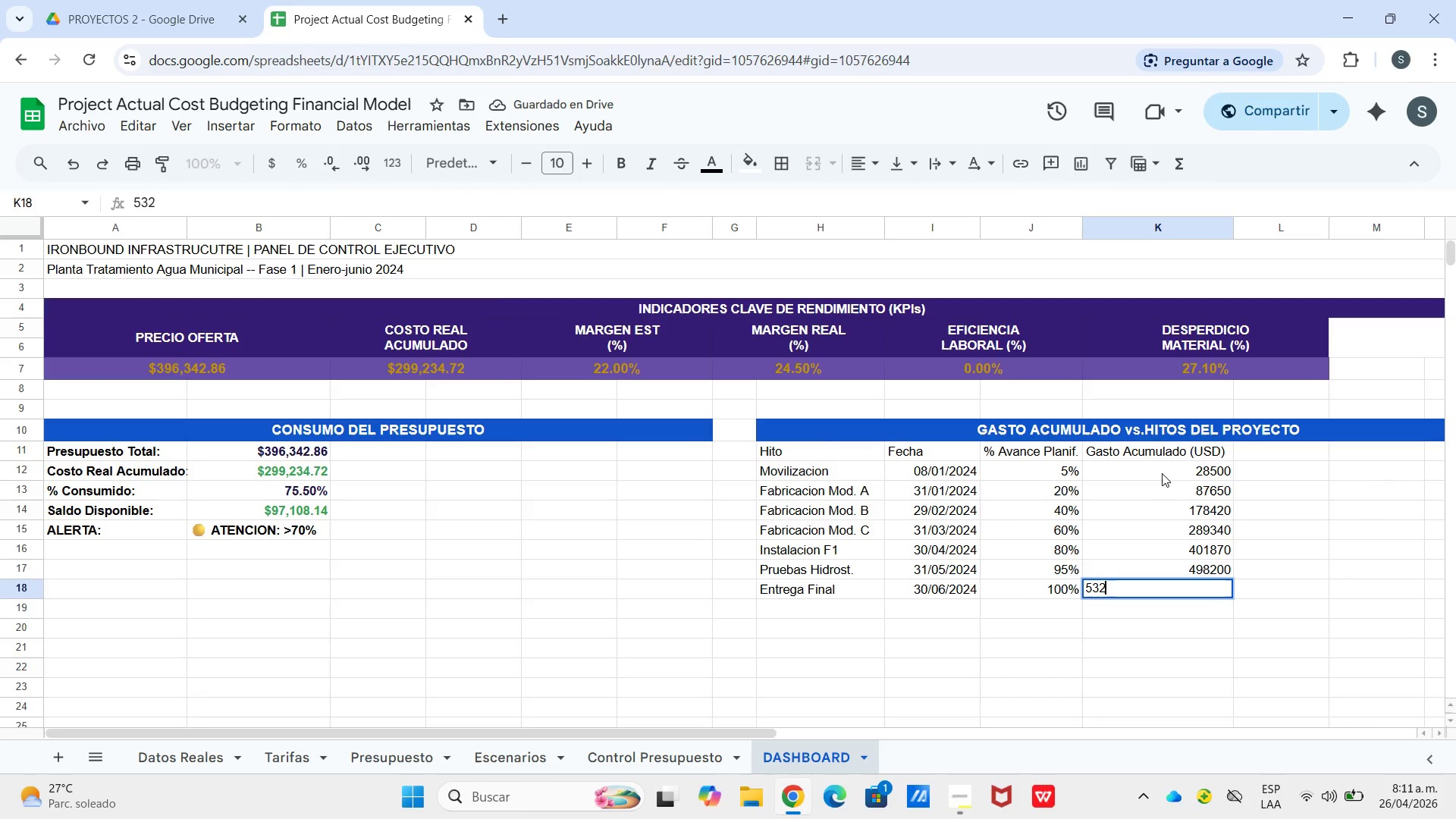 
key(Numpad2)
 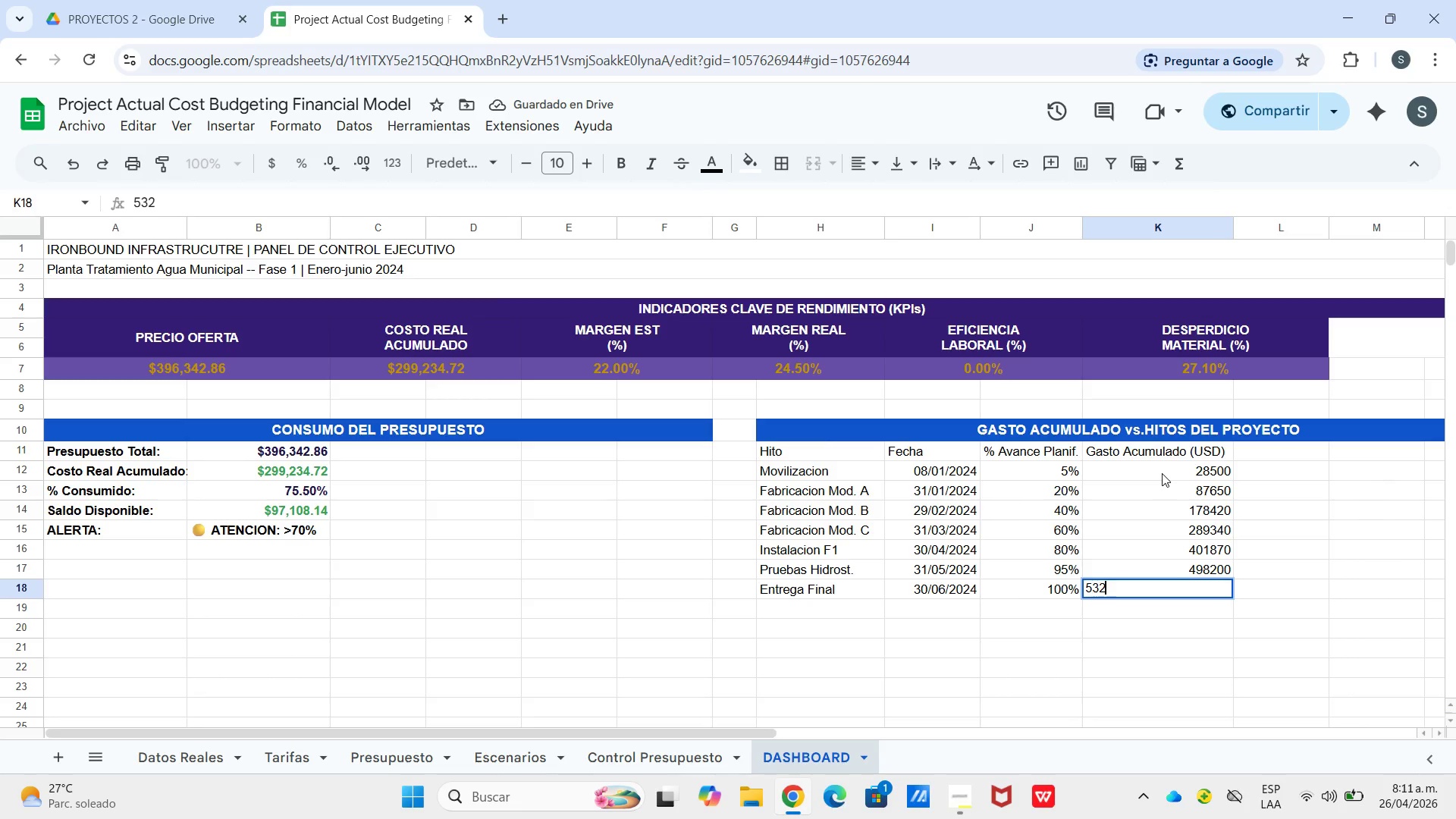 
key(Numpad0)
 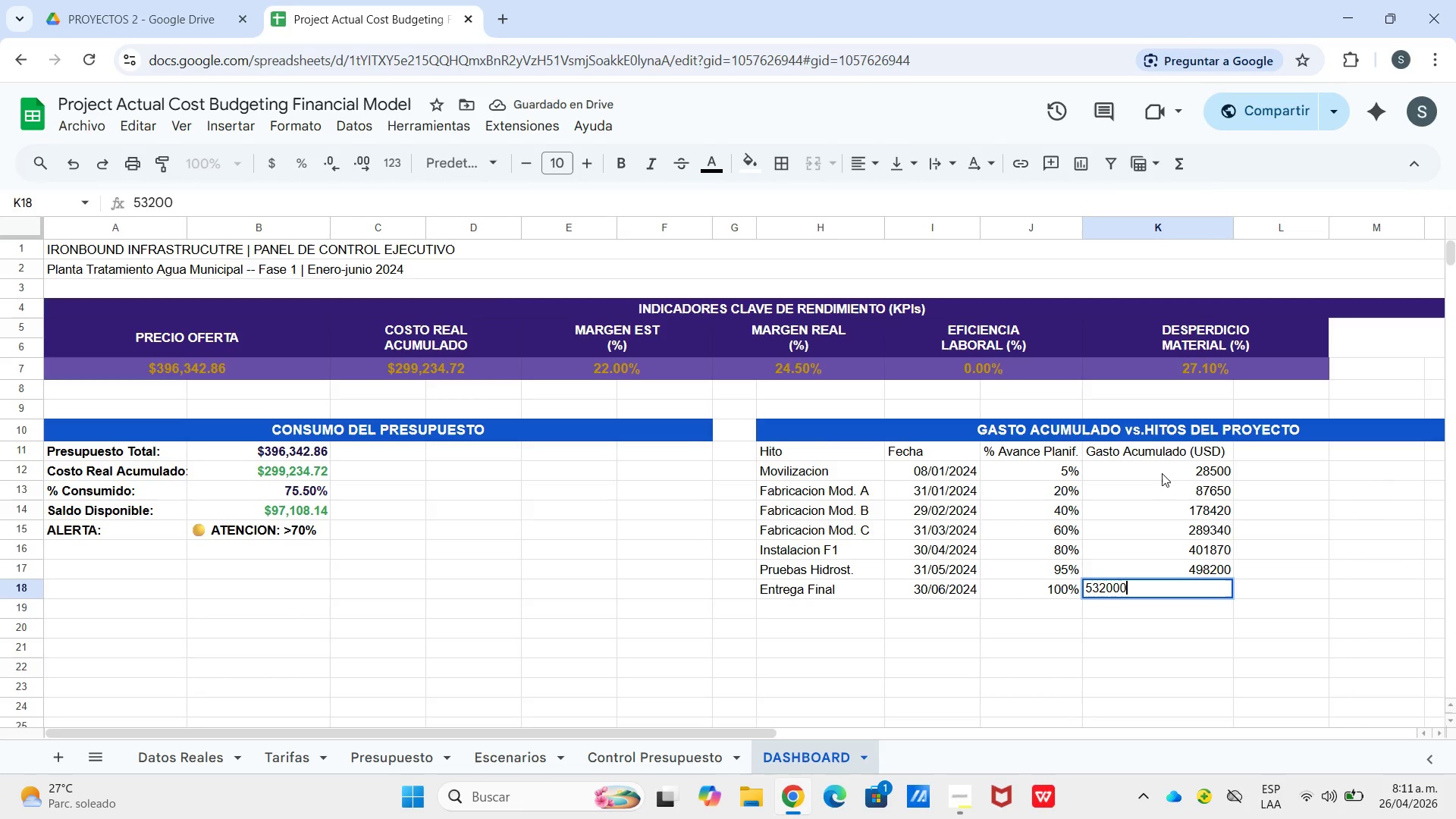 
key(Numpad0)
 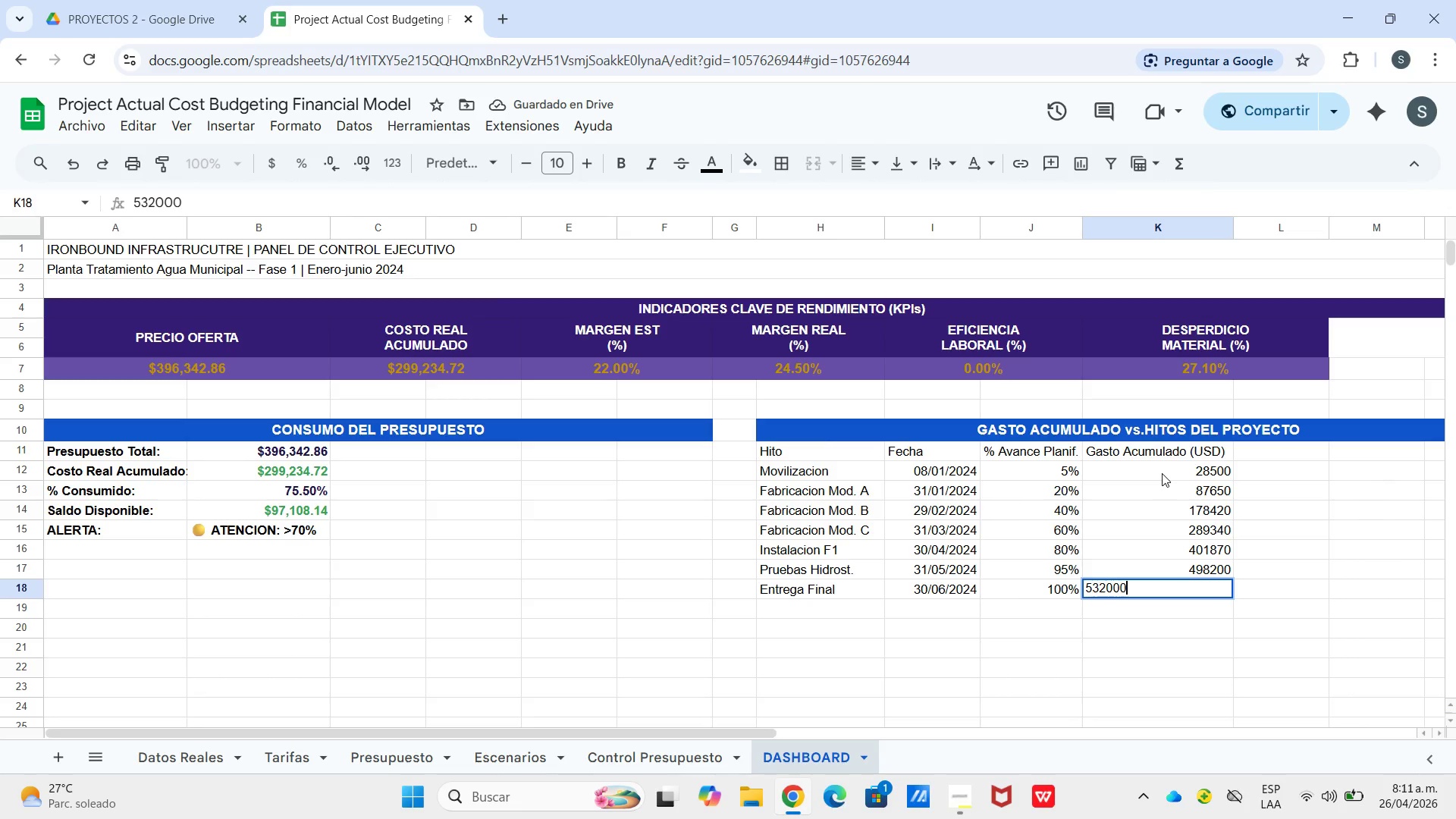 
key(Numpad0)
 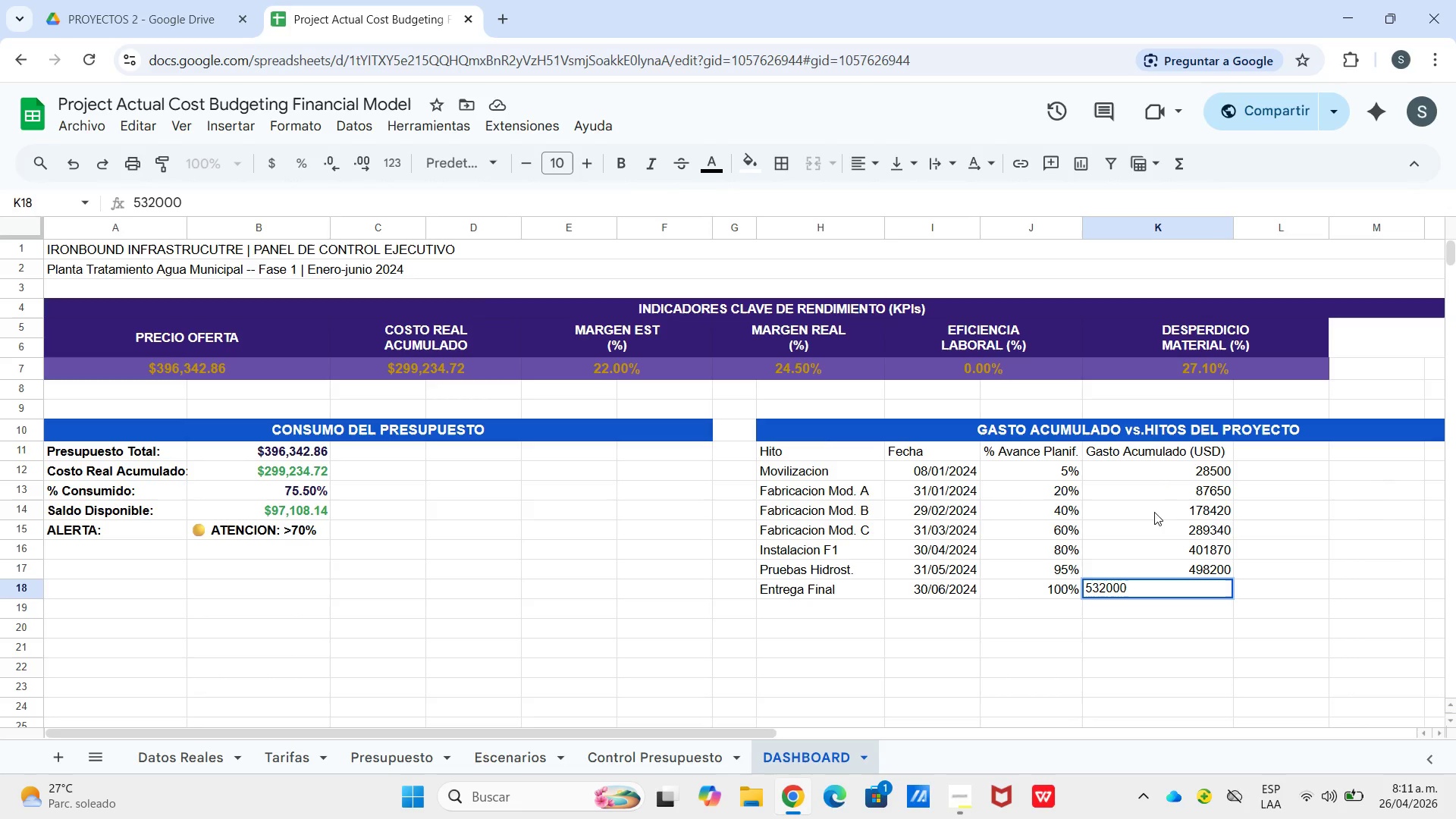 
left_click_drag(start_coordinate=[1190, 469], to_coordinate=[1188, 586])
 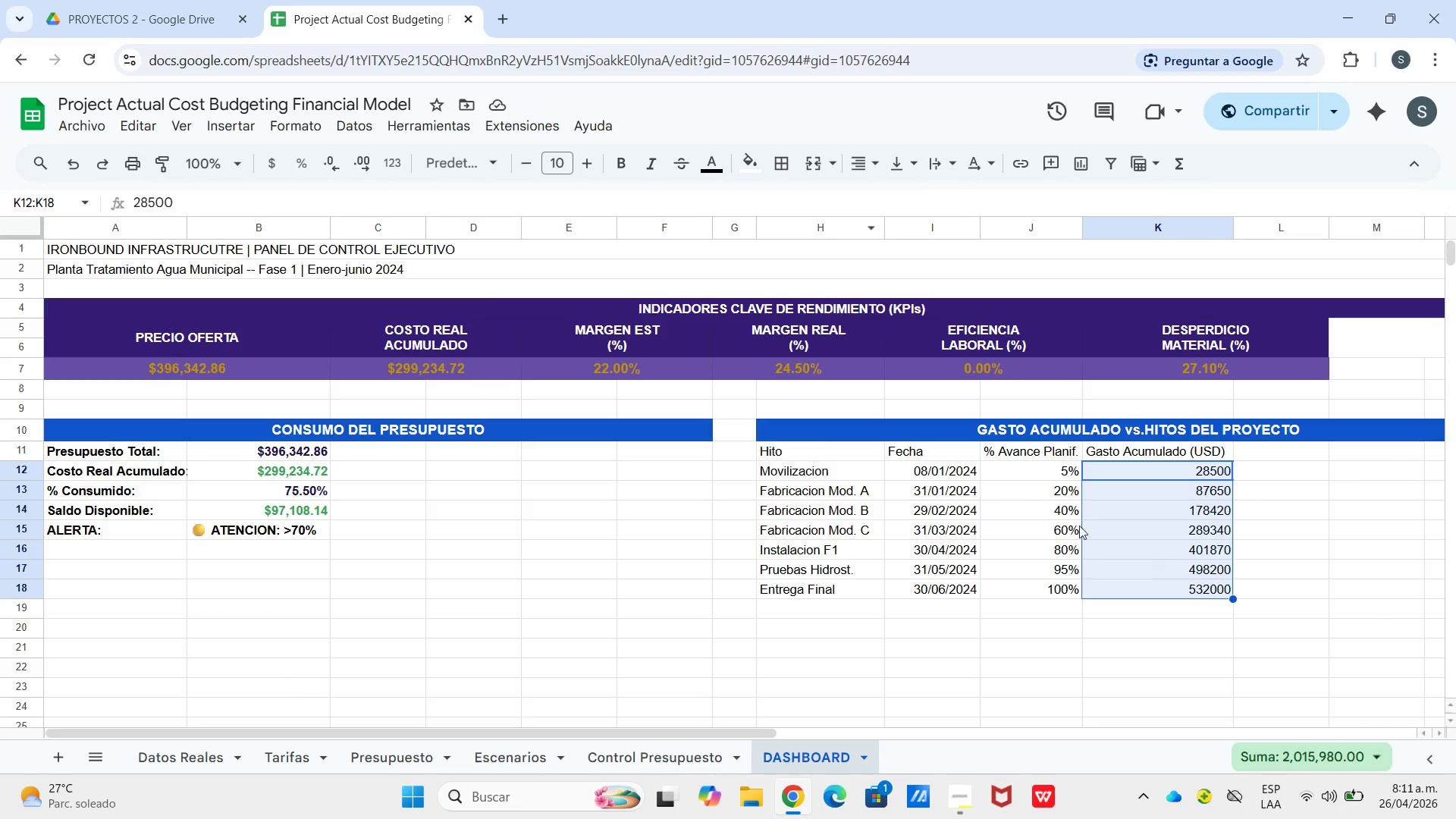 
wait(6.08)
 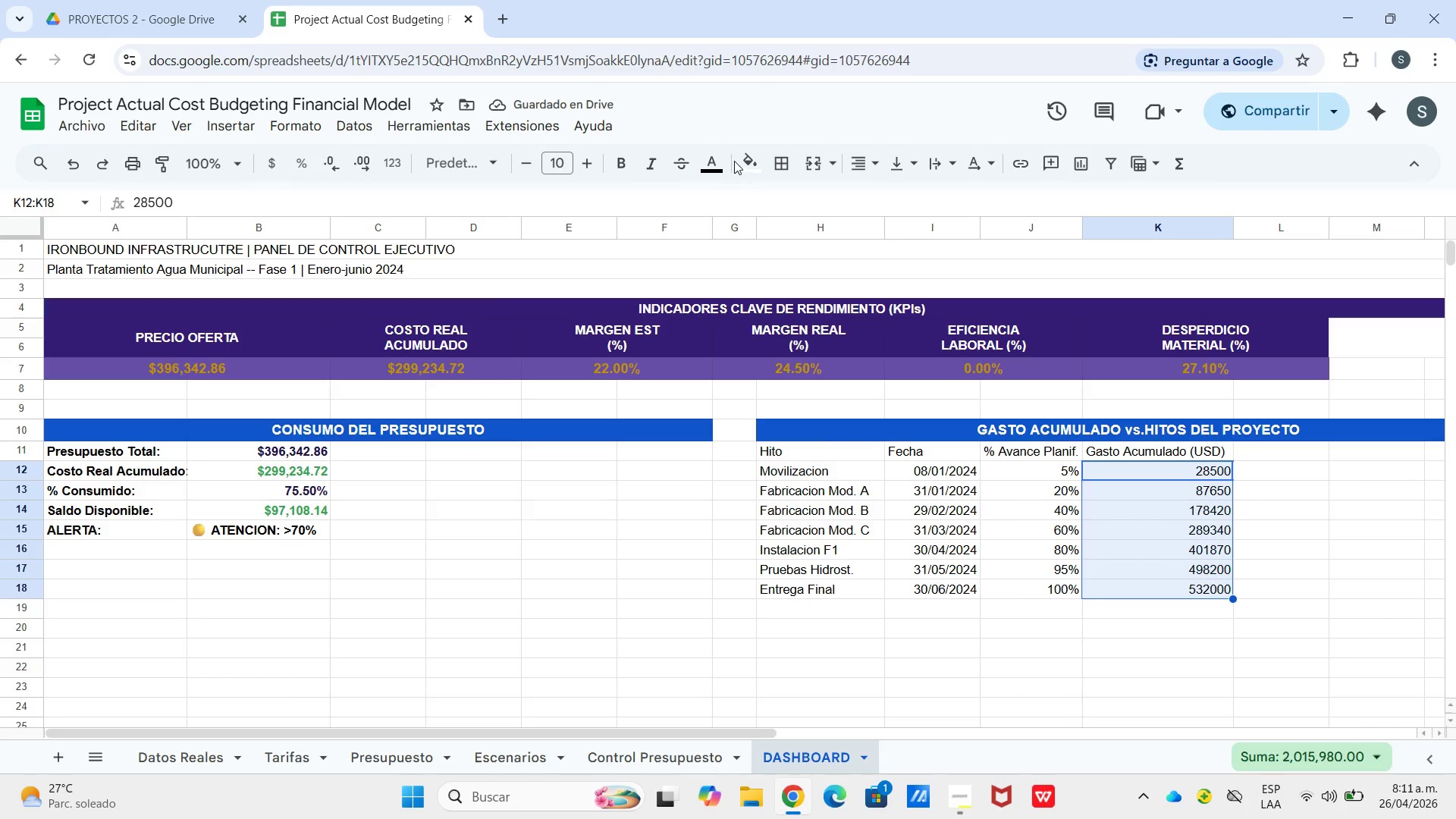 
left_click([278, 167])
 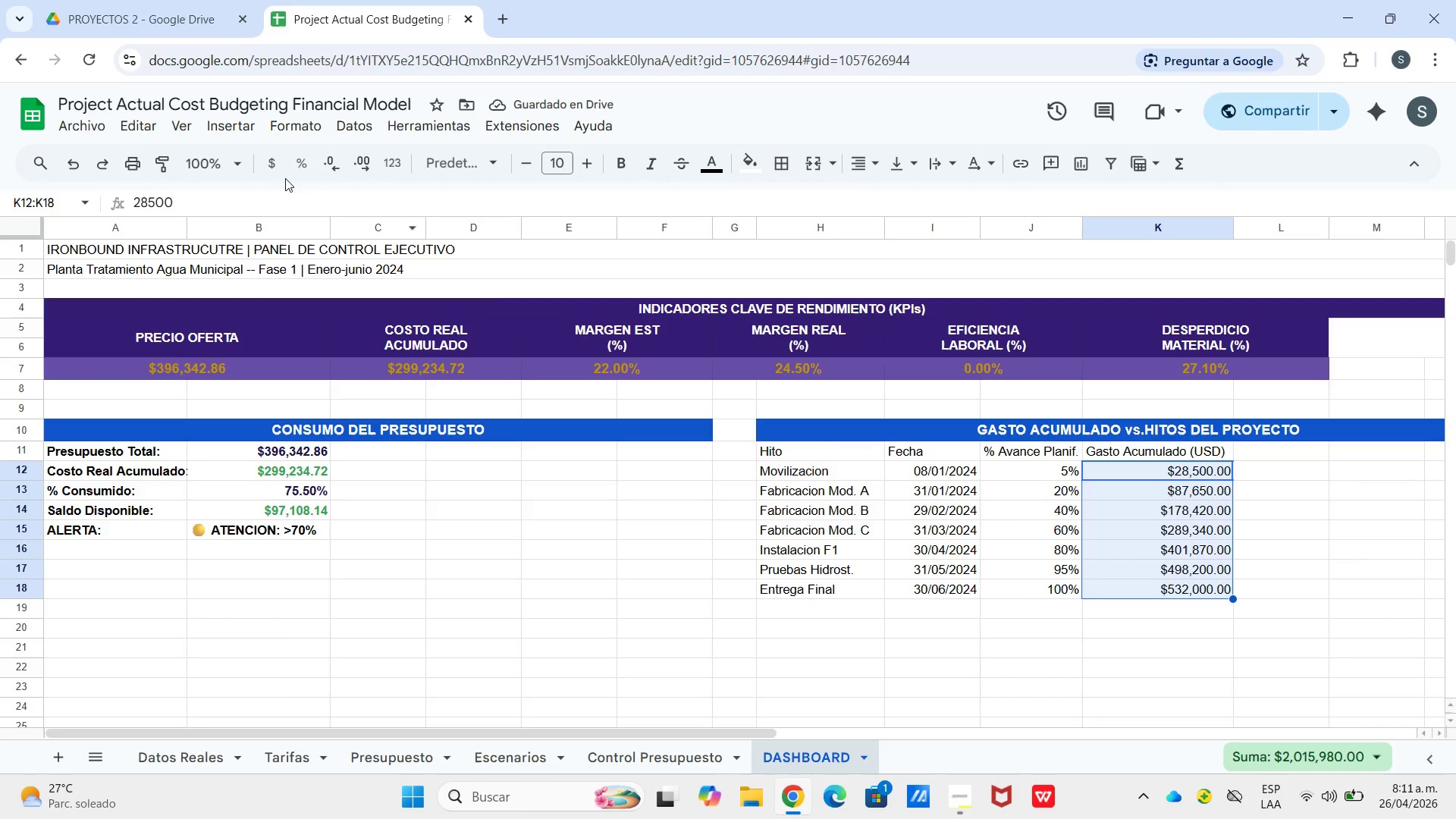 
double_click([331, 162])
 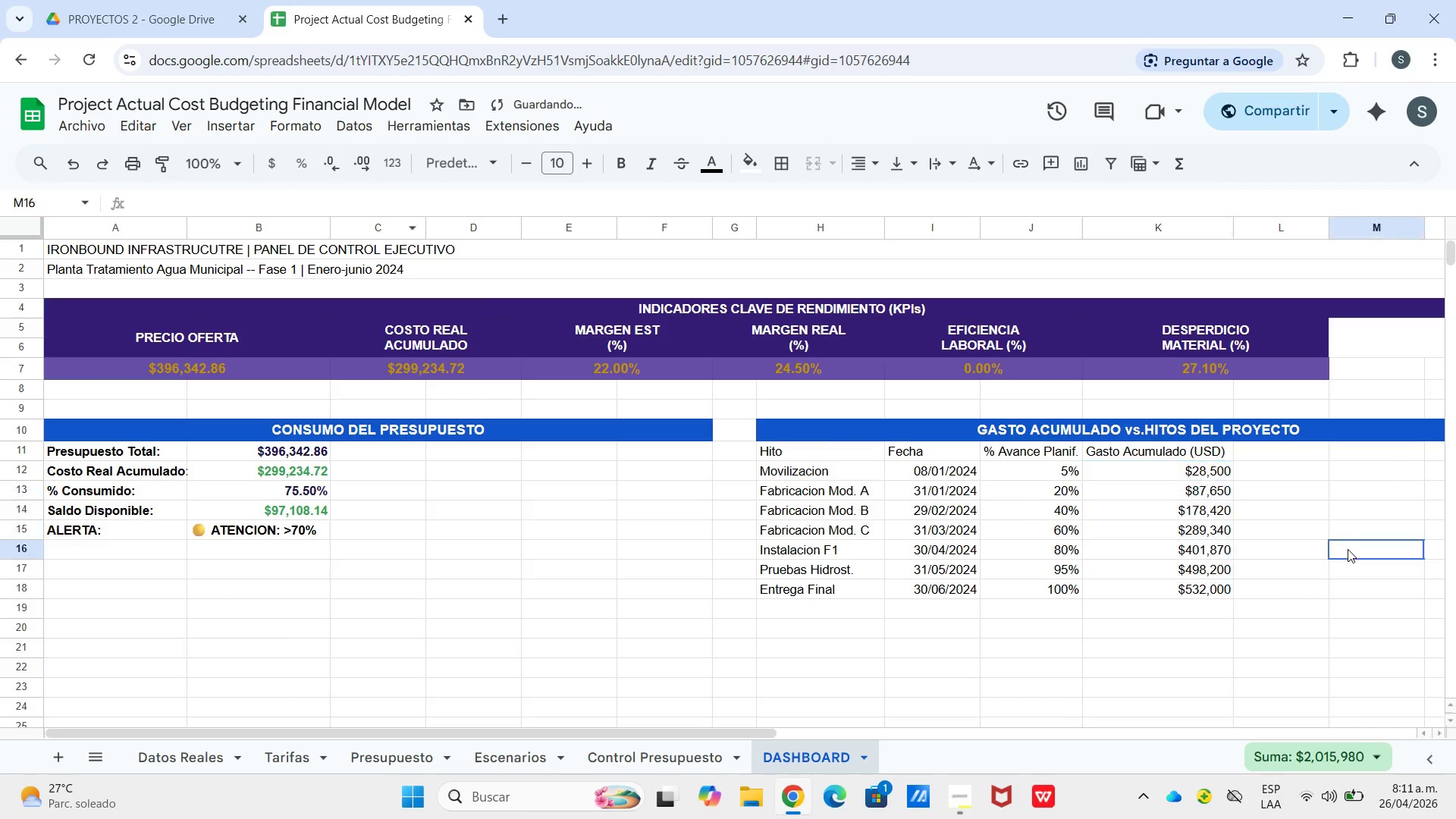 
left_click_drag(start_coordinate=[1352, 549], to_coordinate=[1320, 547])
 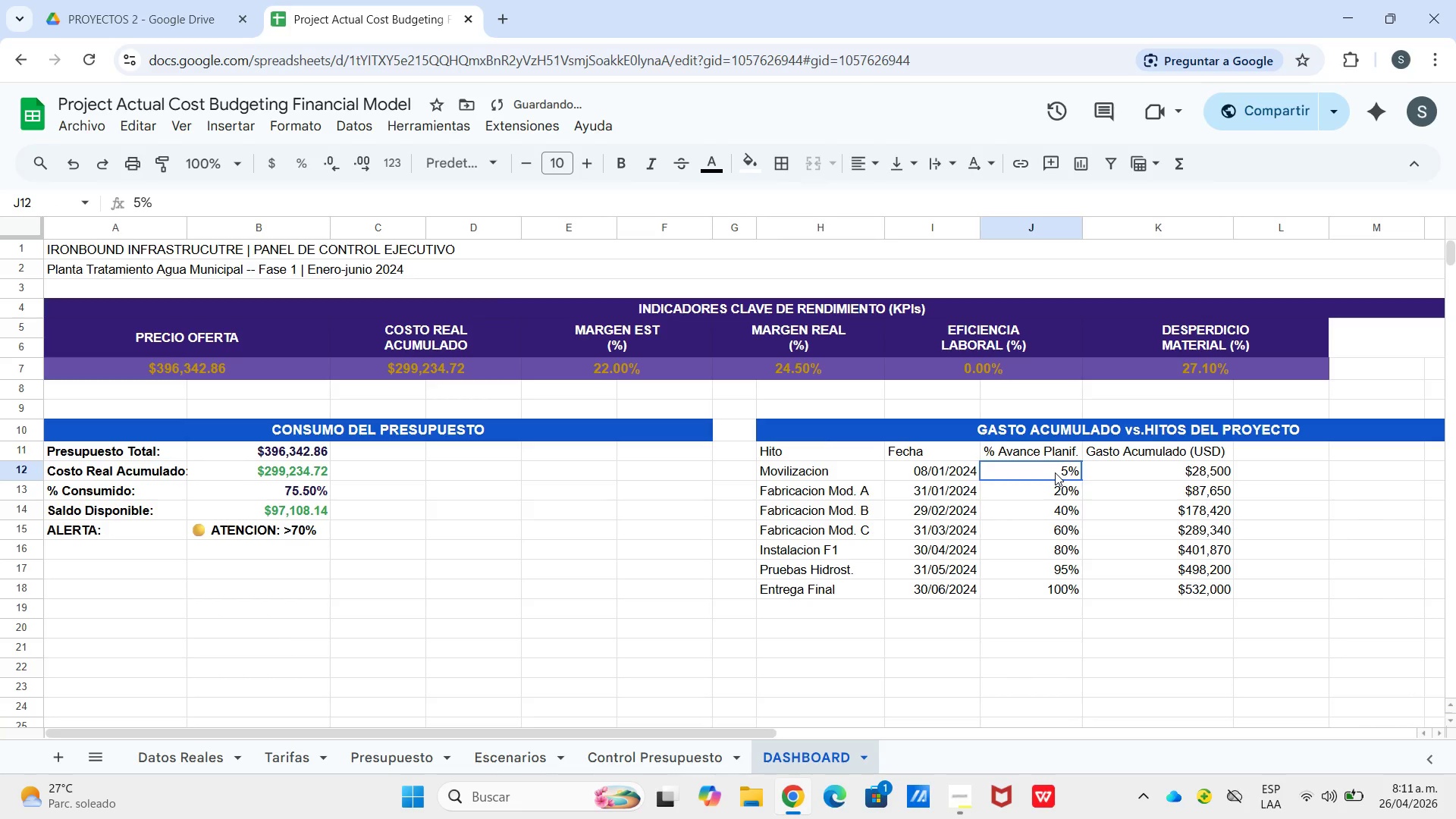 
left_click_drag(start_coordinate=[1055, 472], to_coordinate=[1210, 592])
 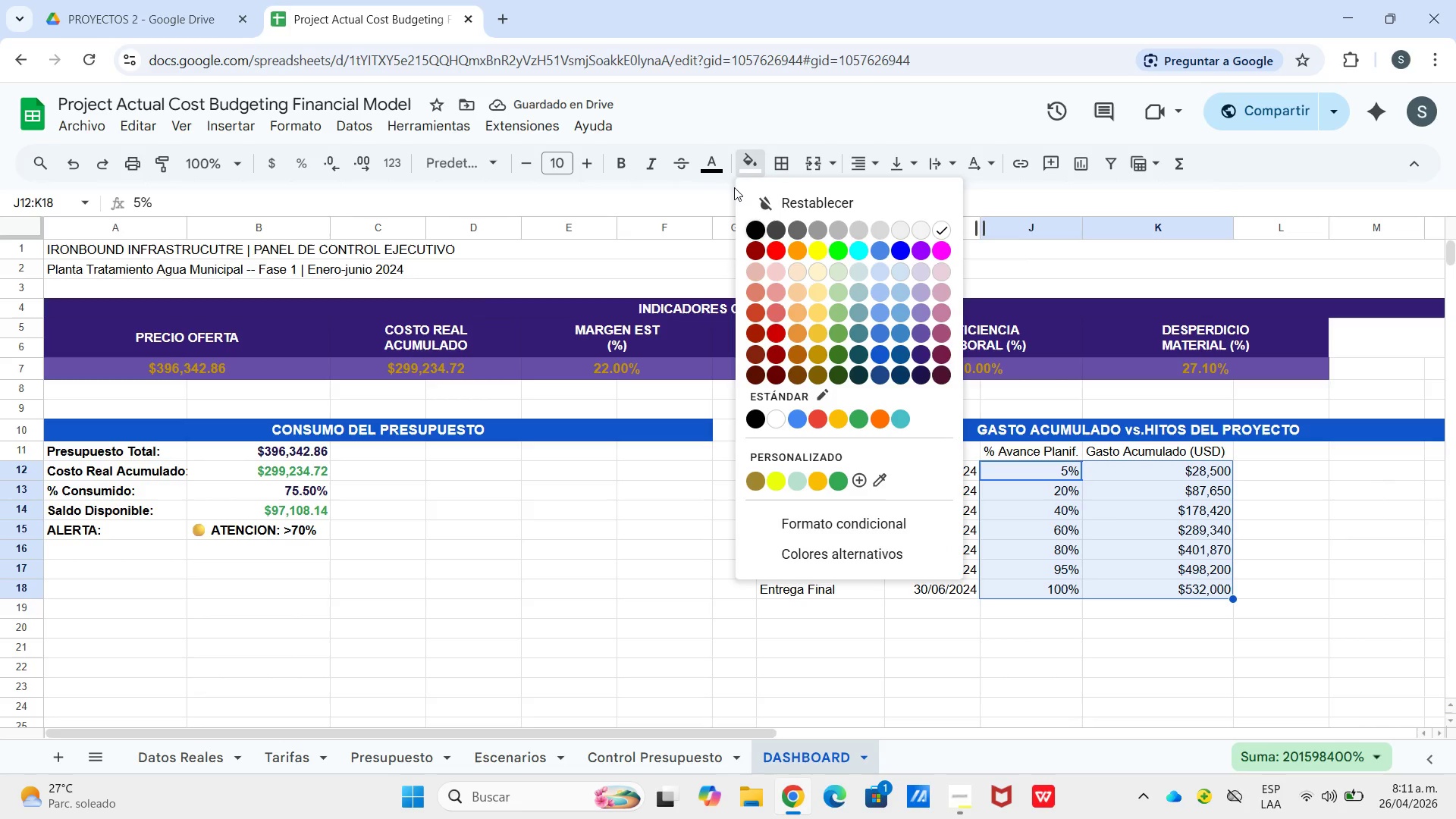 
left_click([713, 155])
 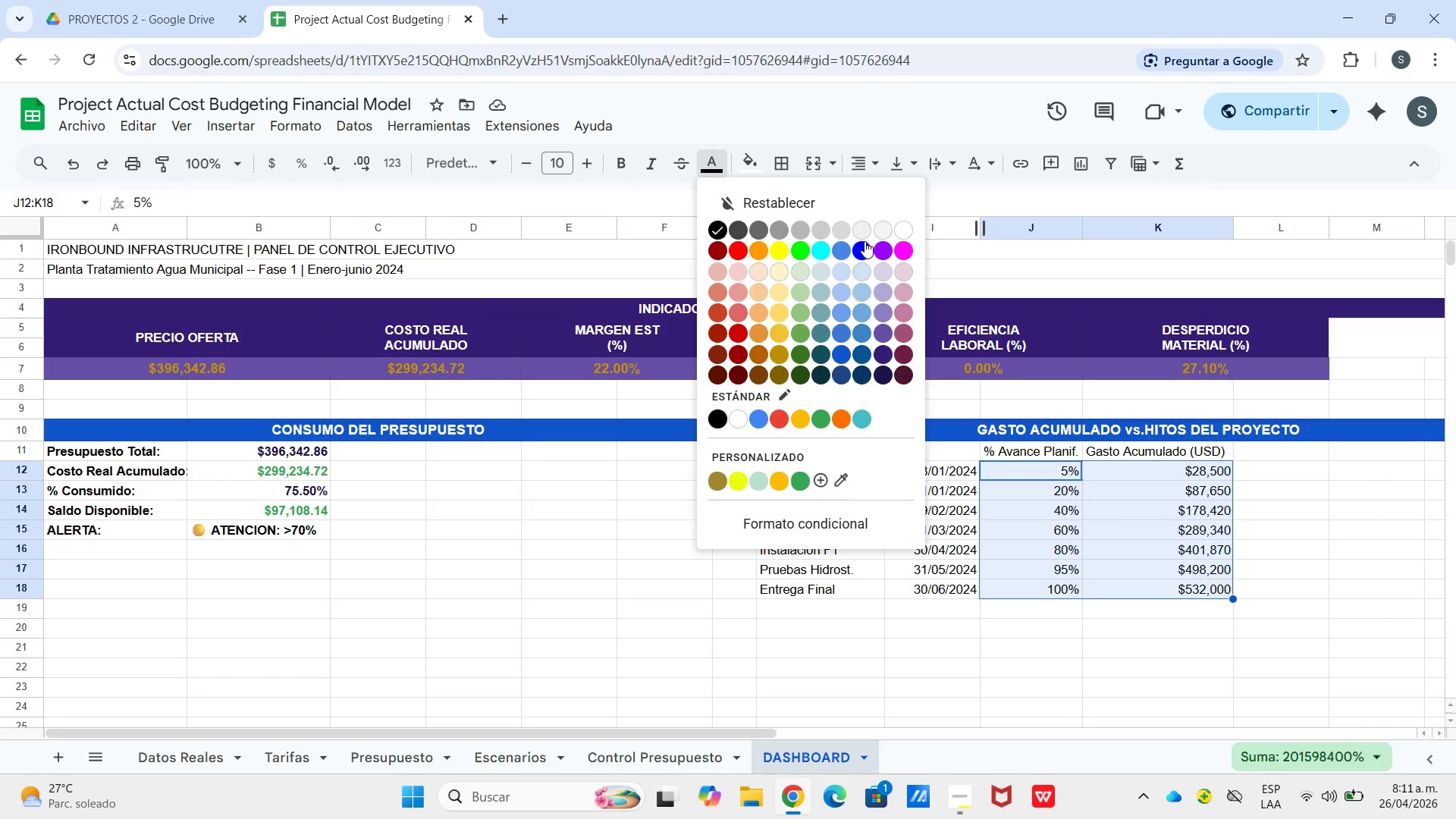 
left_click([864, 241])
 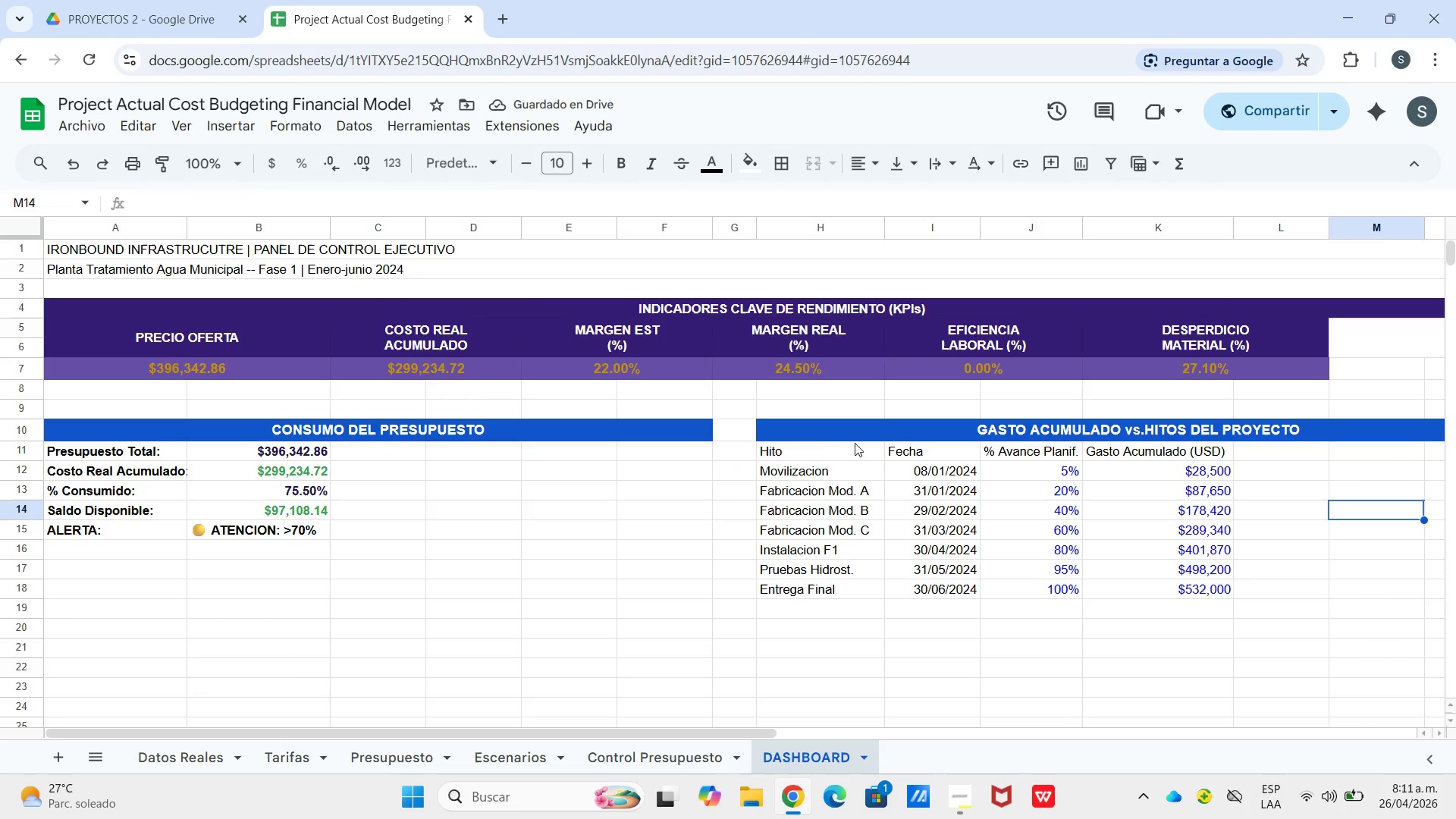 
left_click_drag(start_coordinate=[827, 449], to_coordinate=[1195, 451])
 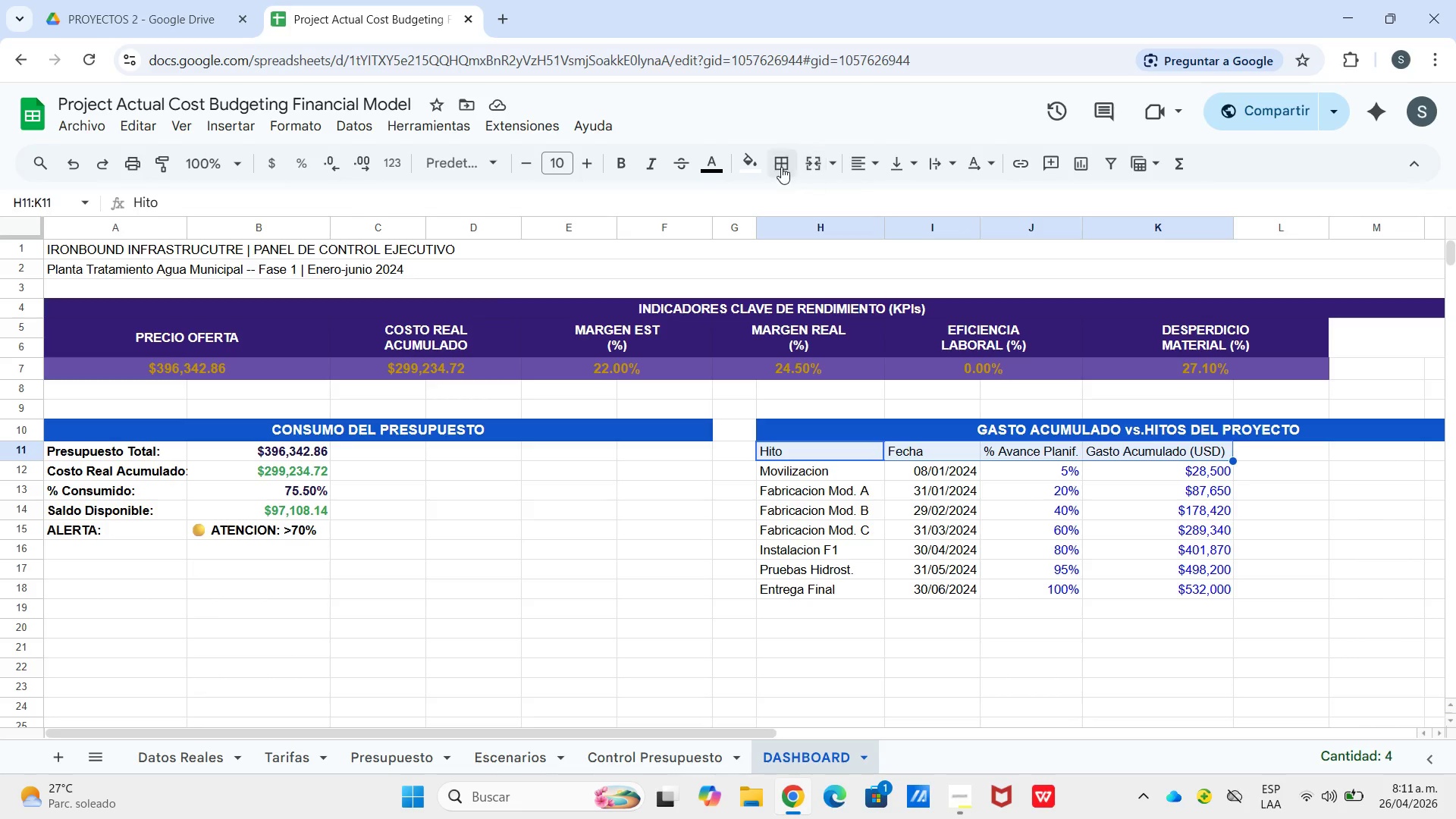 
left_click([751, 168])
 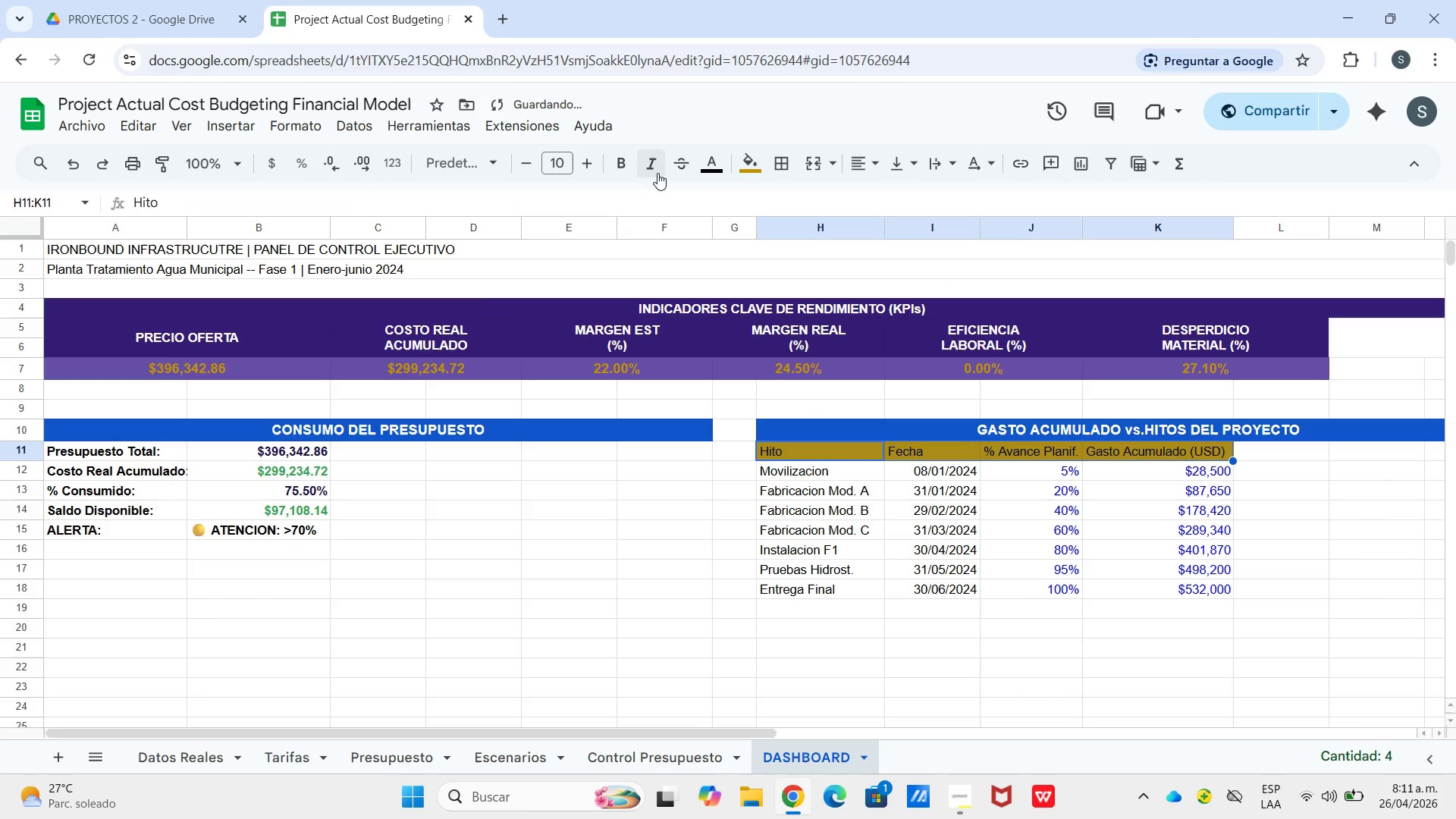 
left_click([629, 155])
 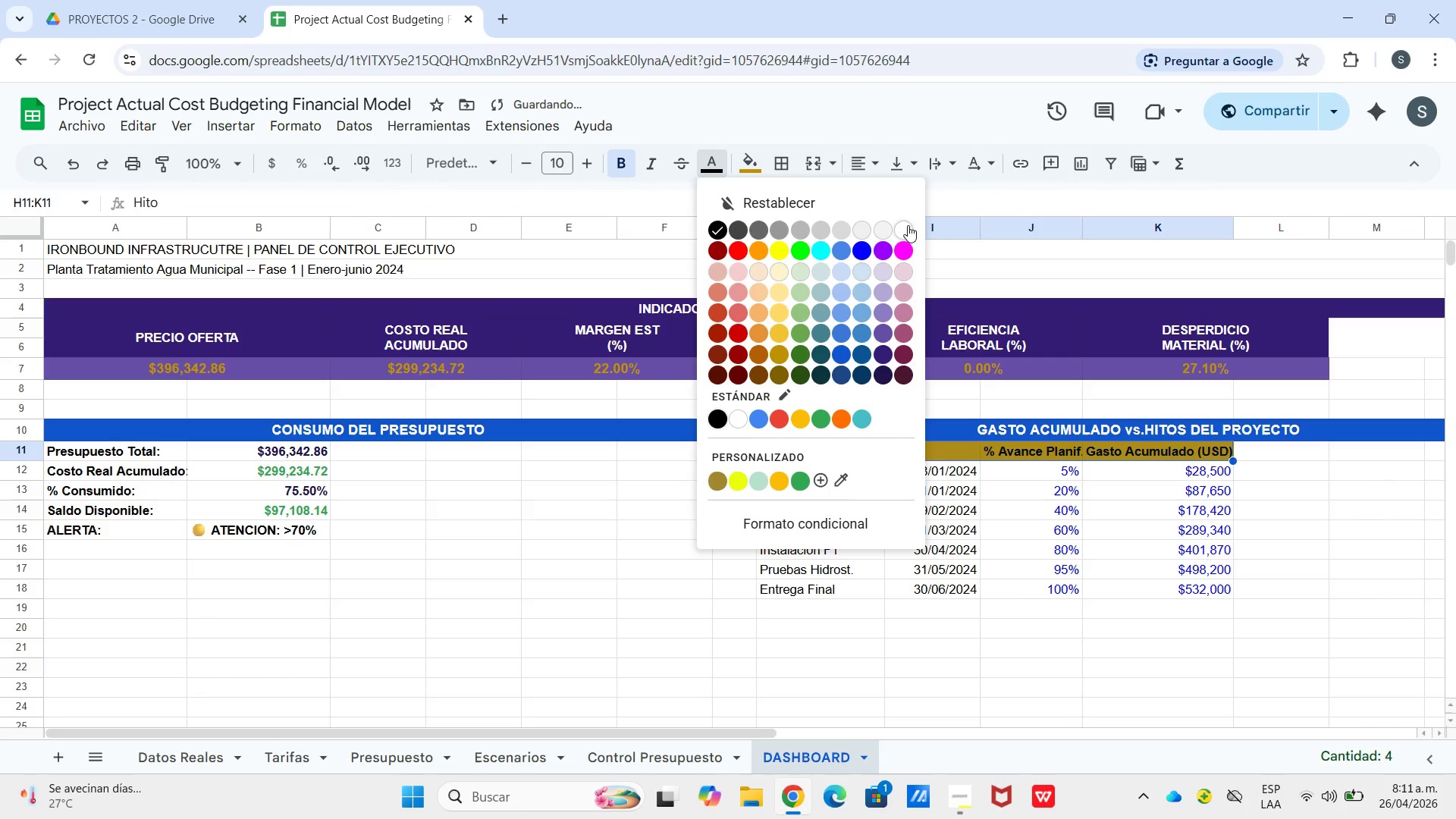 
left_click([908, 228])
 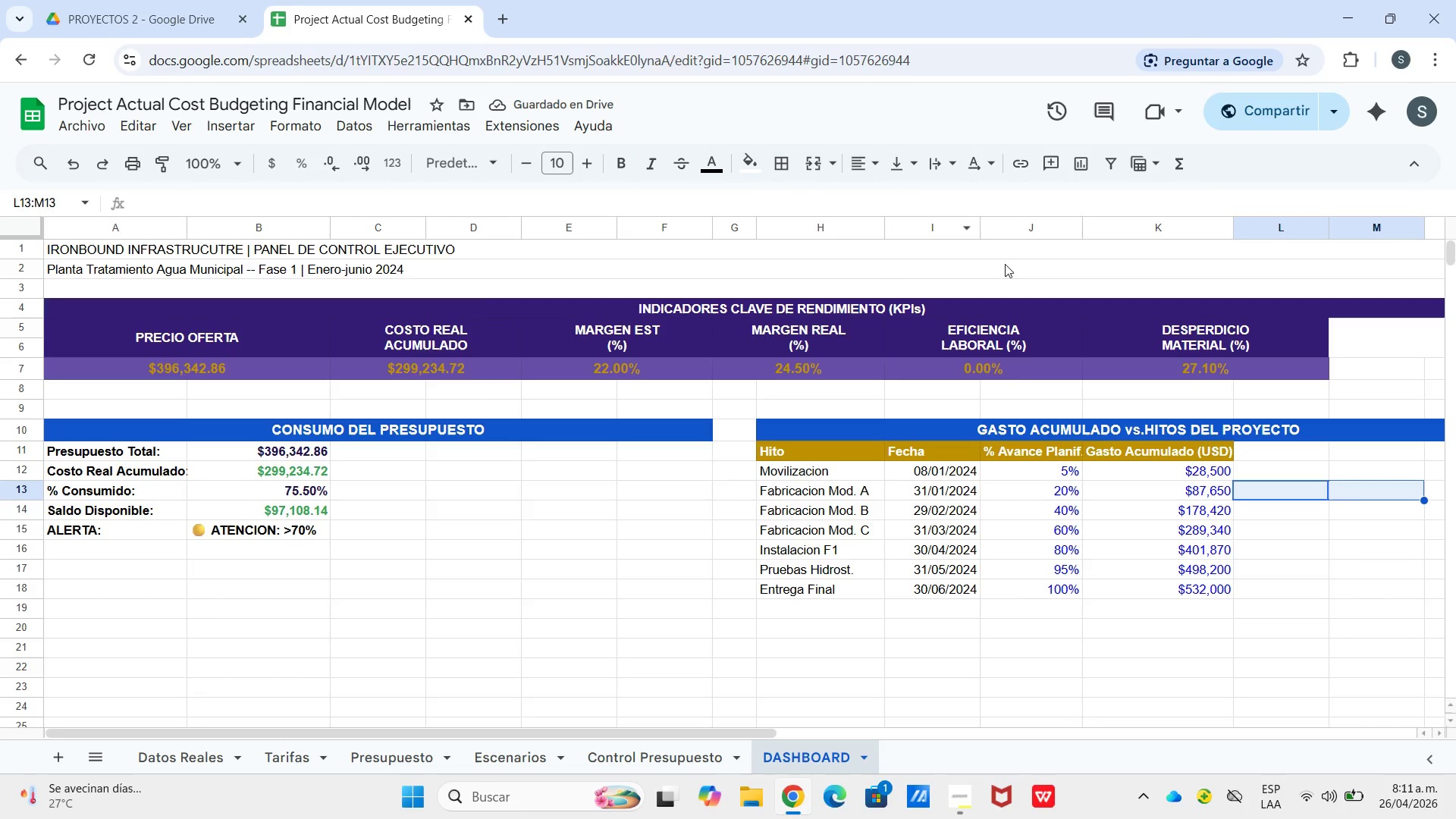 
left_click_drag(start_coordinate=[1084, 228], to_coordinate=[1103, 224])
 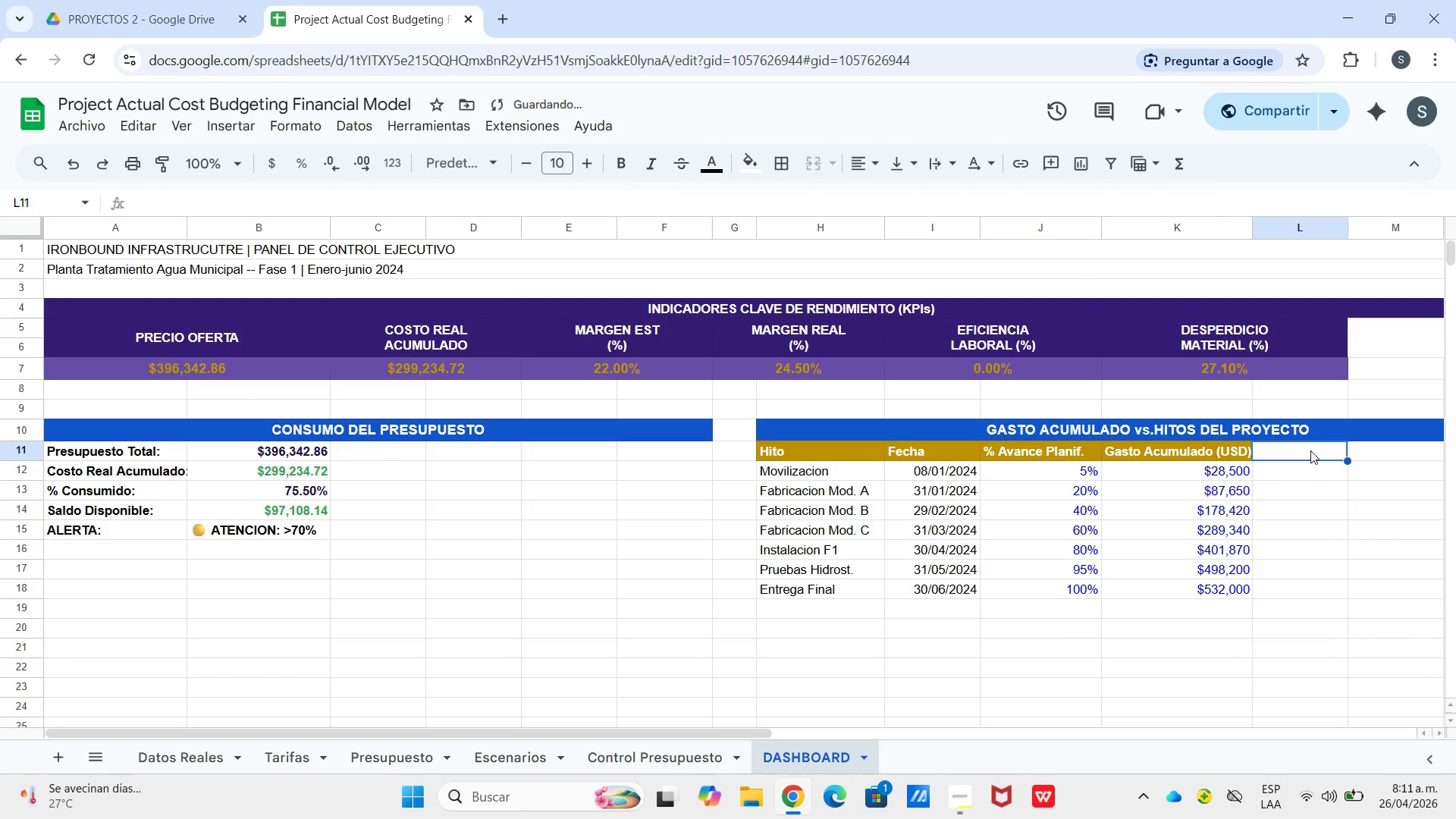 
left_click([1315, 447])
 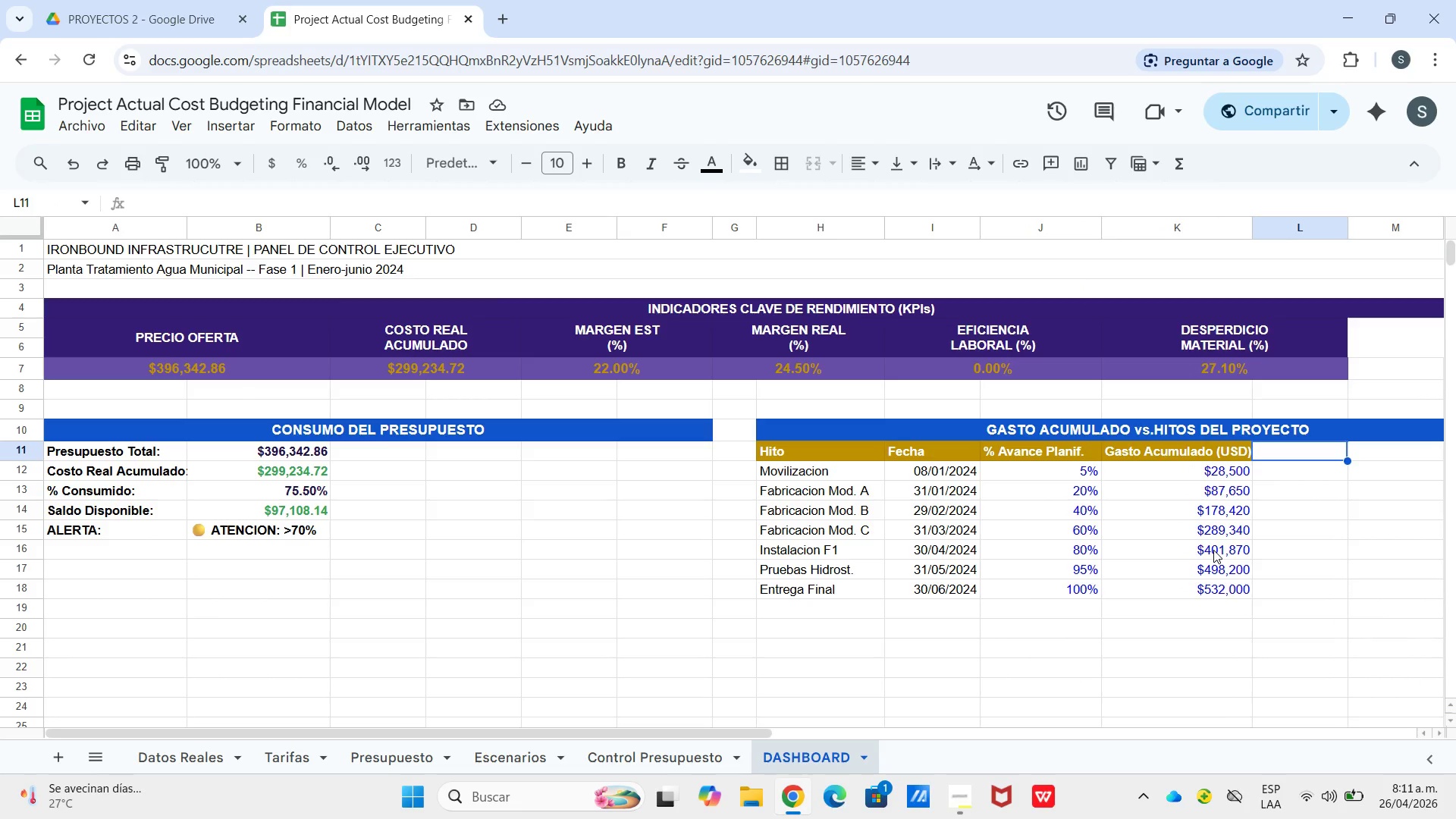 
wait(12.66)
 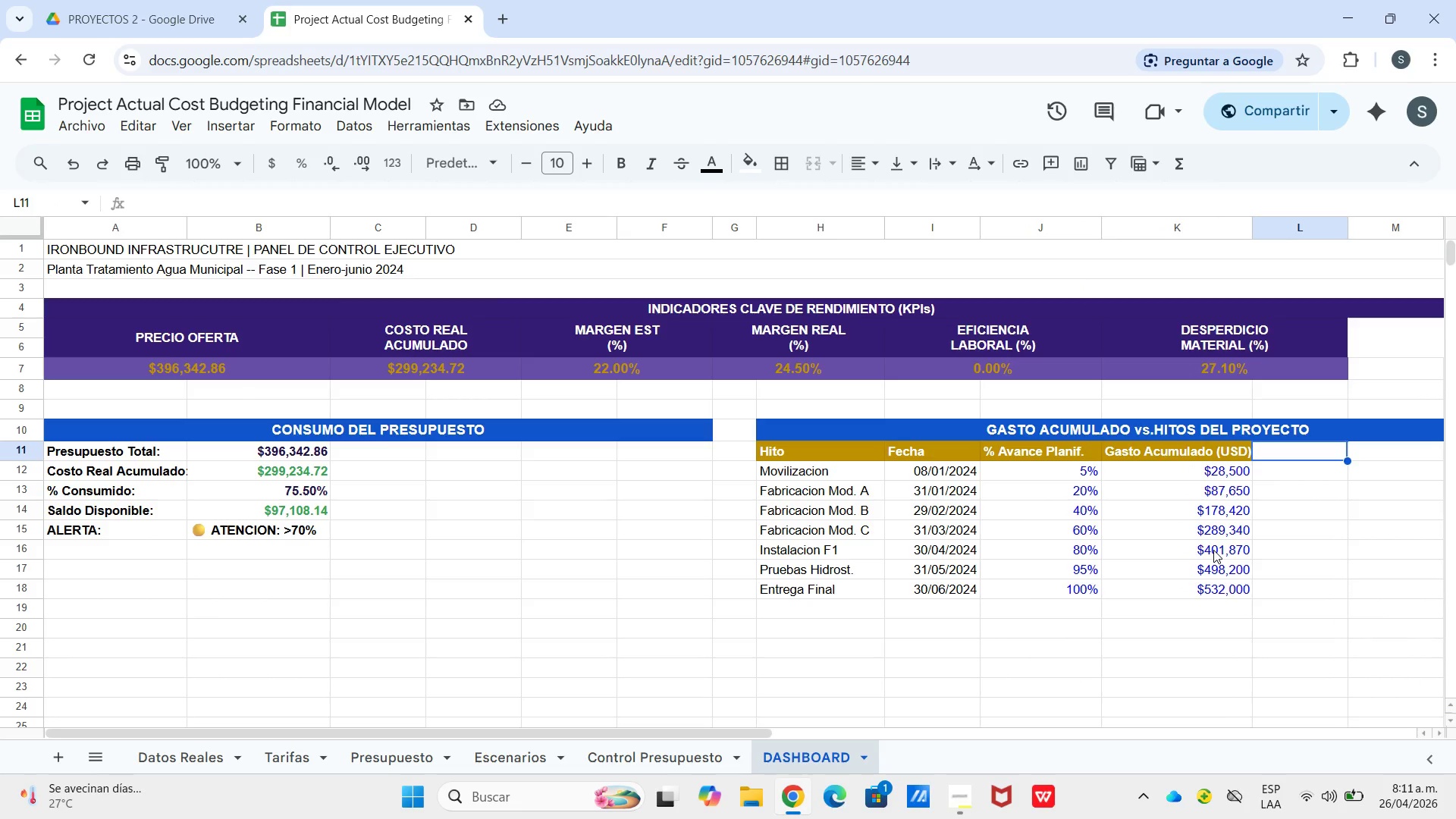 
double_click([63, 610])
 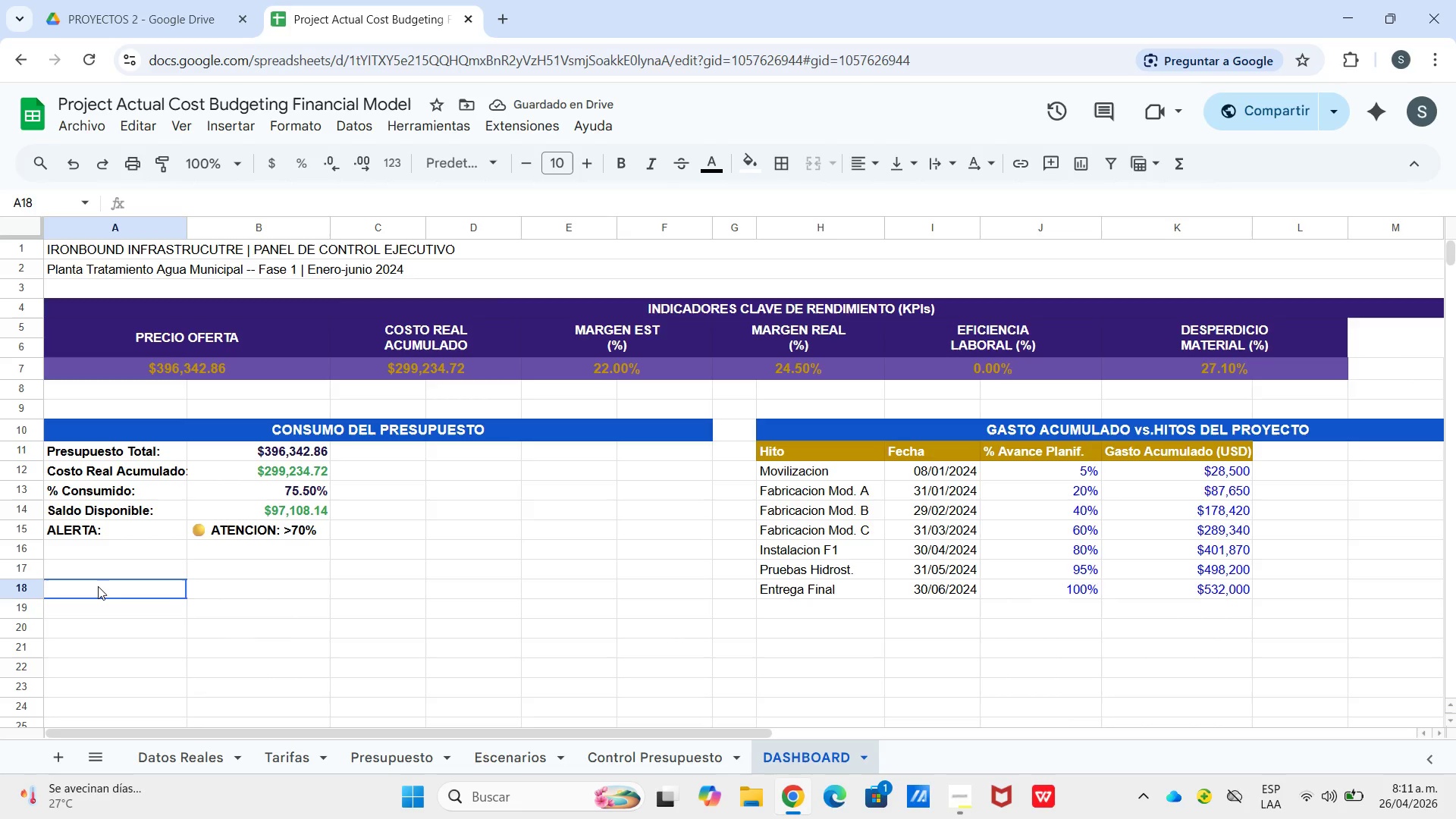 
left_click([97, 569])
 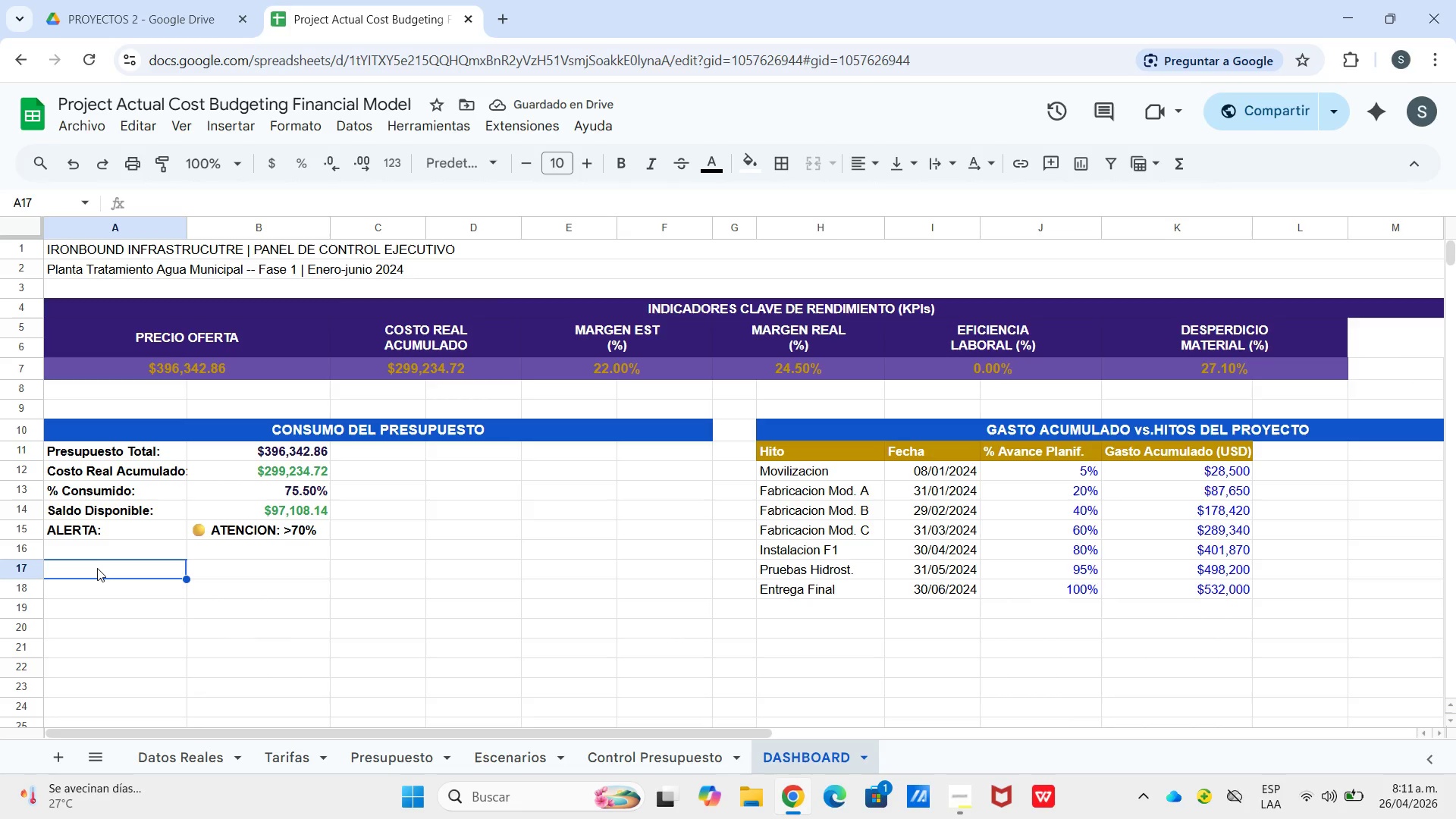 
left_click_drag(start_coordinate=[97, 568], to_coordinate=[660, 575])
 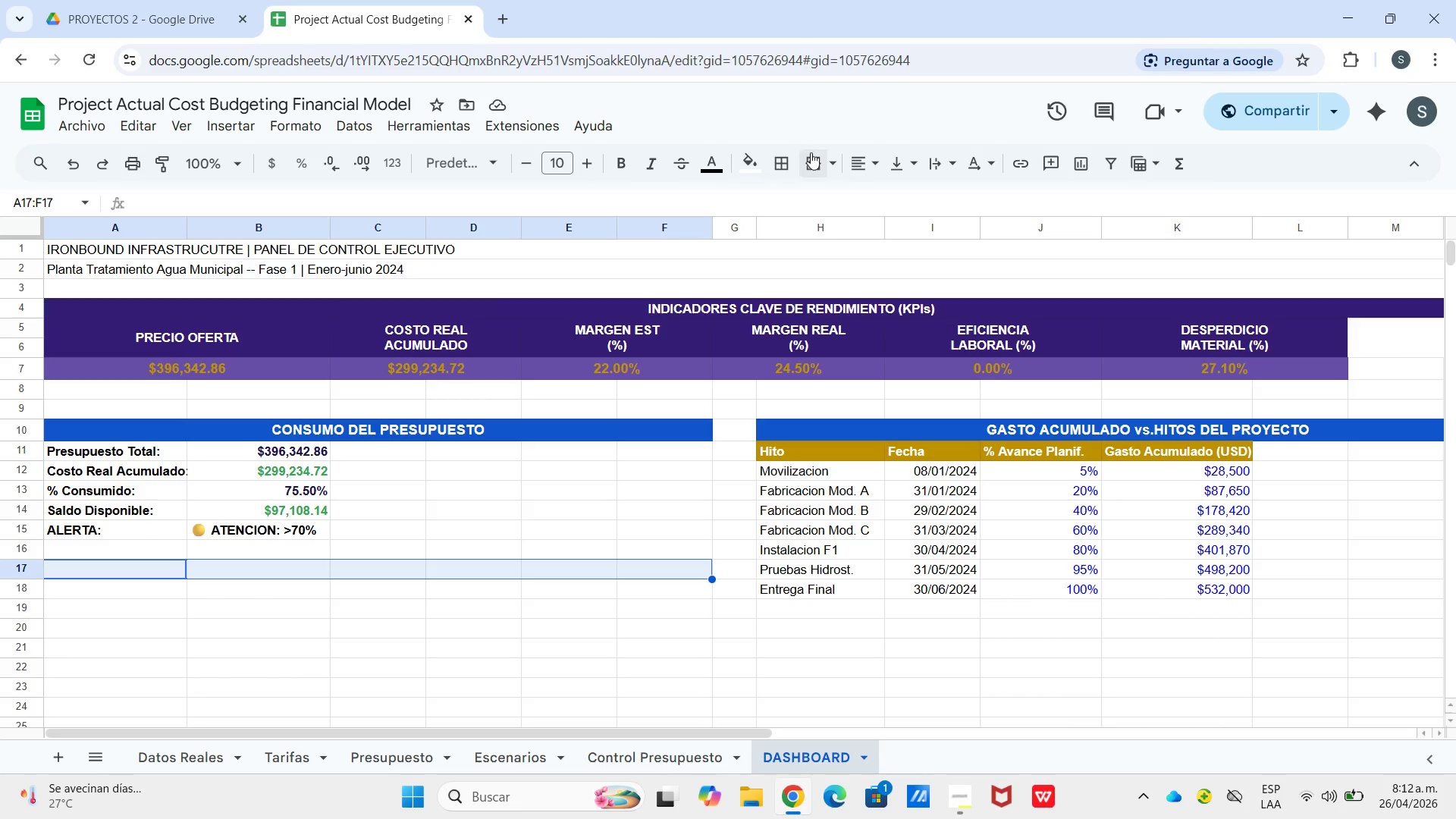 
left_click([811, 155])
 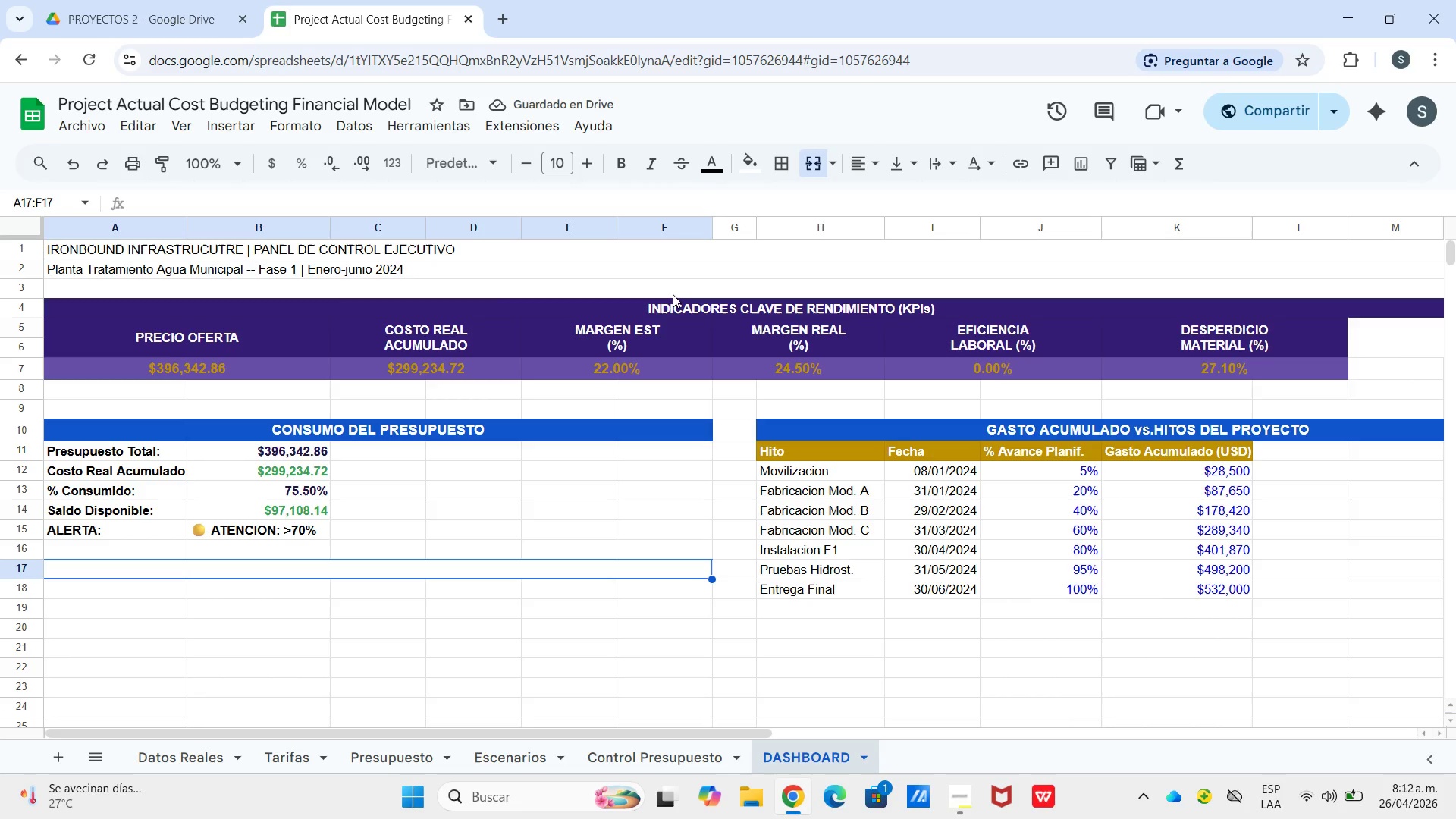 
type(ANALISIS DE EFICIENCIA POR CATEGORA)
key(Backspace)
type(IA)
 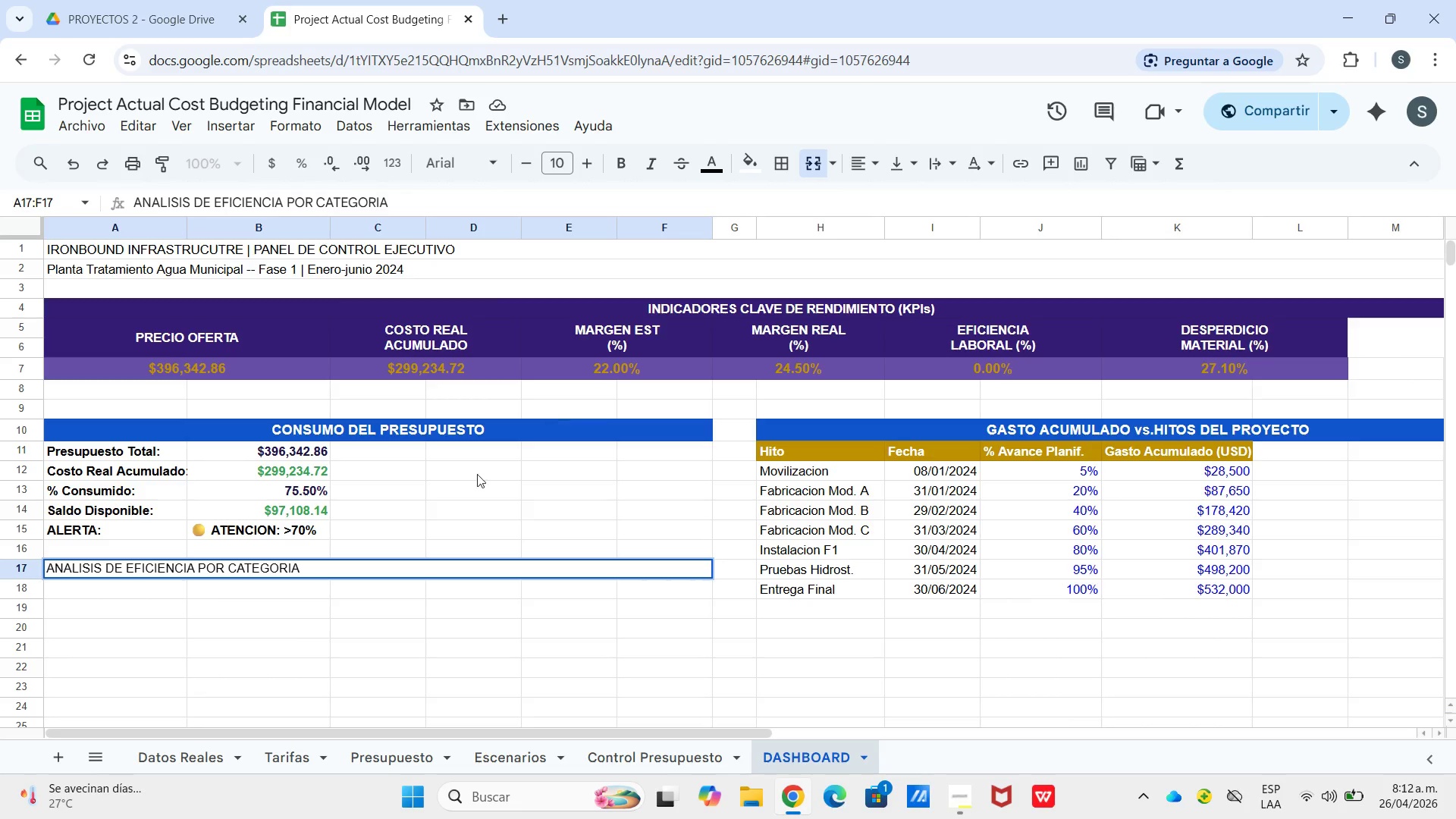 
left_click([121, 592])
 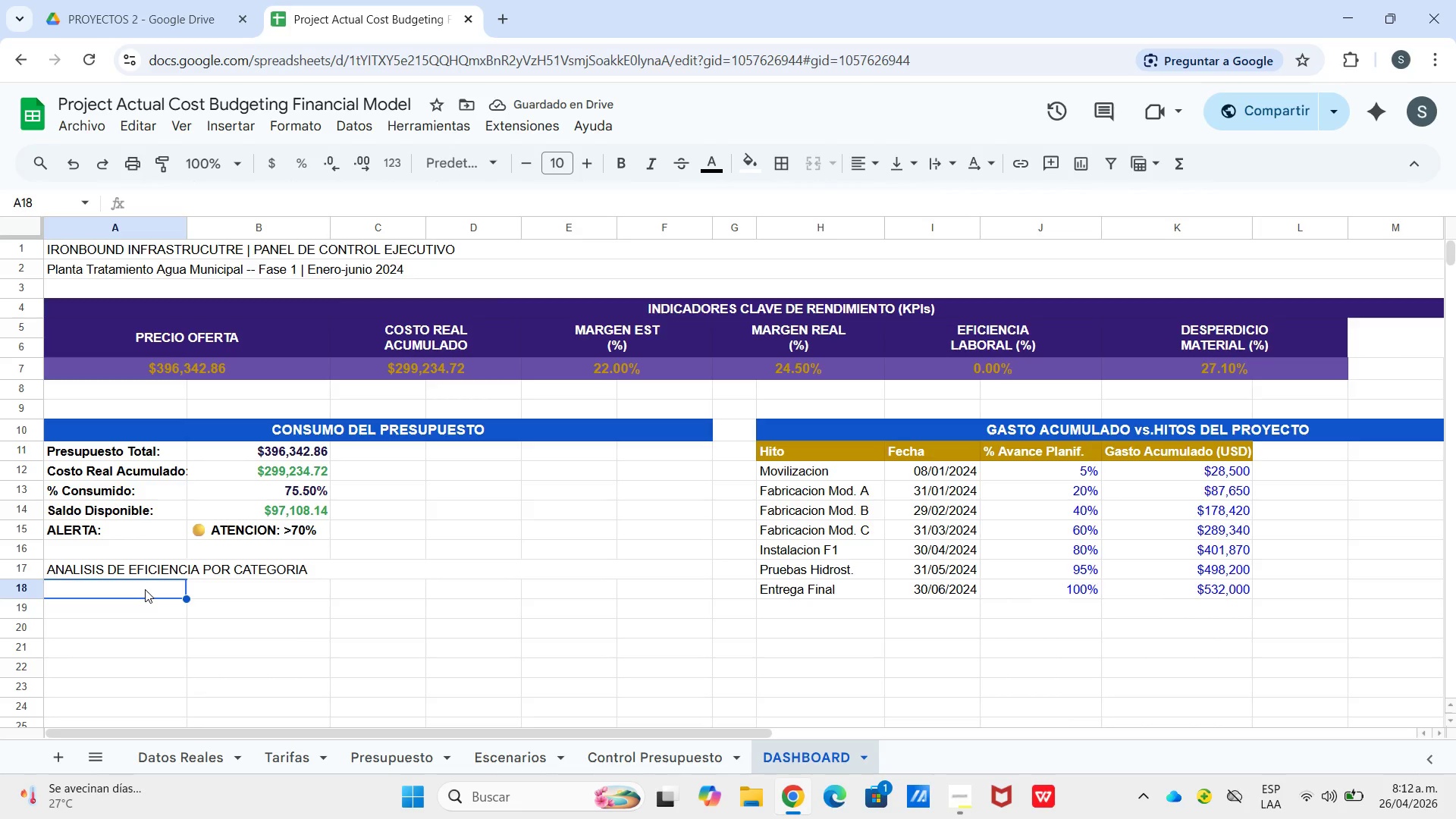 
type(Categoria)
 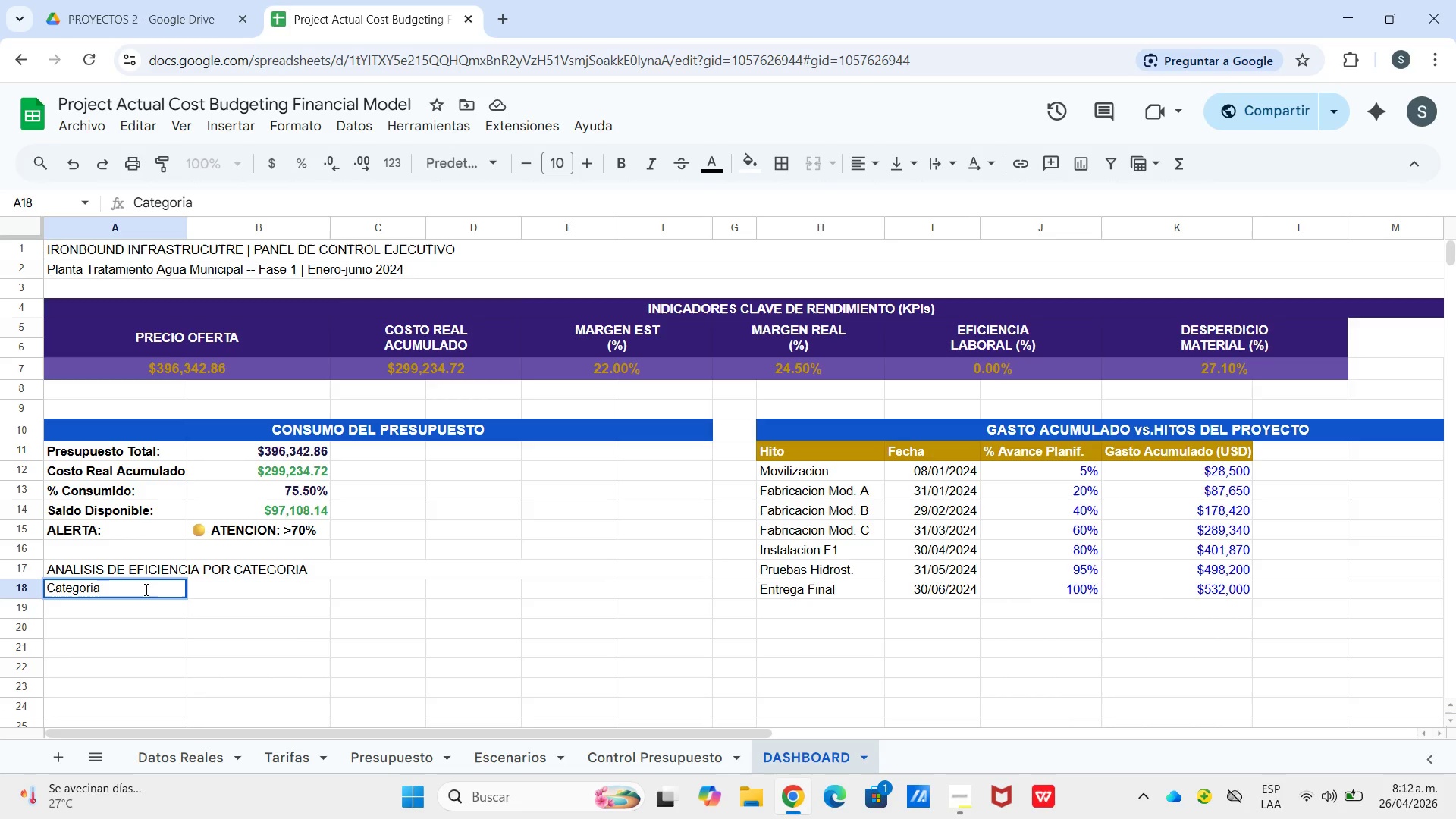 
key(ArrowRight)
 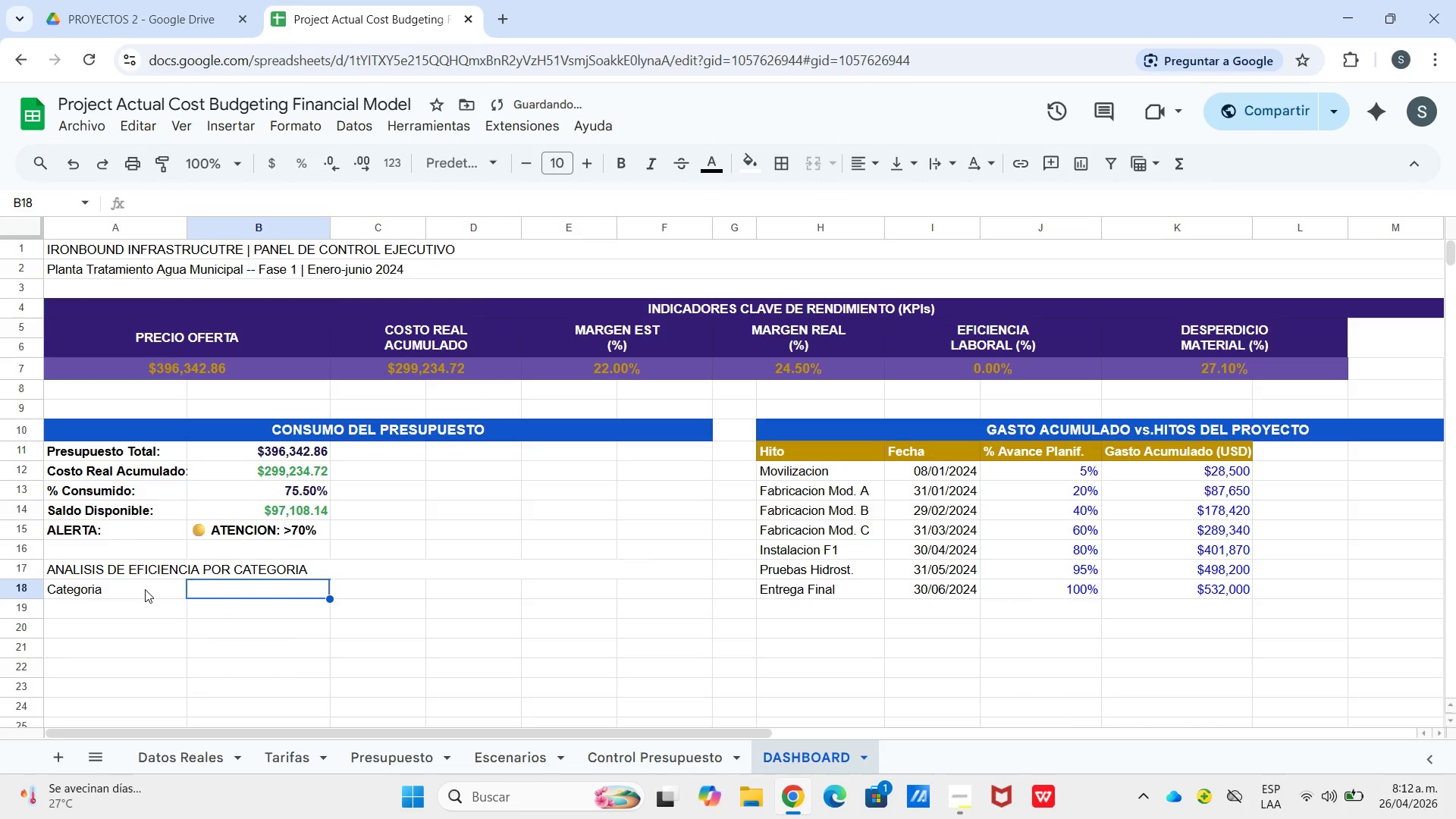 
type(Presupusto *$()
 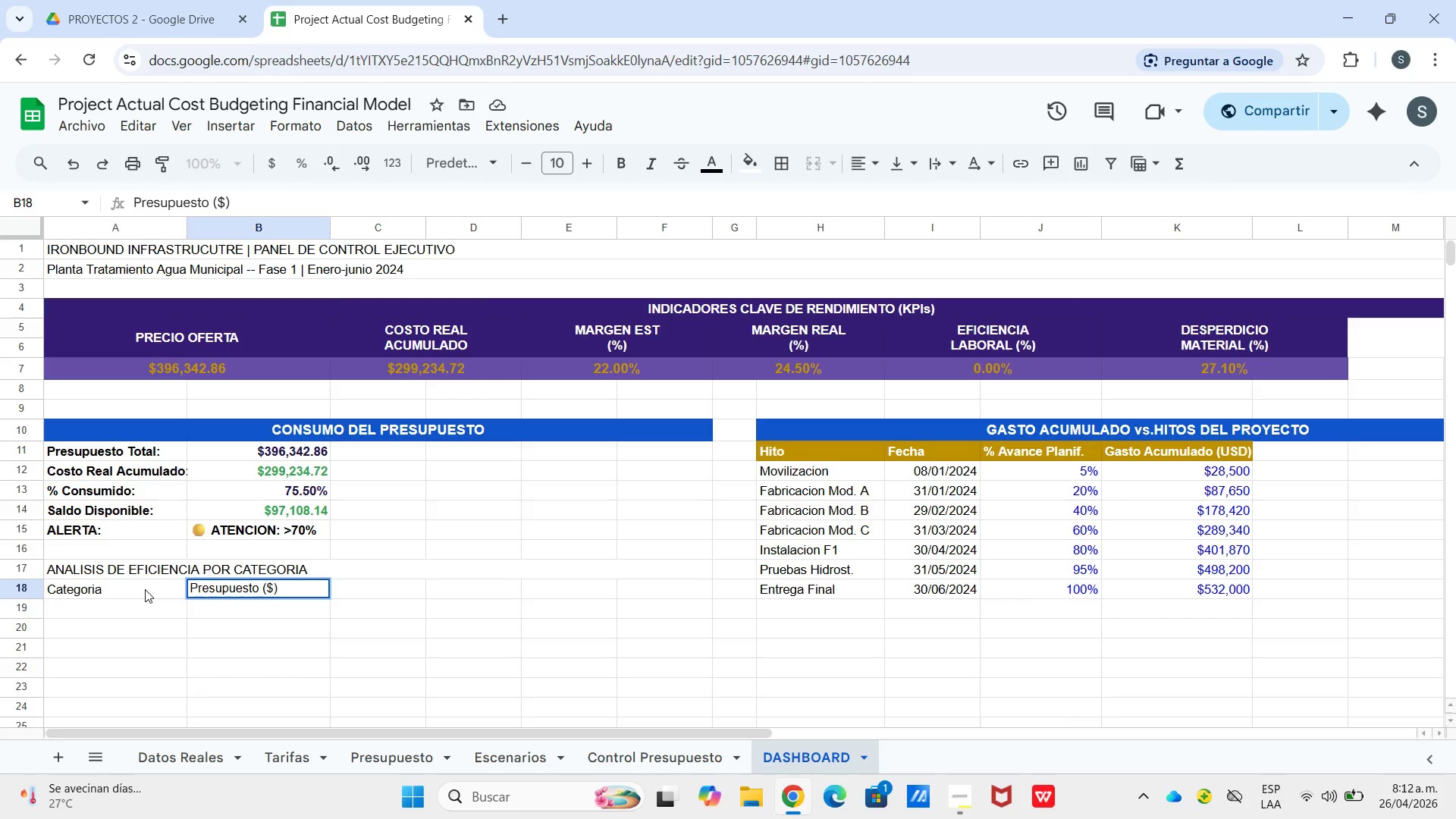 
key(ArrowRight)
 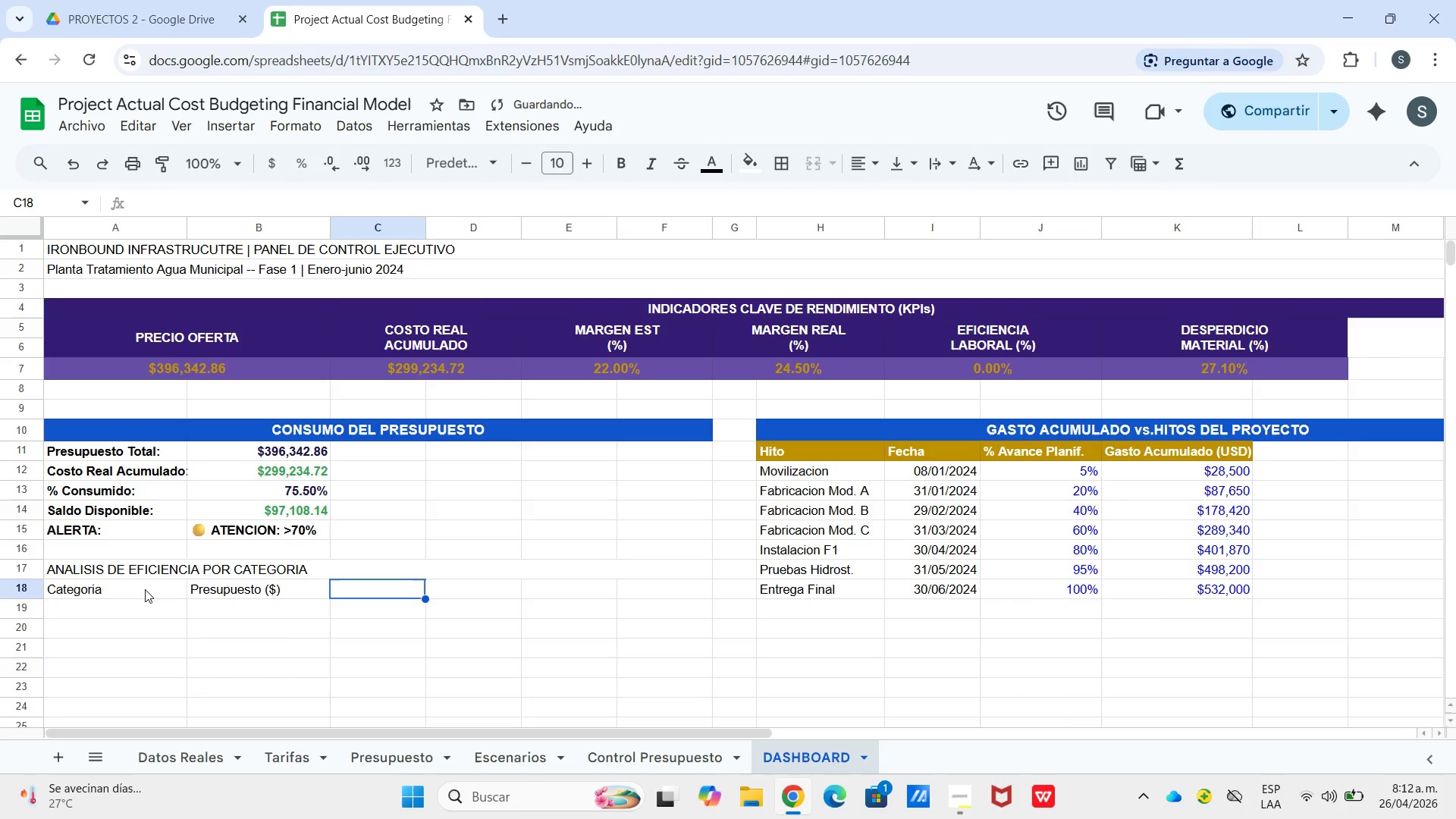 
type(Real *$()
 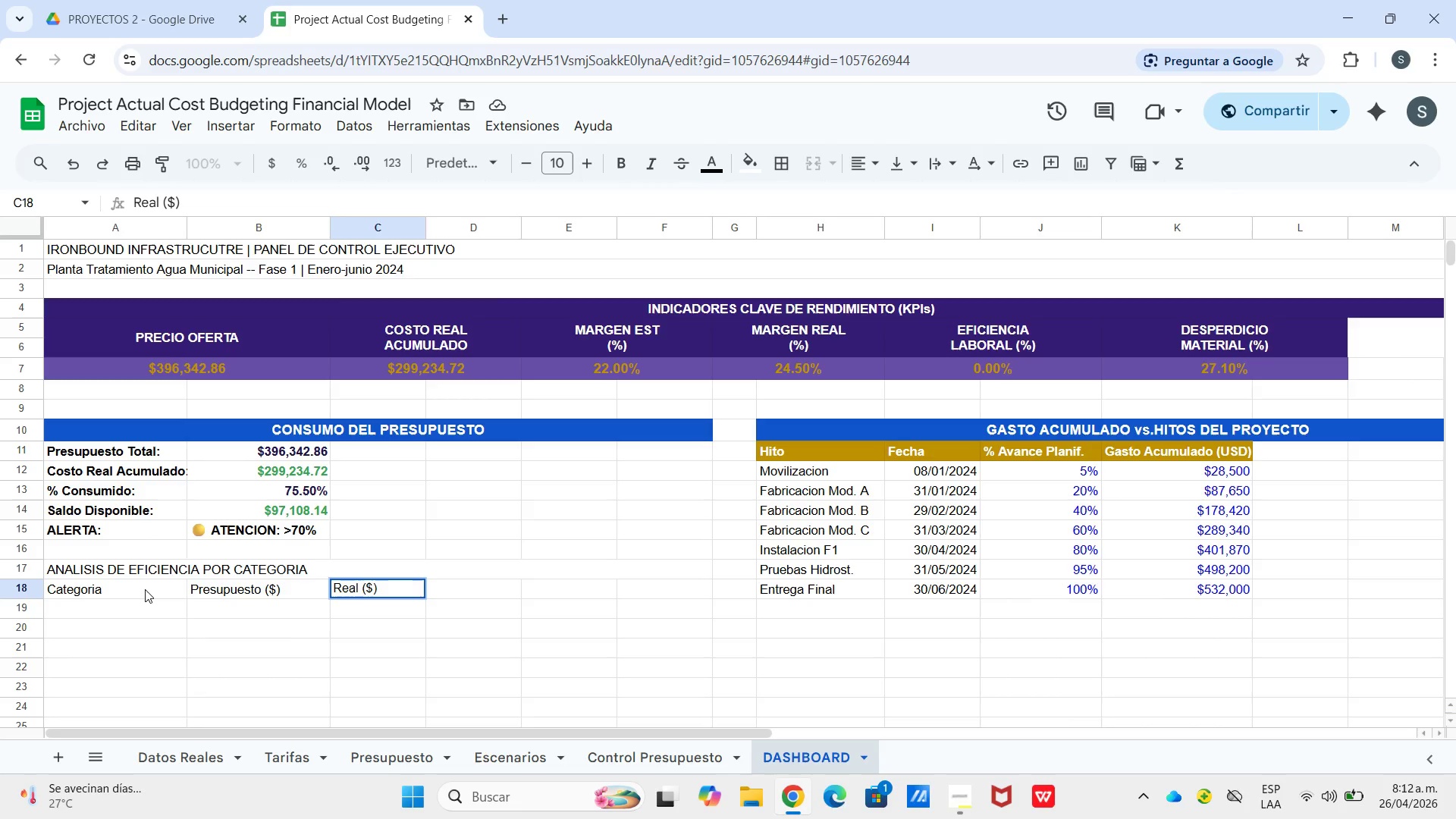 
key(ArrowRight)
 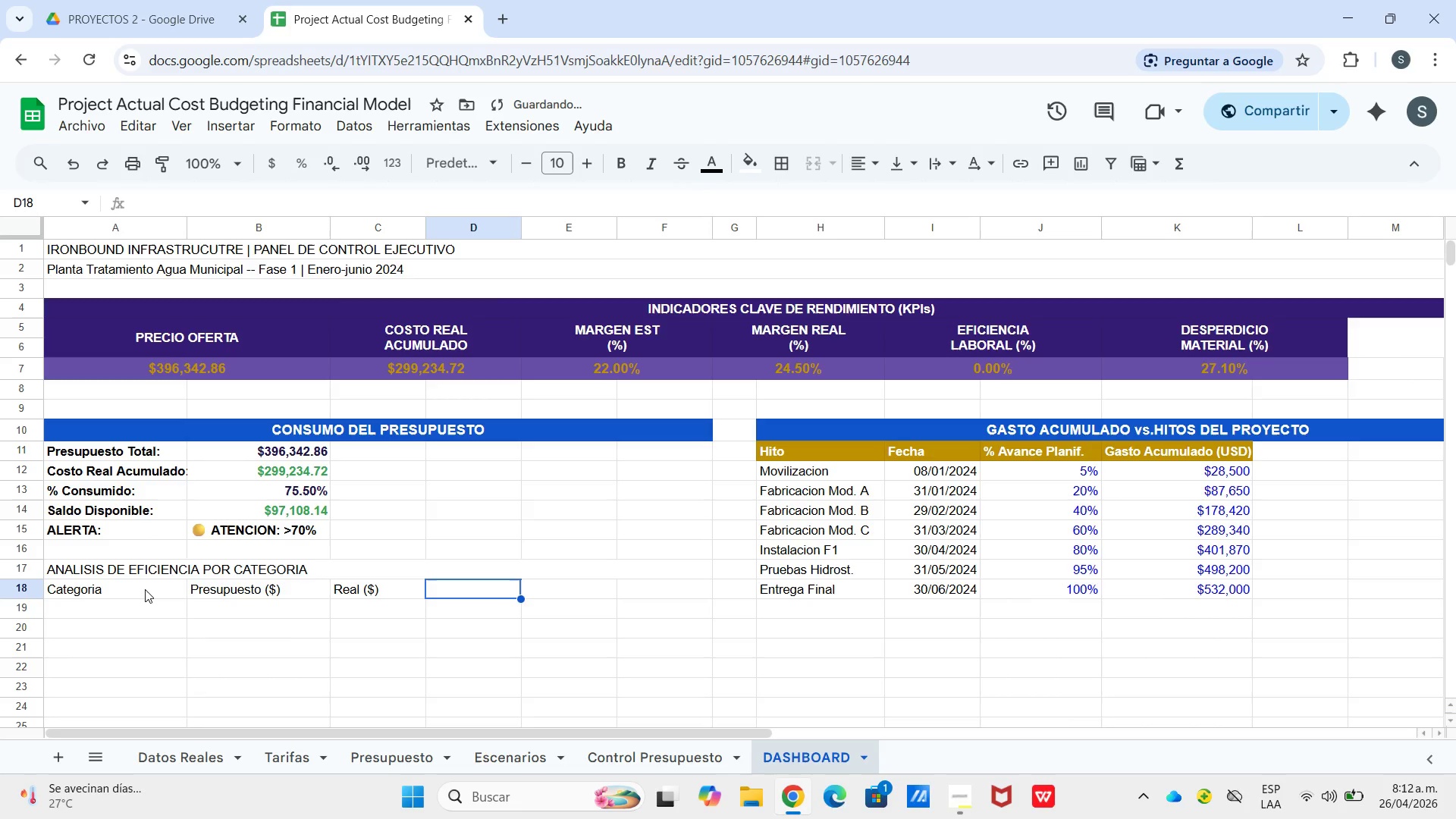 
type(Desviacion *$()
 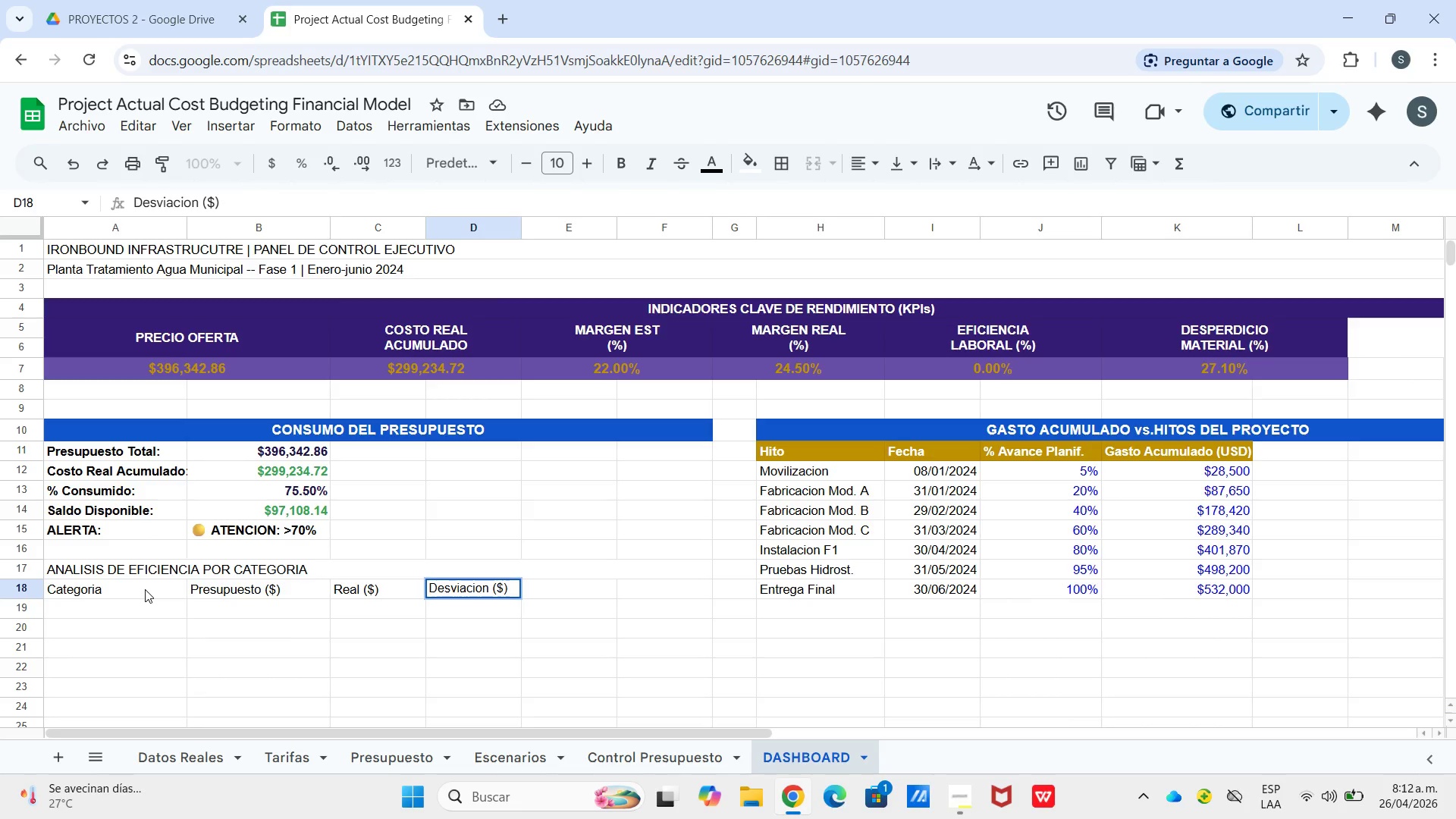 
key(ArrowRight)
 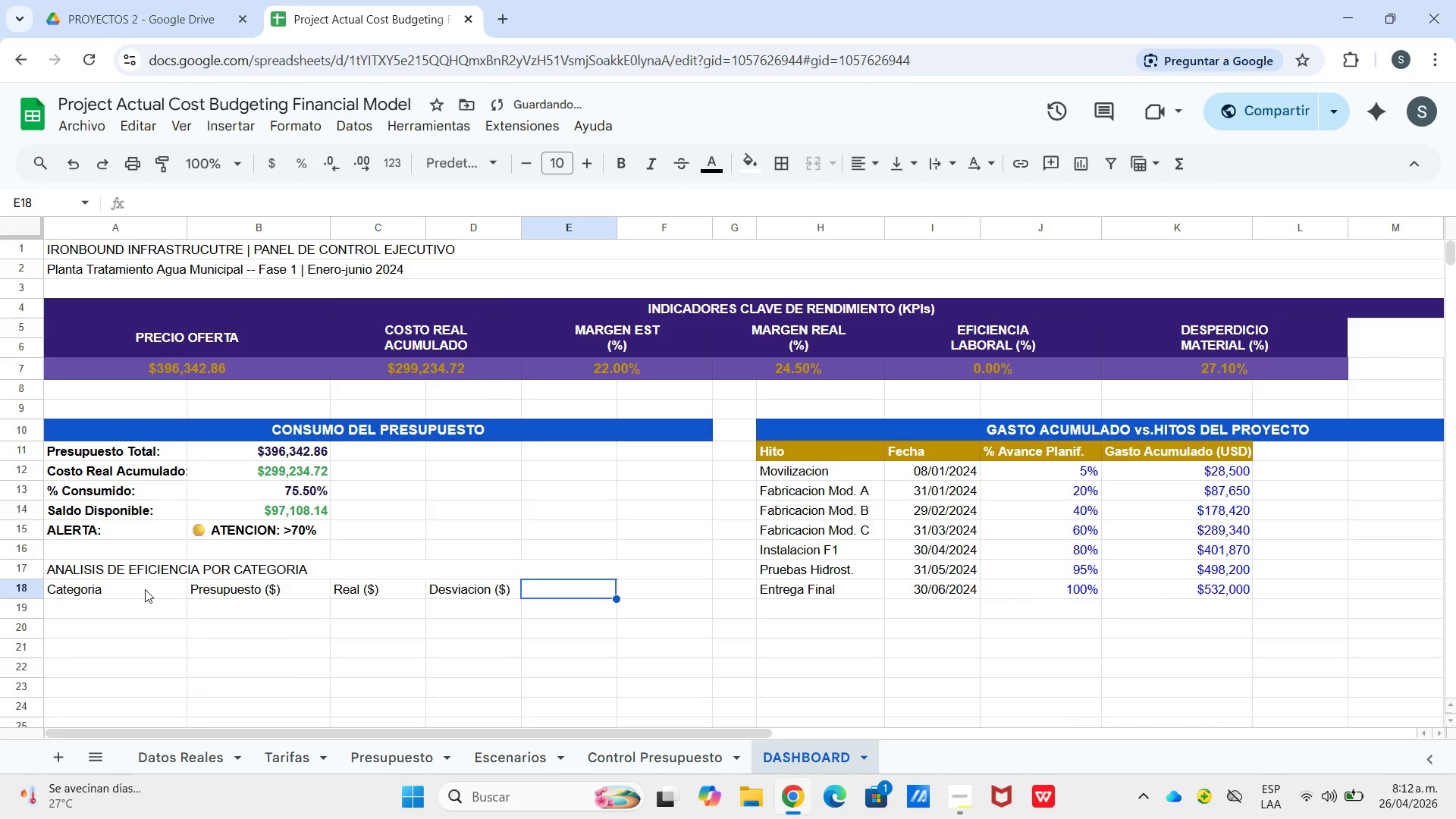 
hold_key(key=ShiftLeft, duration=0.33)
 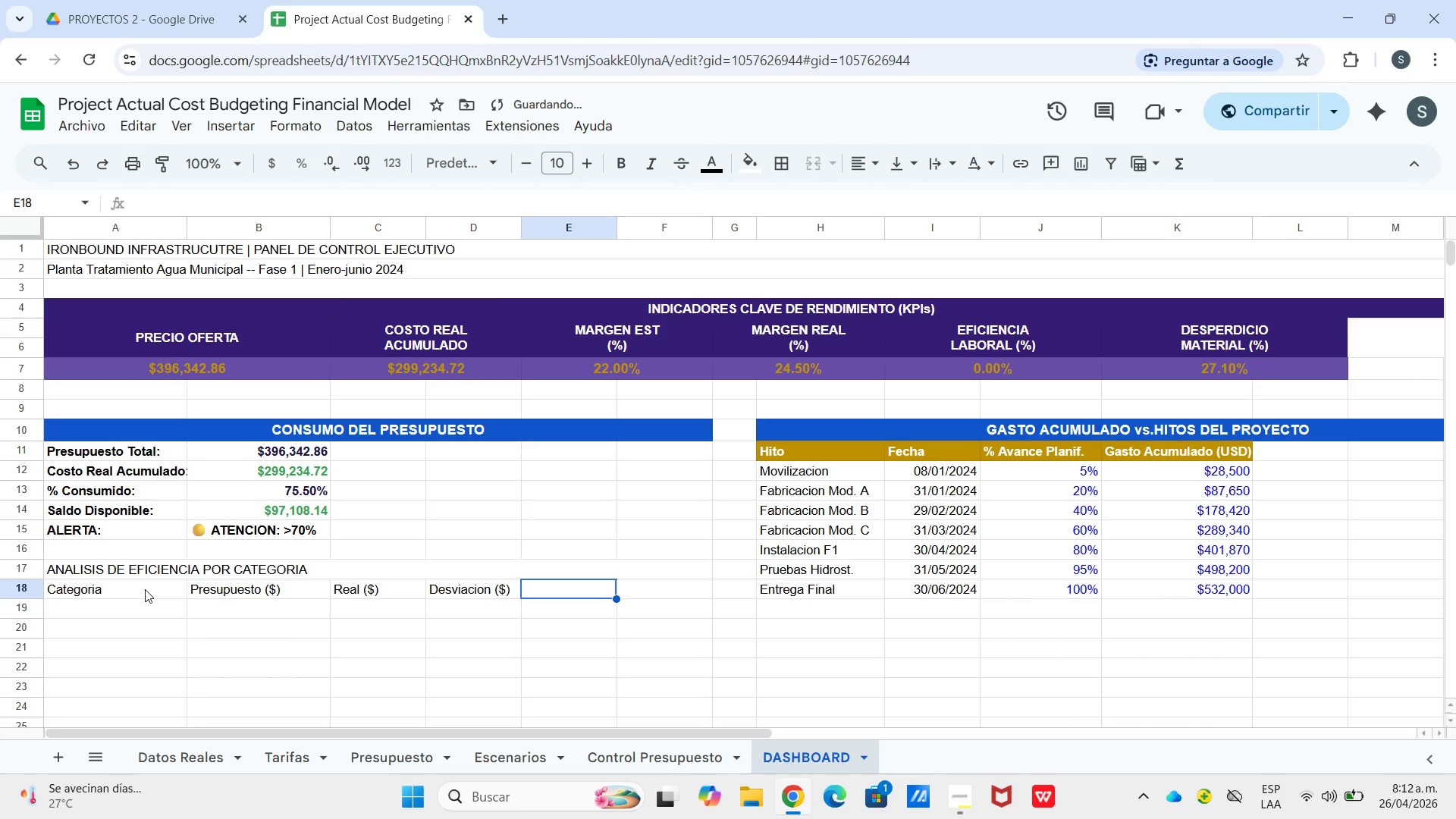 
type(Desv. *%()
 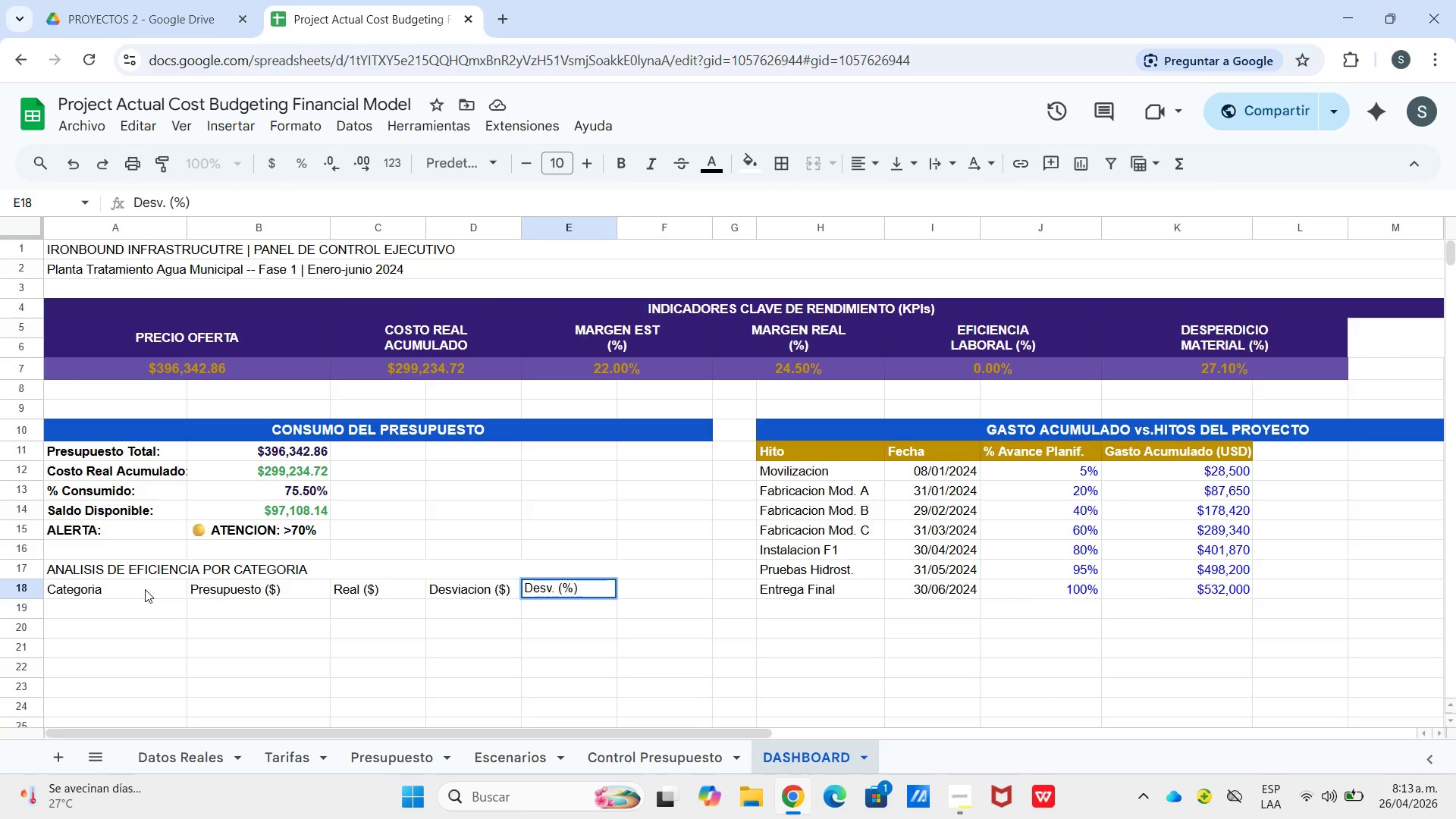 
key(ArrowRight)
 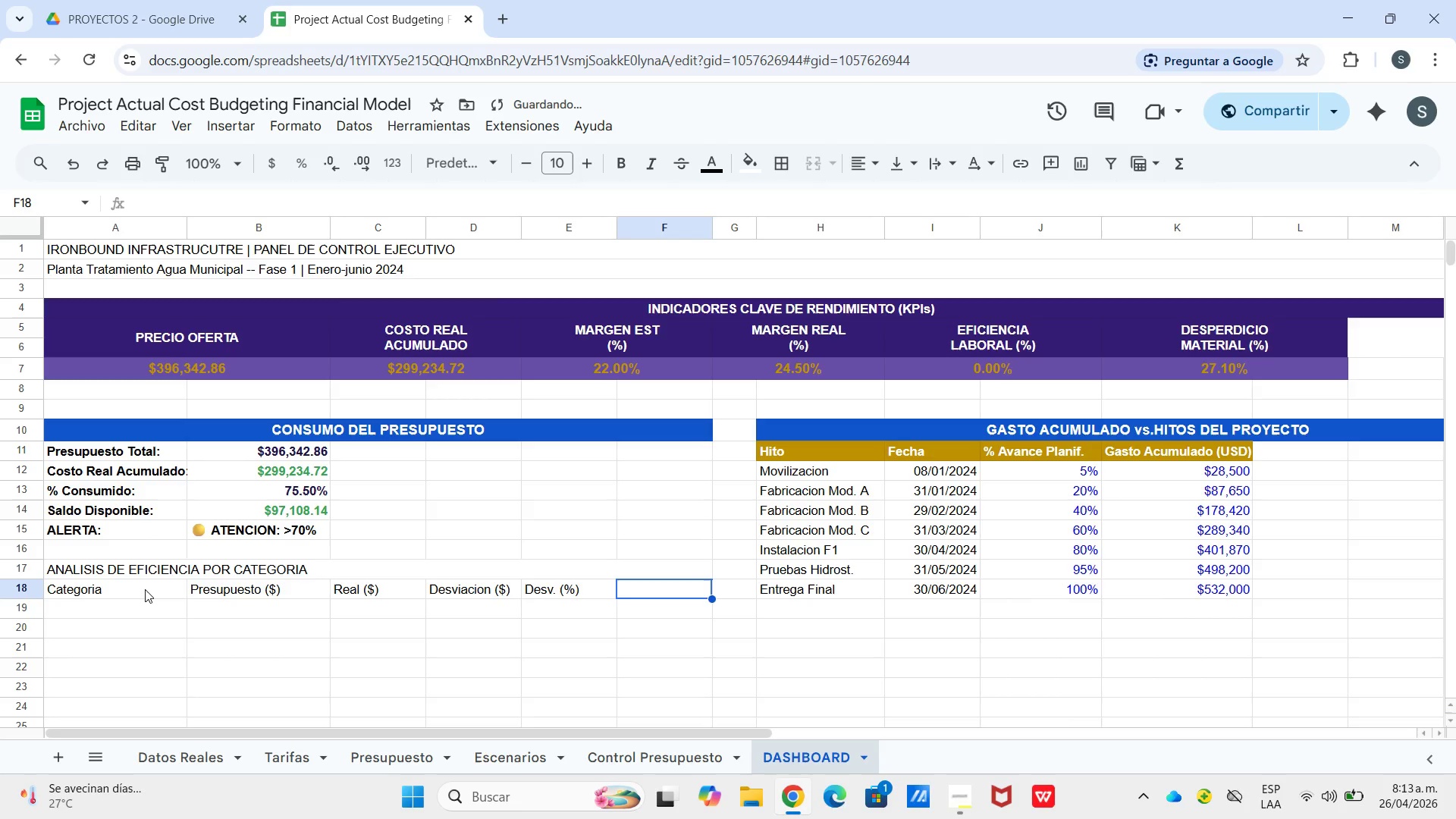 
type(Estado)
 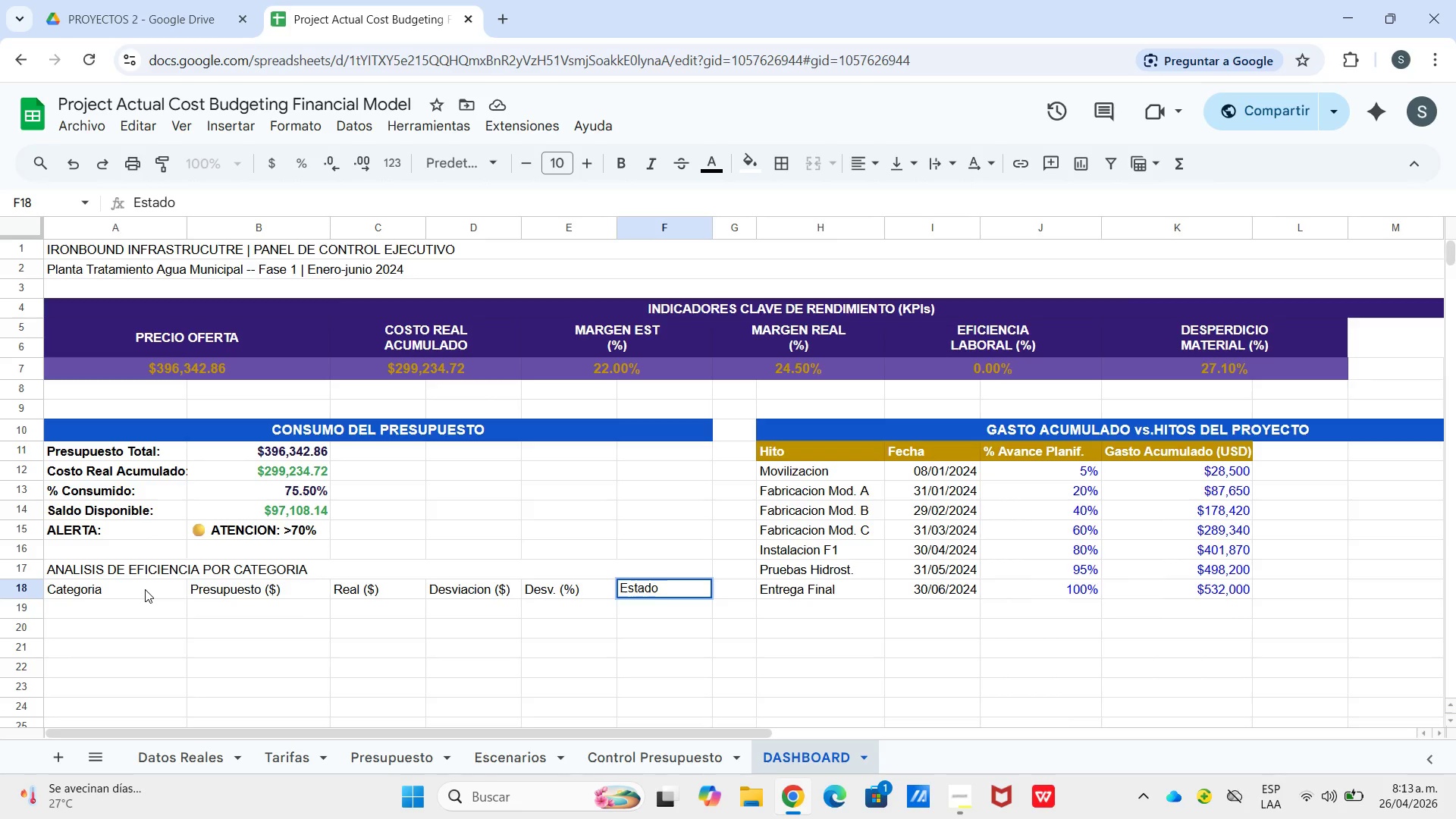 
wait(5.14)
 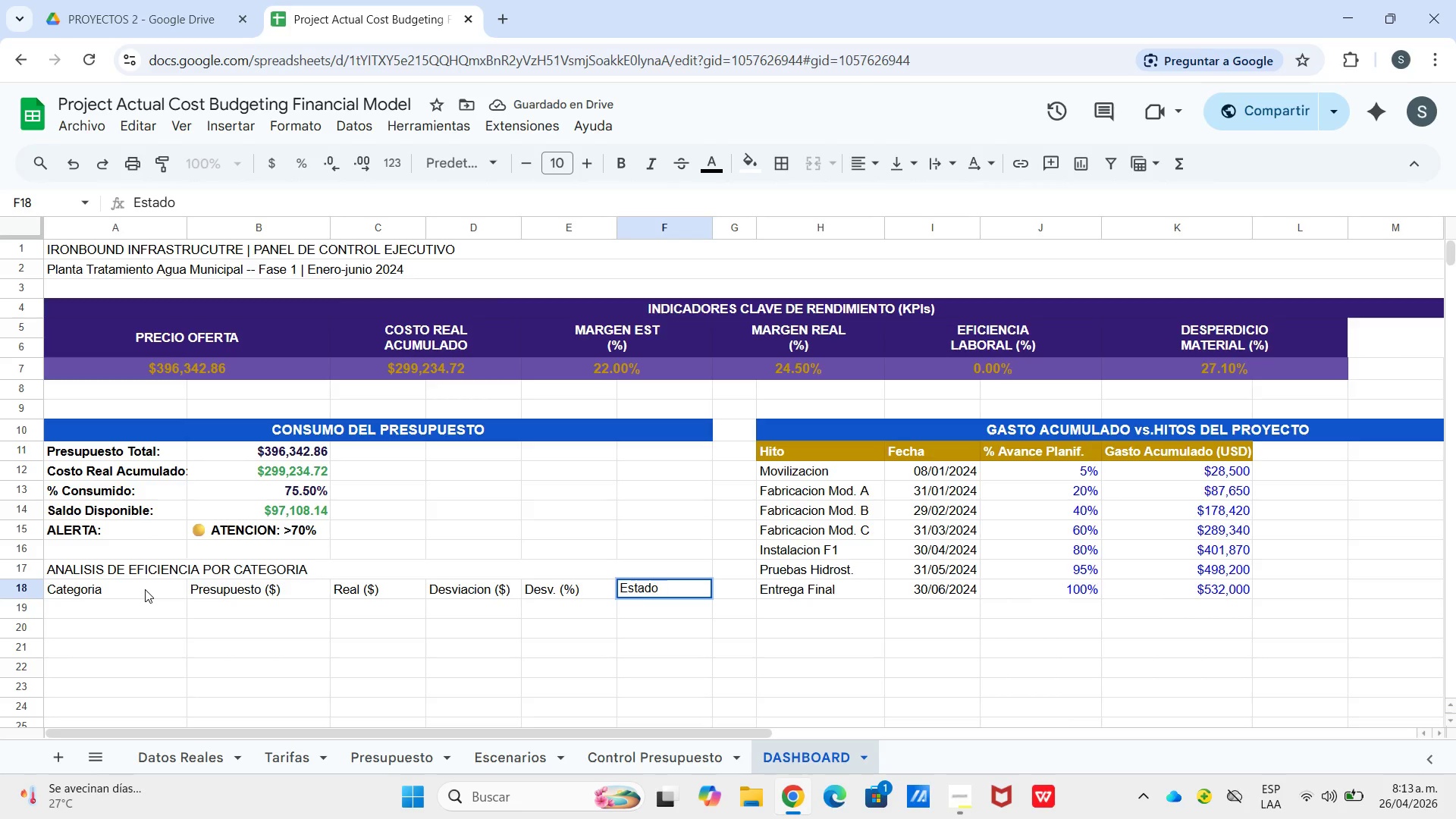 
left_click([138, 606])
 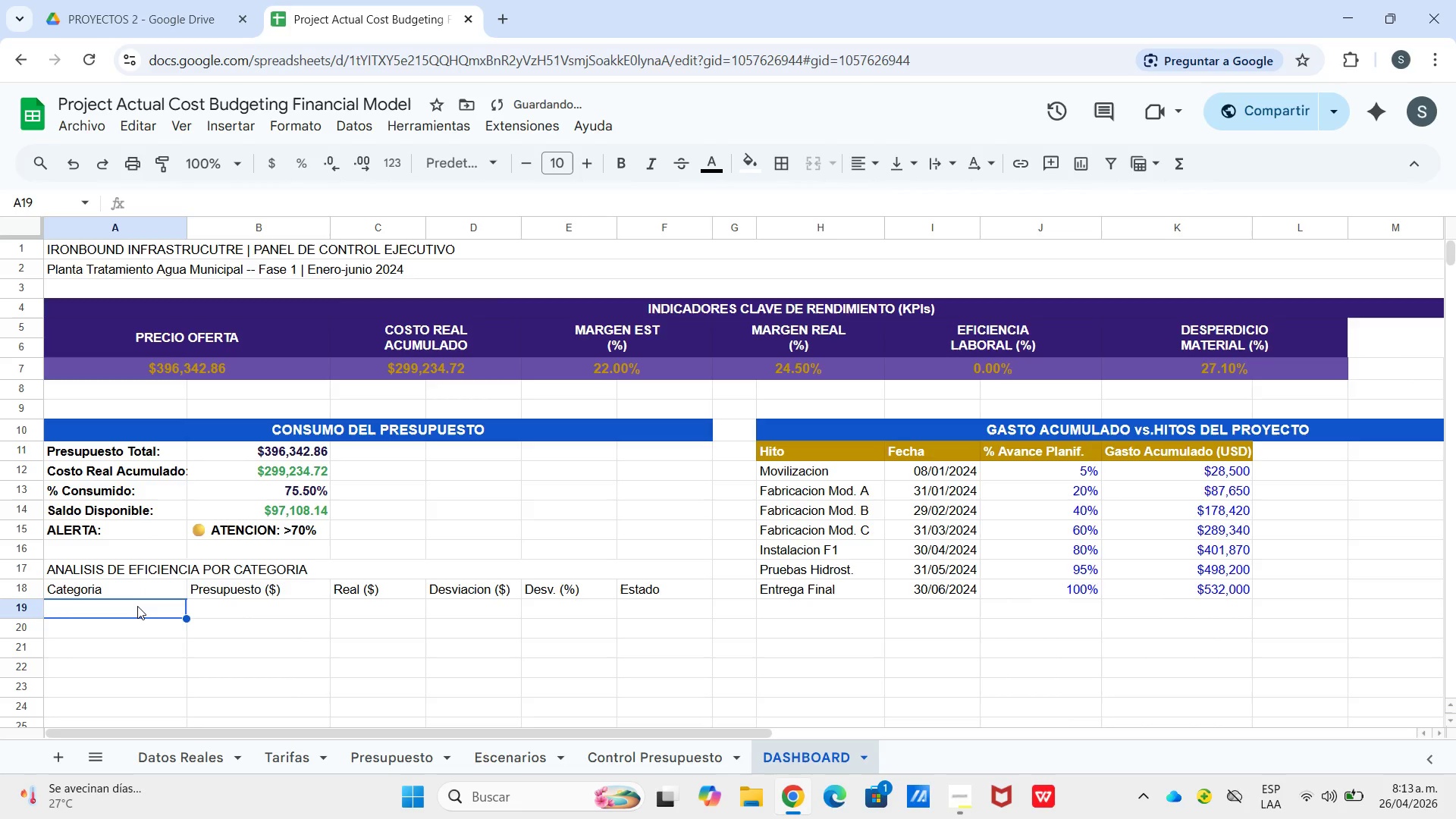 
type(Mano e Obra)
 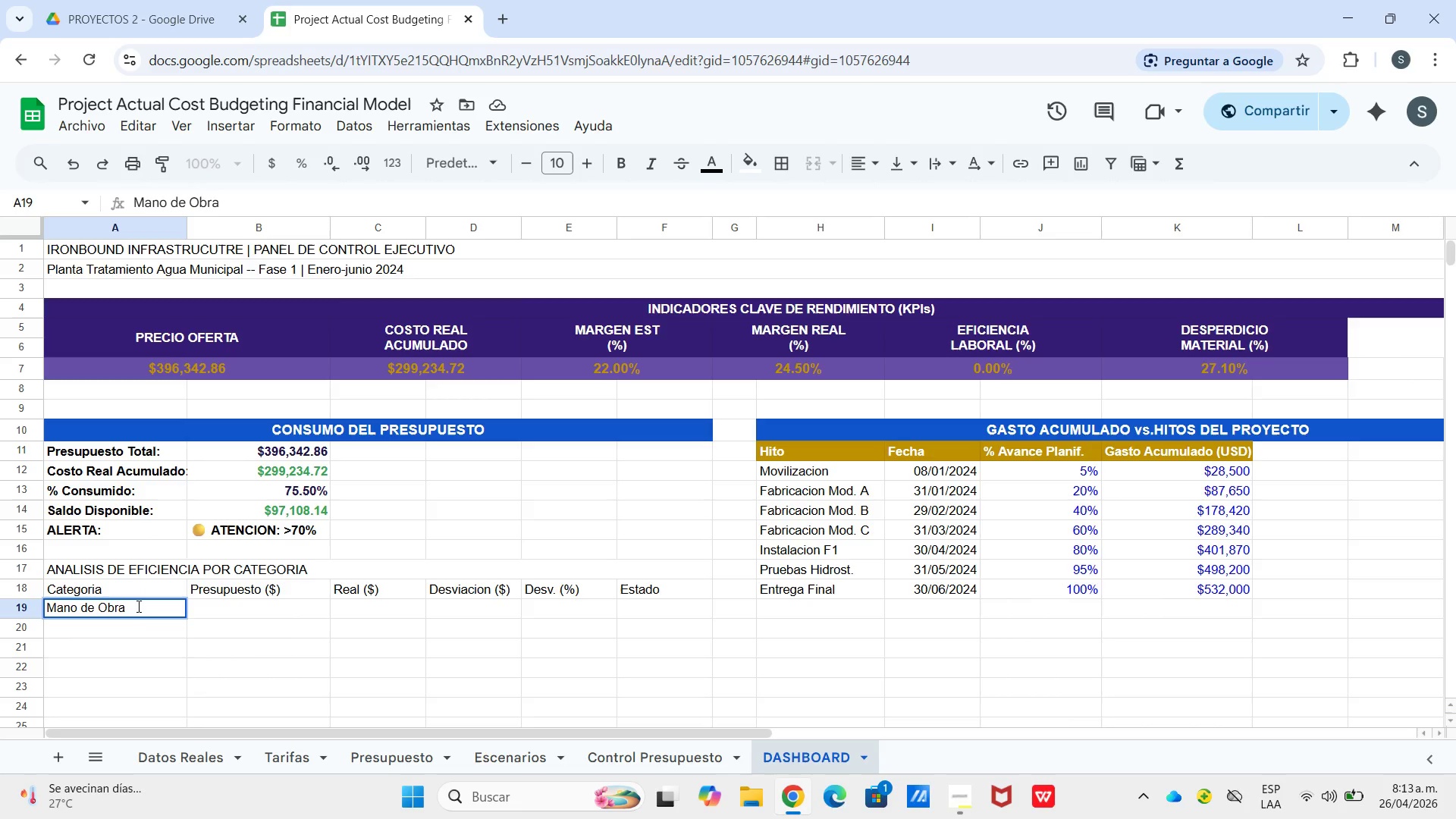 
hold_key(key=D, duration=0.33)
 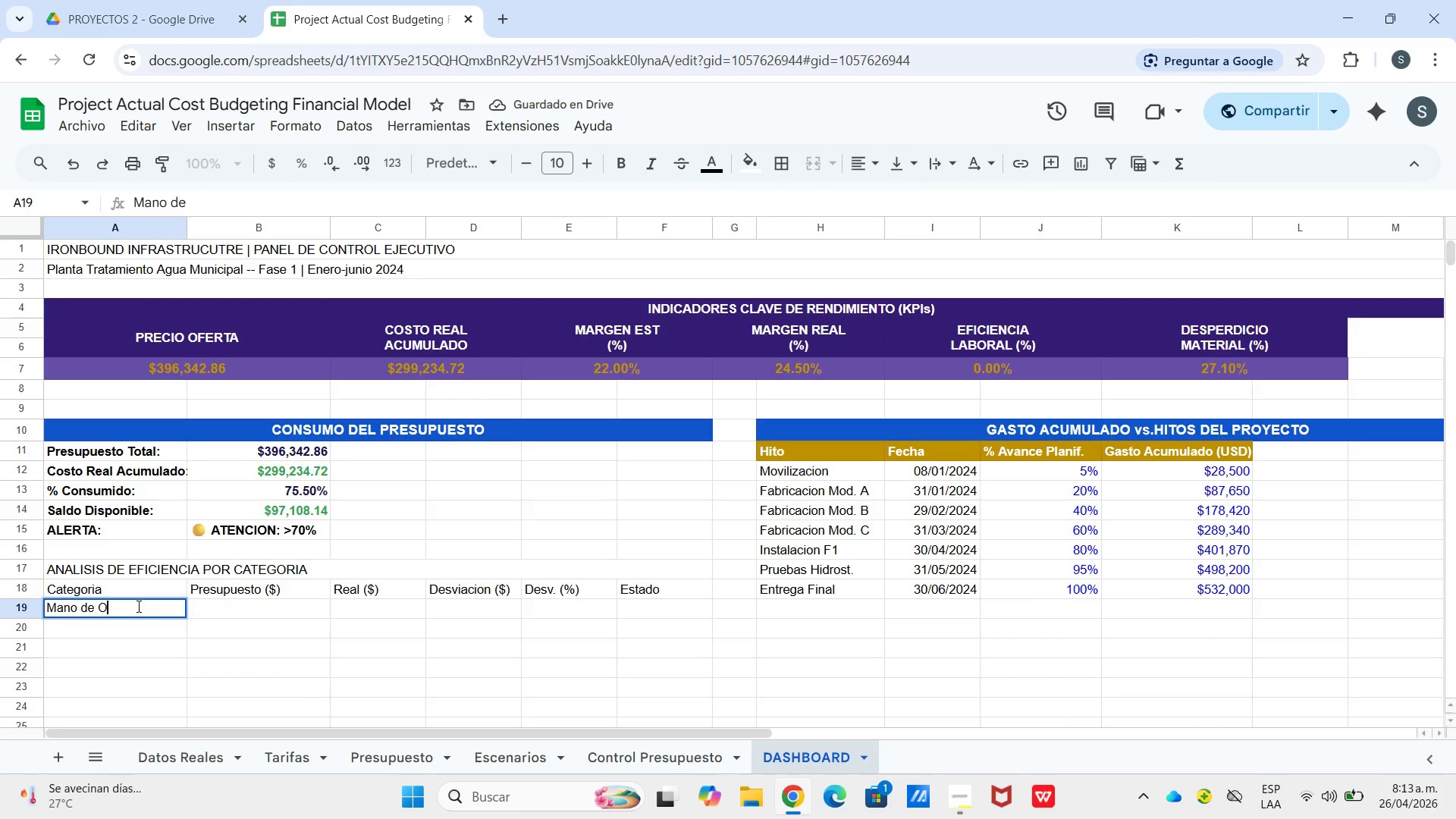 
key(Enter)
 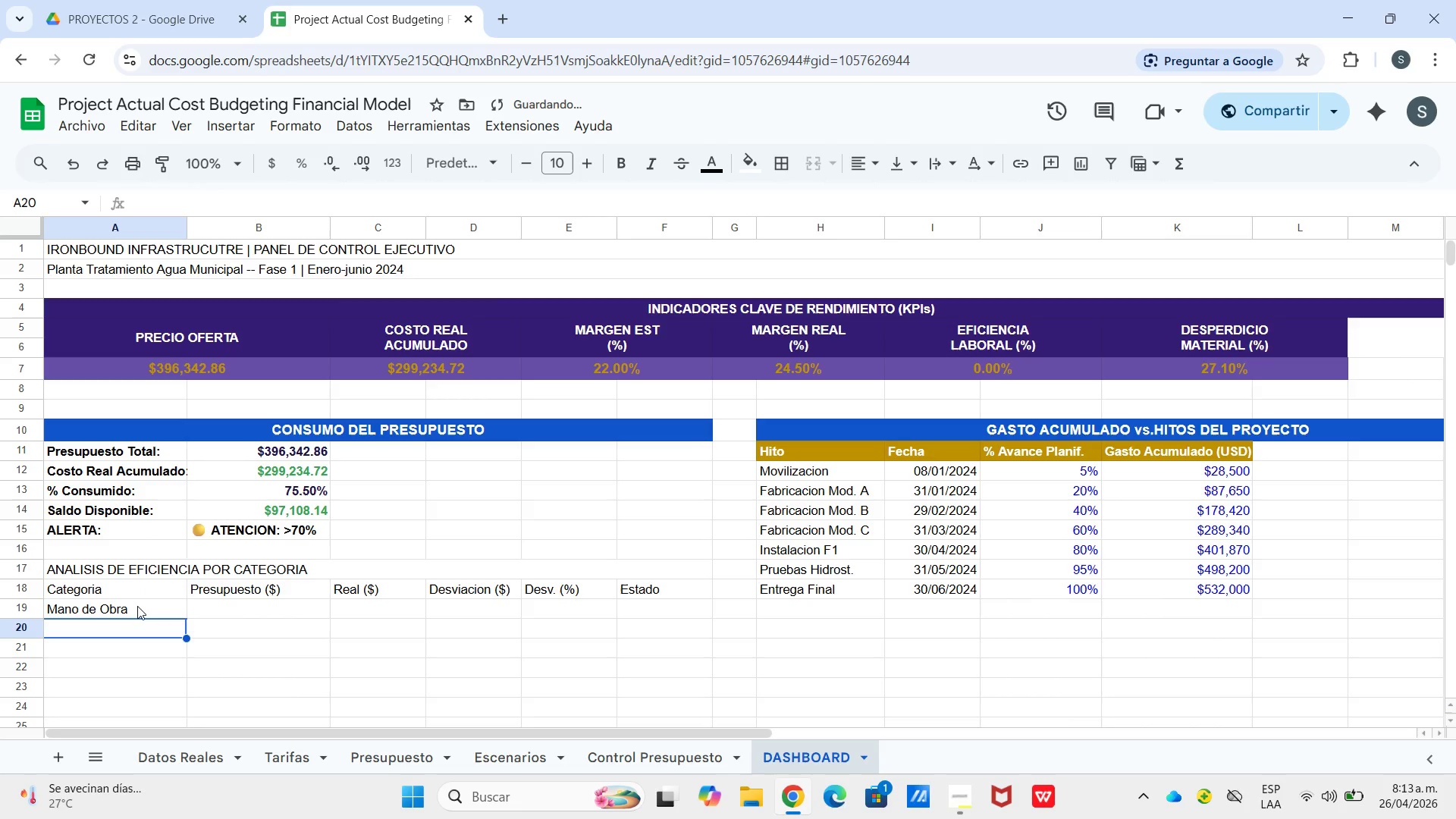 
type(Materia Prima)
 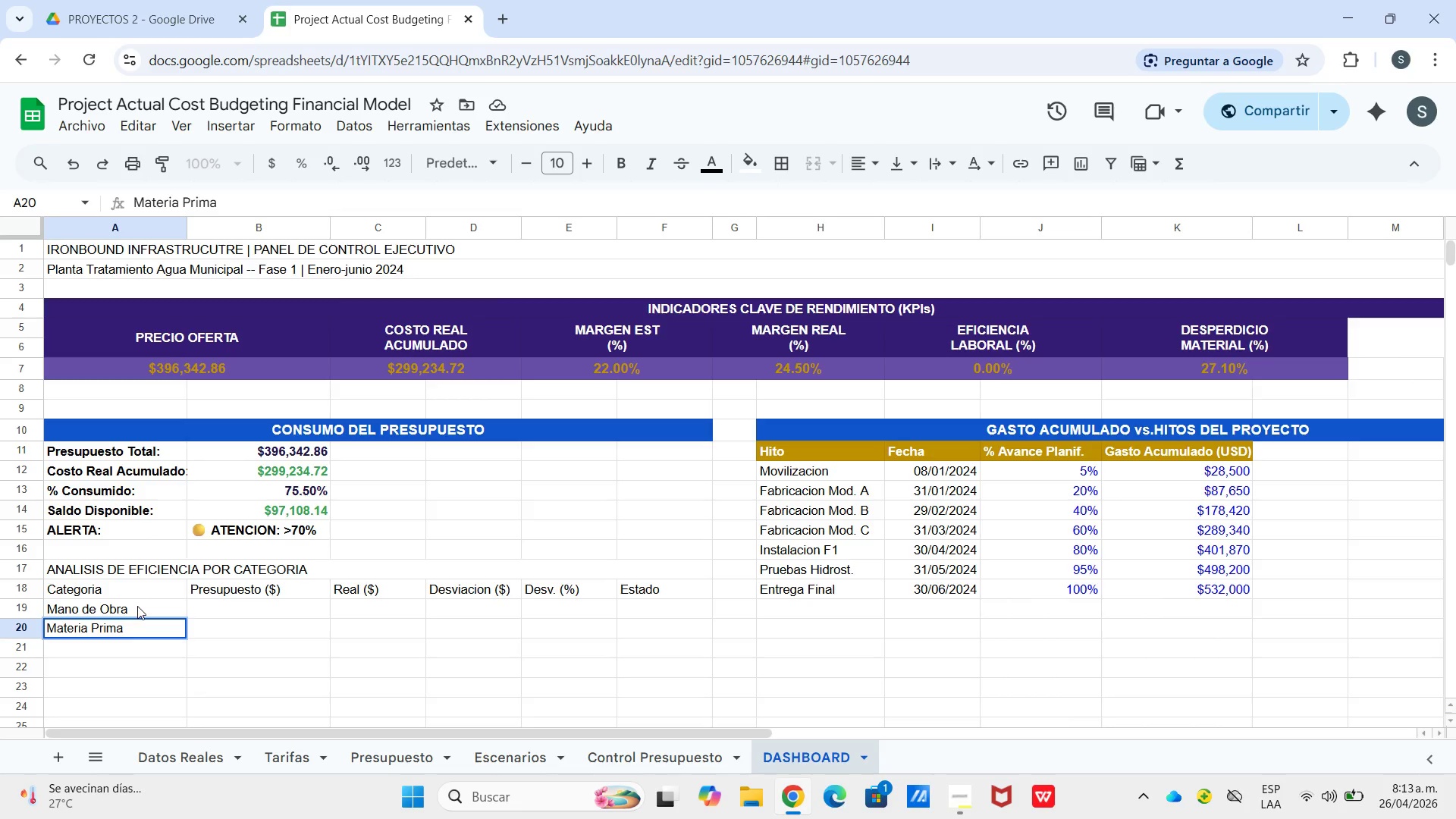 
key(Enter)
 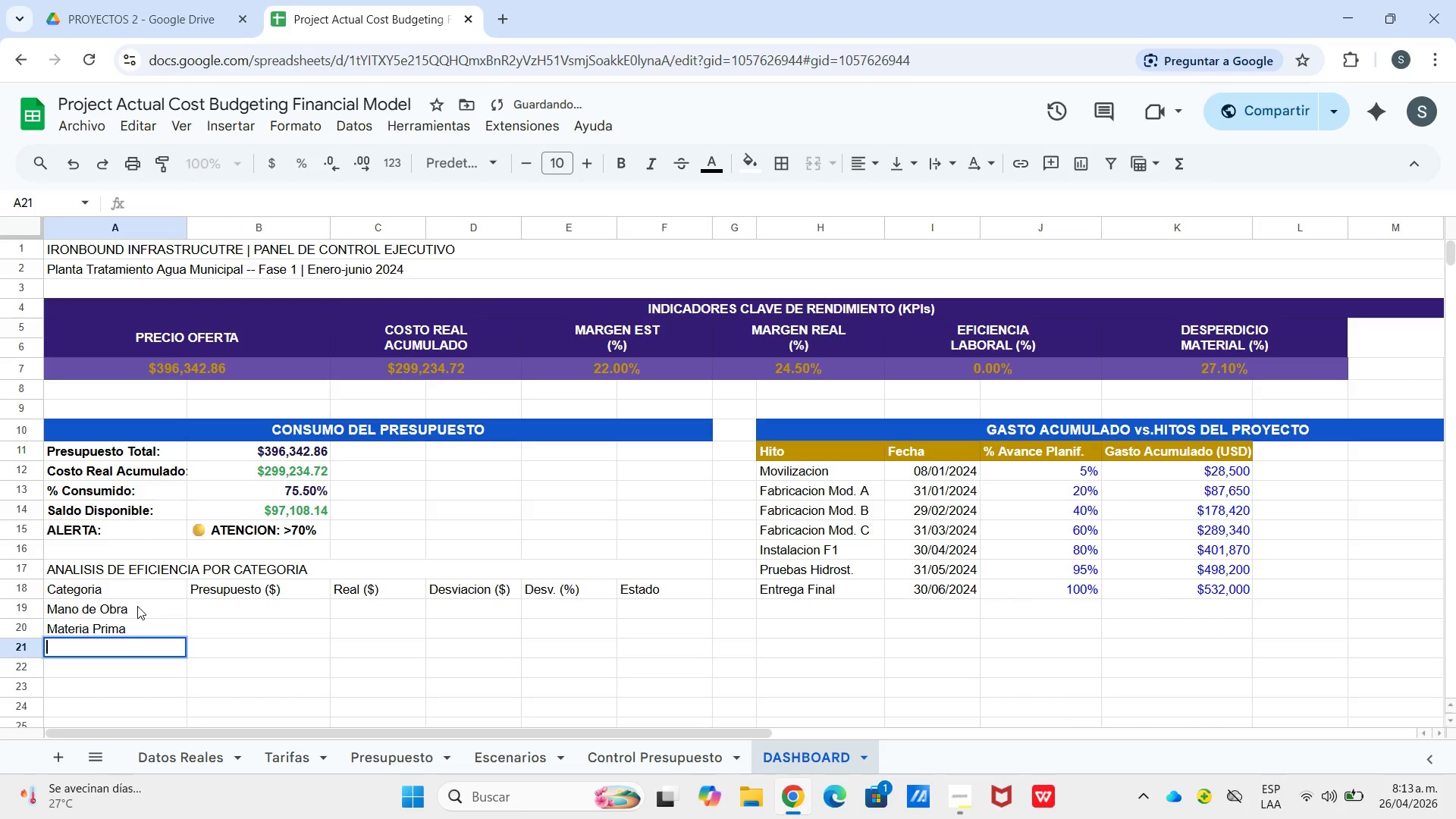 
key(Enter)
 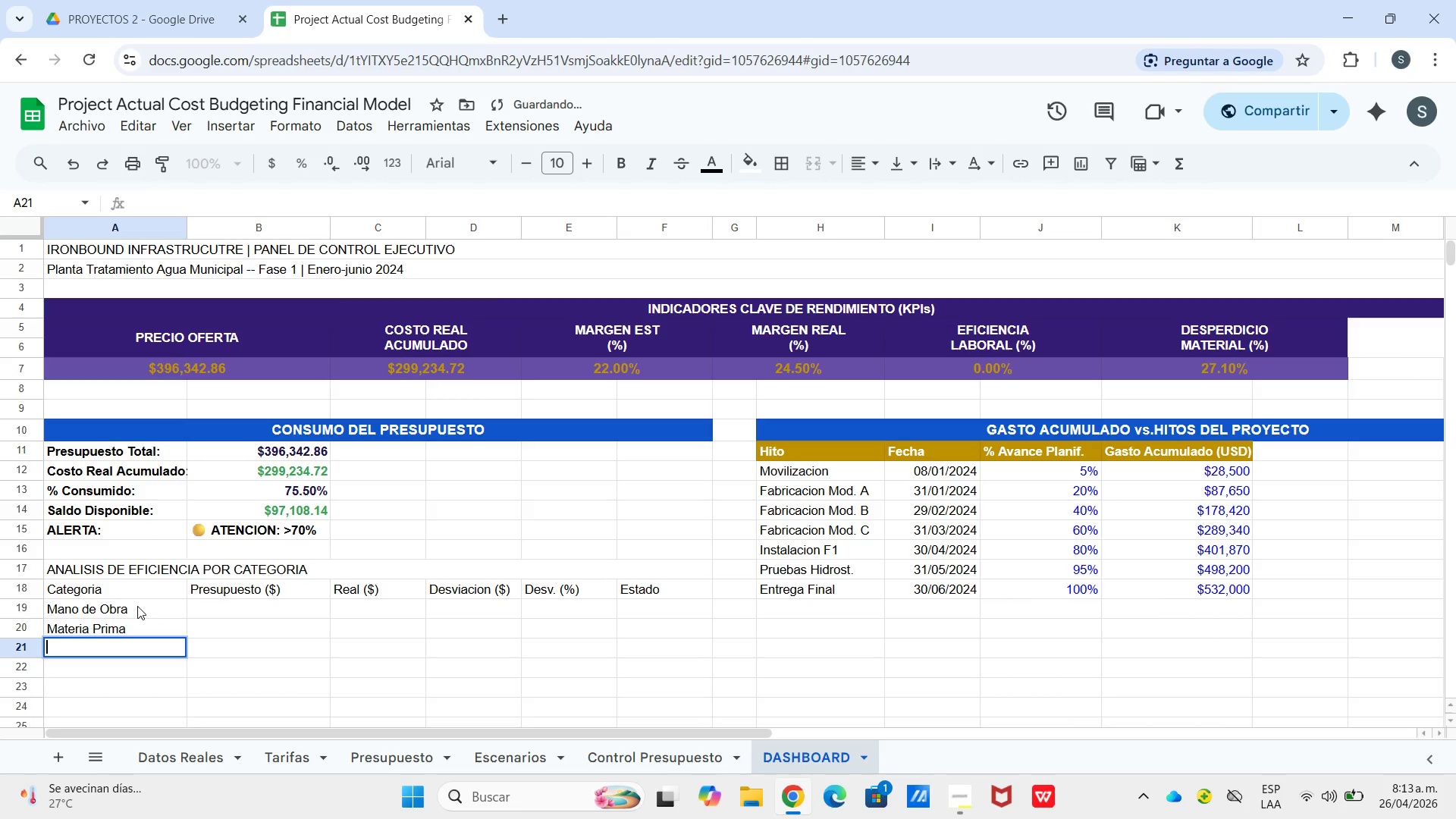 
type(Consumibles)
 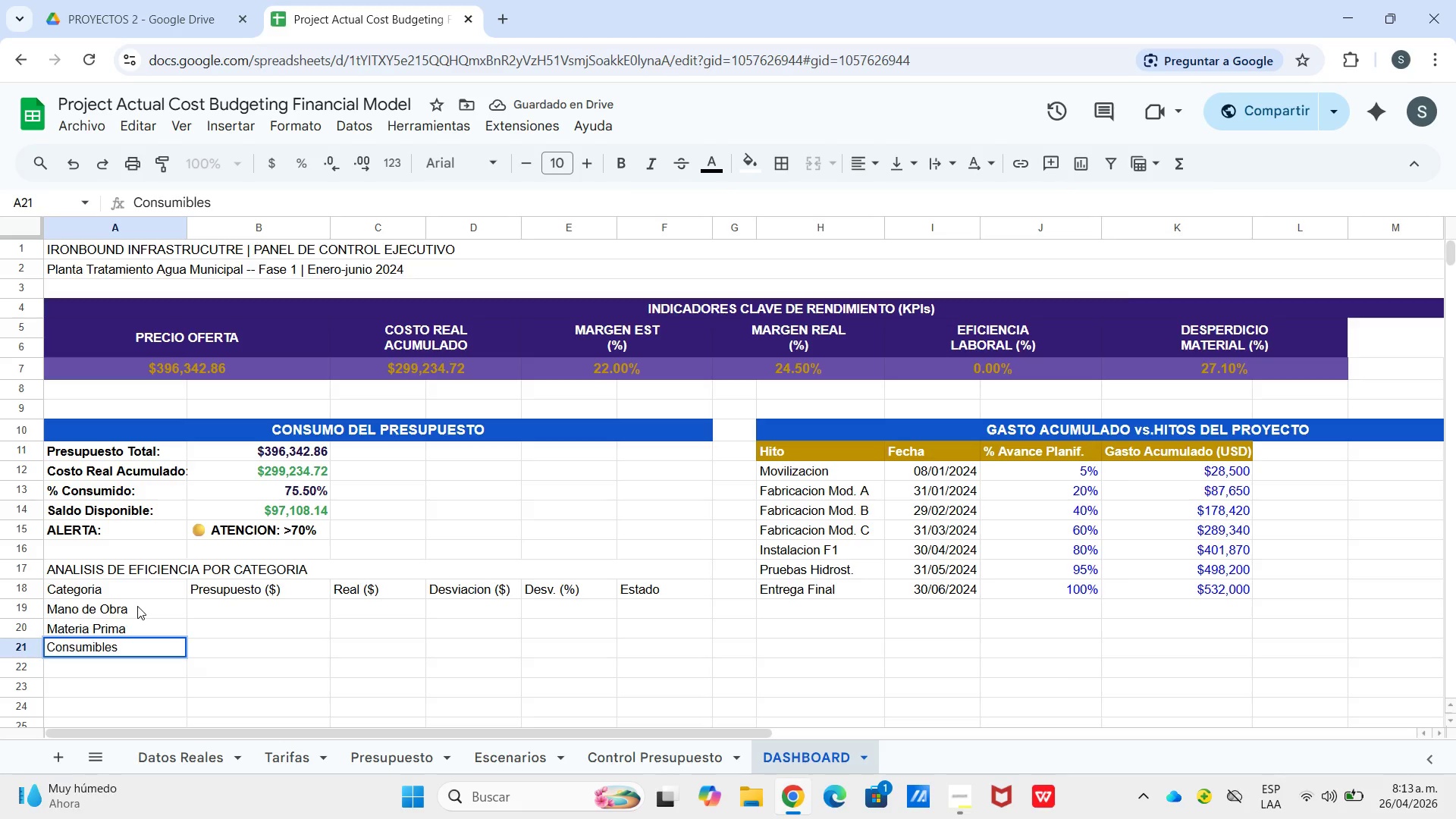 
key(Enter)
 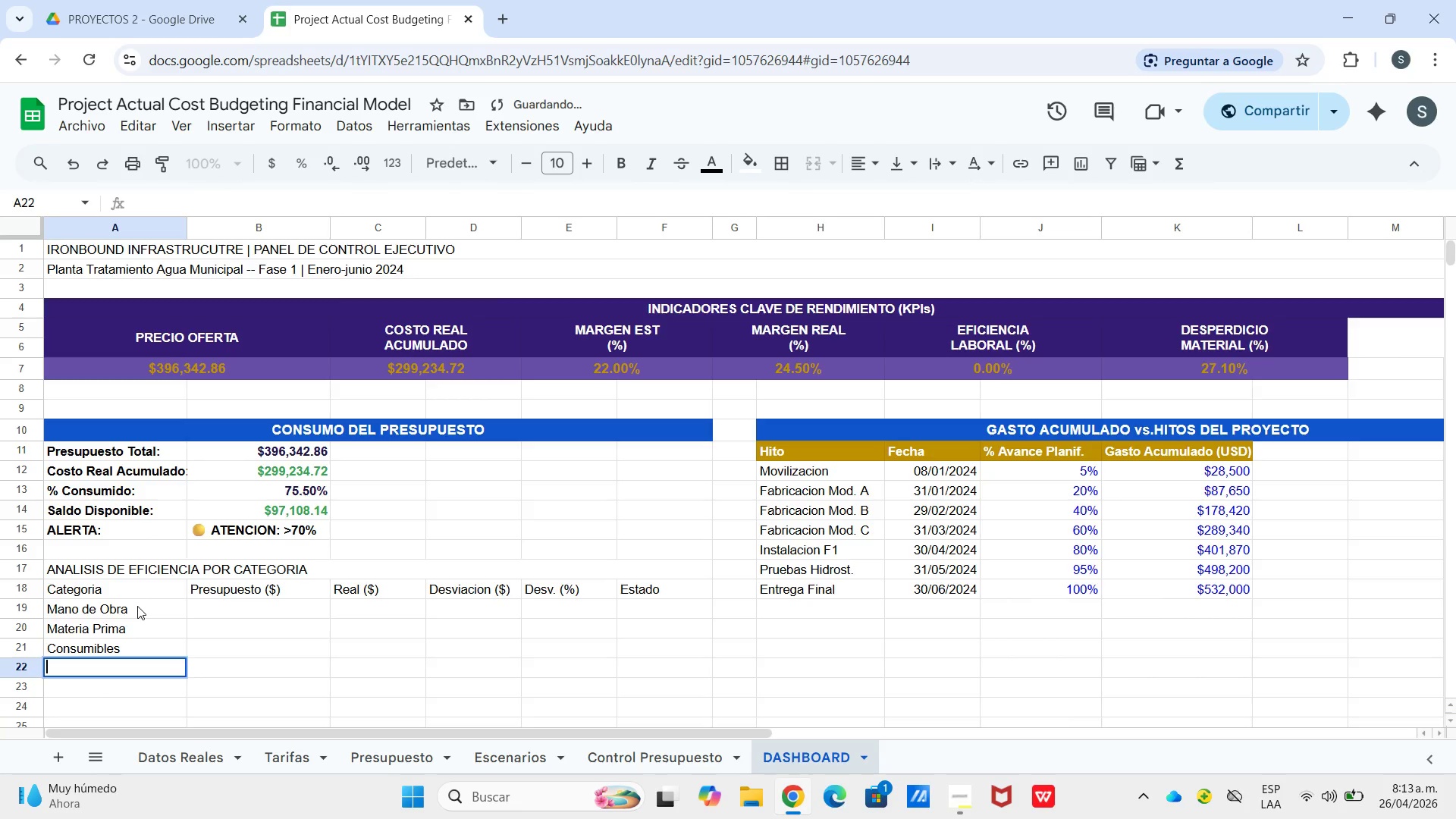 
key(Enter)
 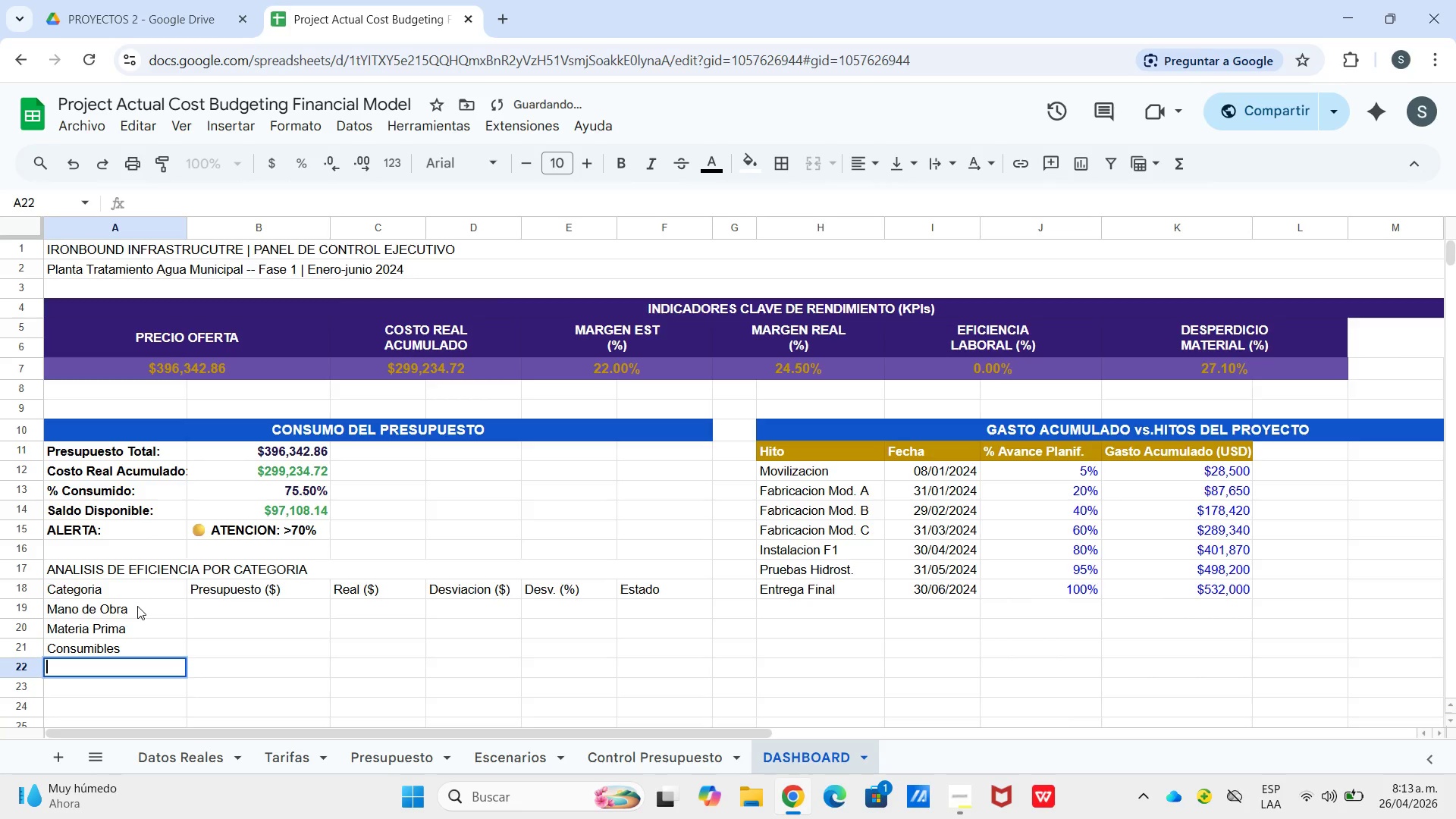 
type(Alquiler Equipo)
 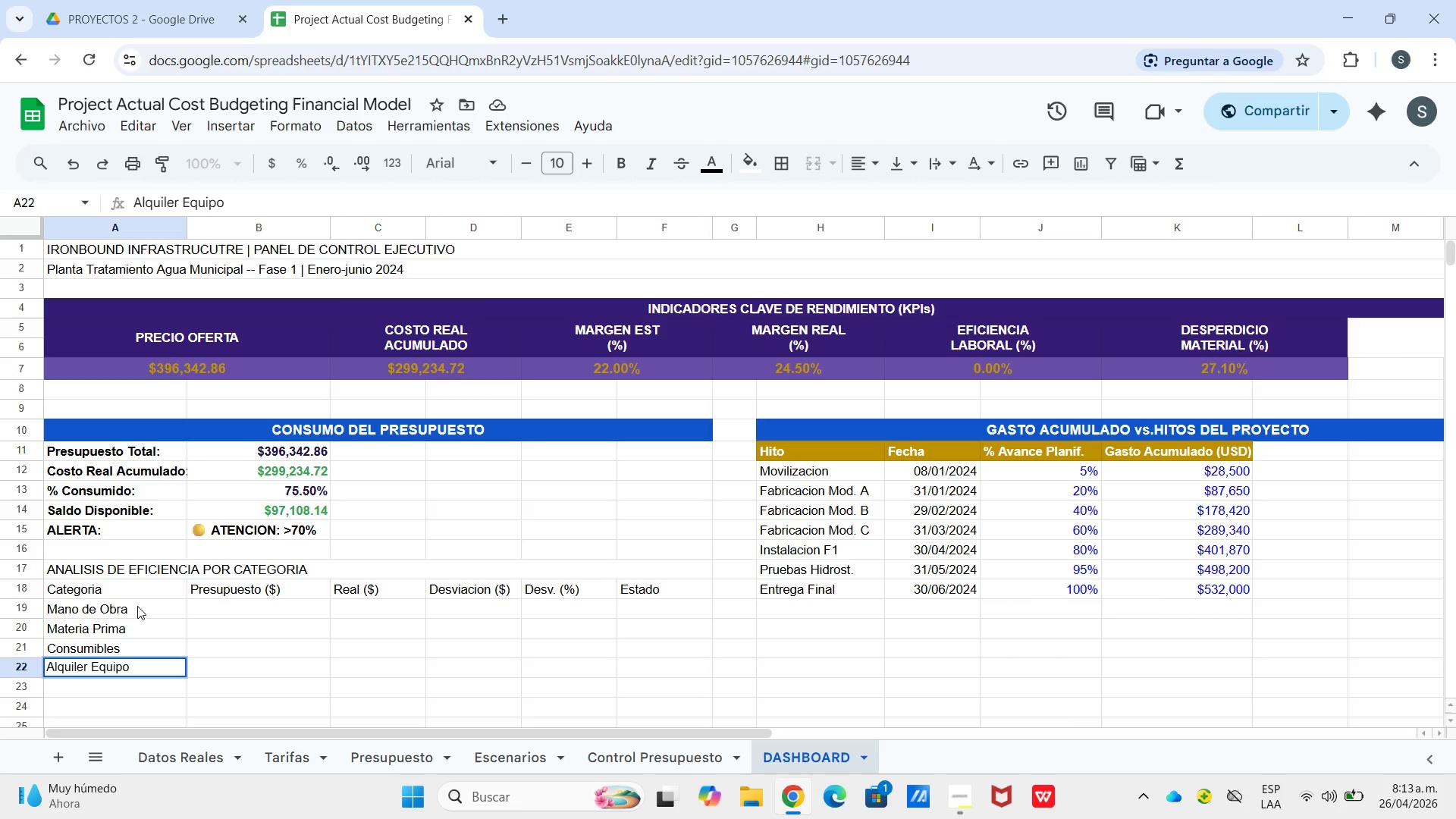 
key(Enter)
 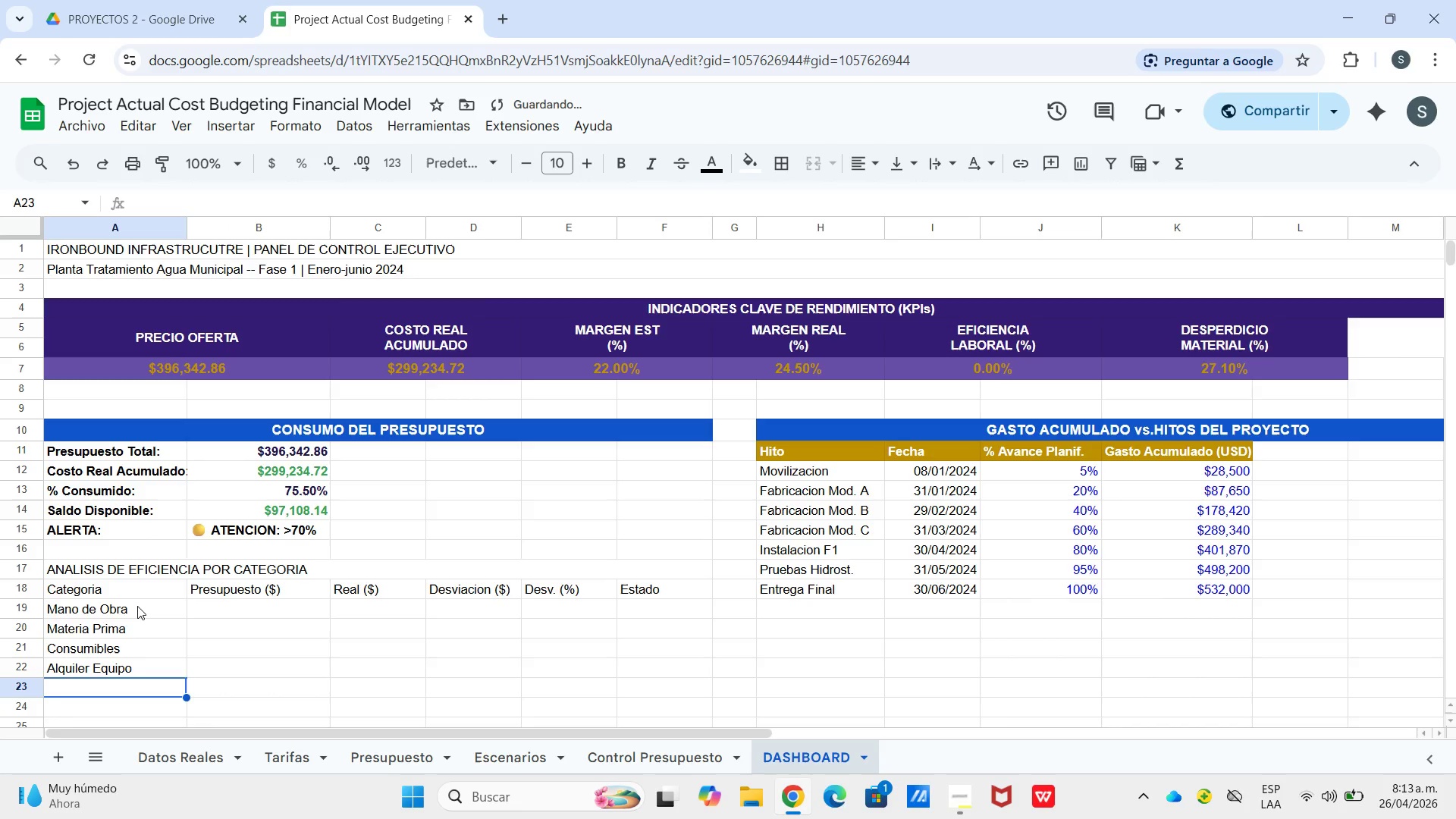 
type(TOTAL)
 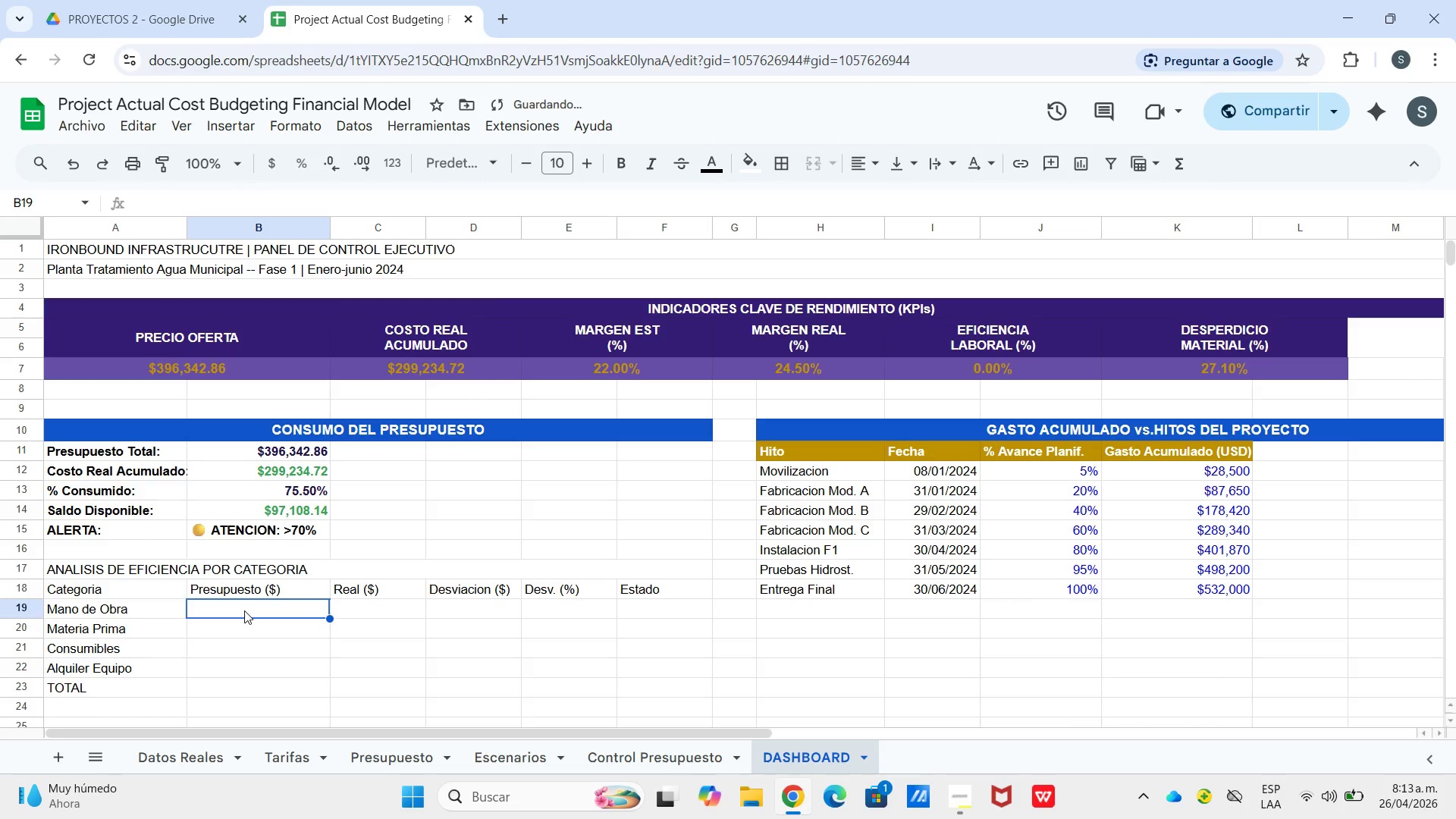 
type()Presupuesto!g46)
 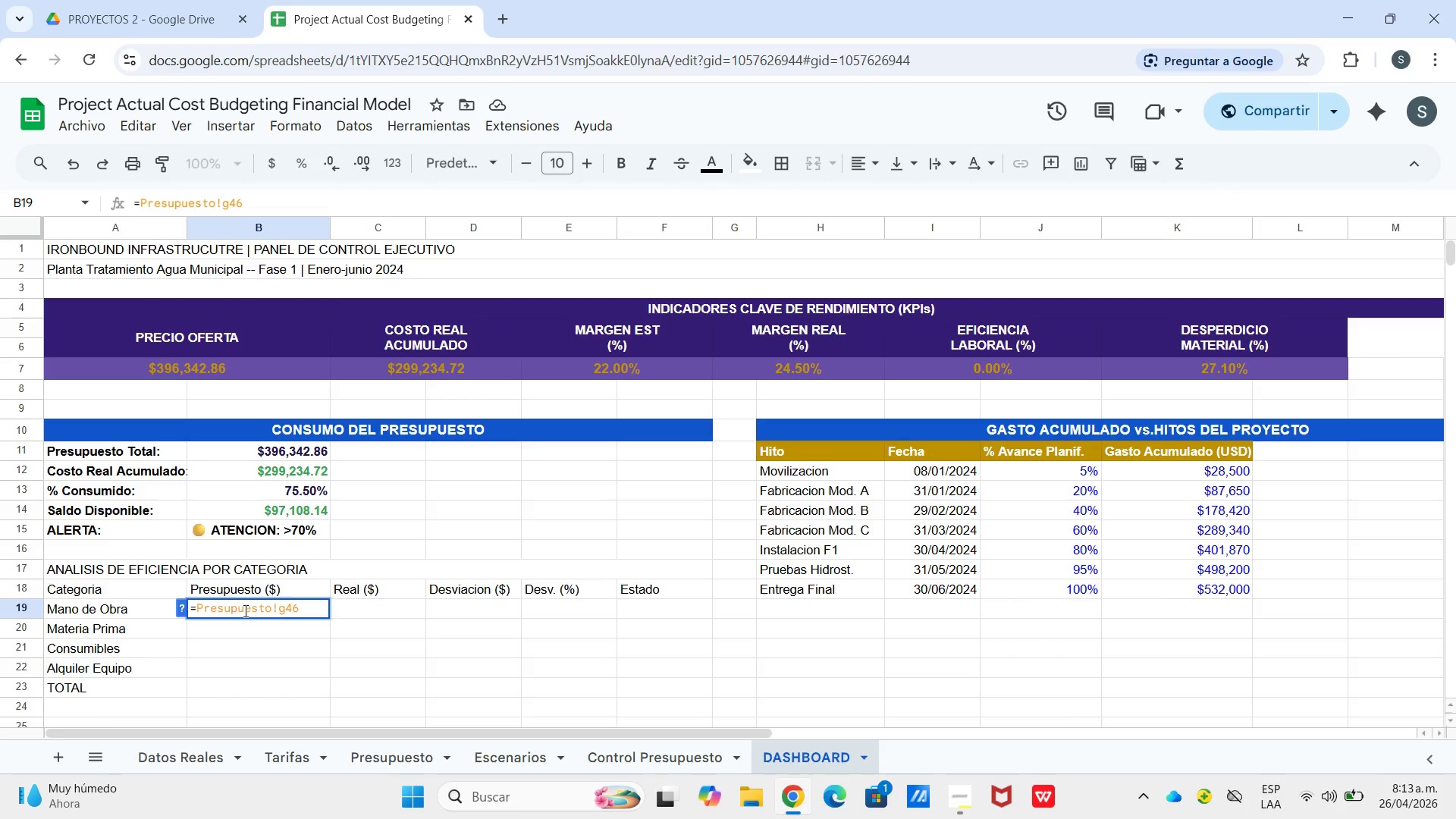 
key(Enter)
 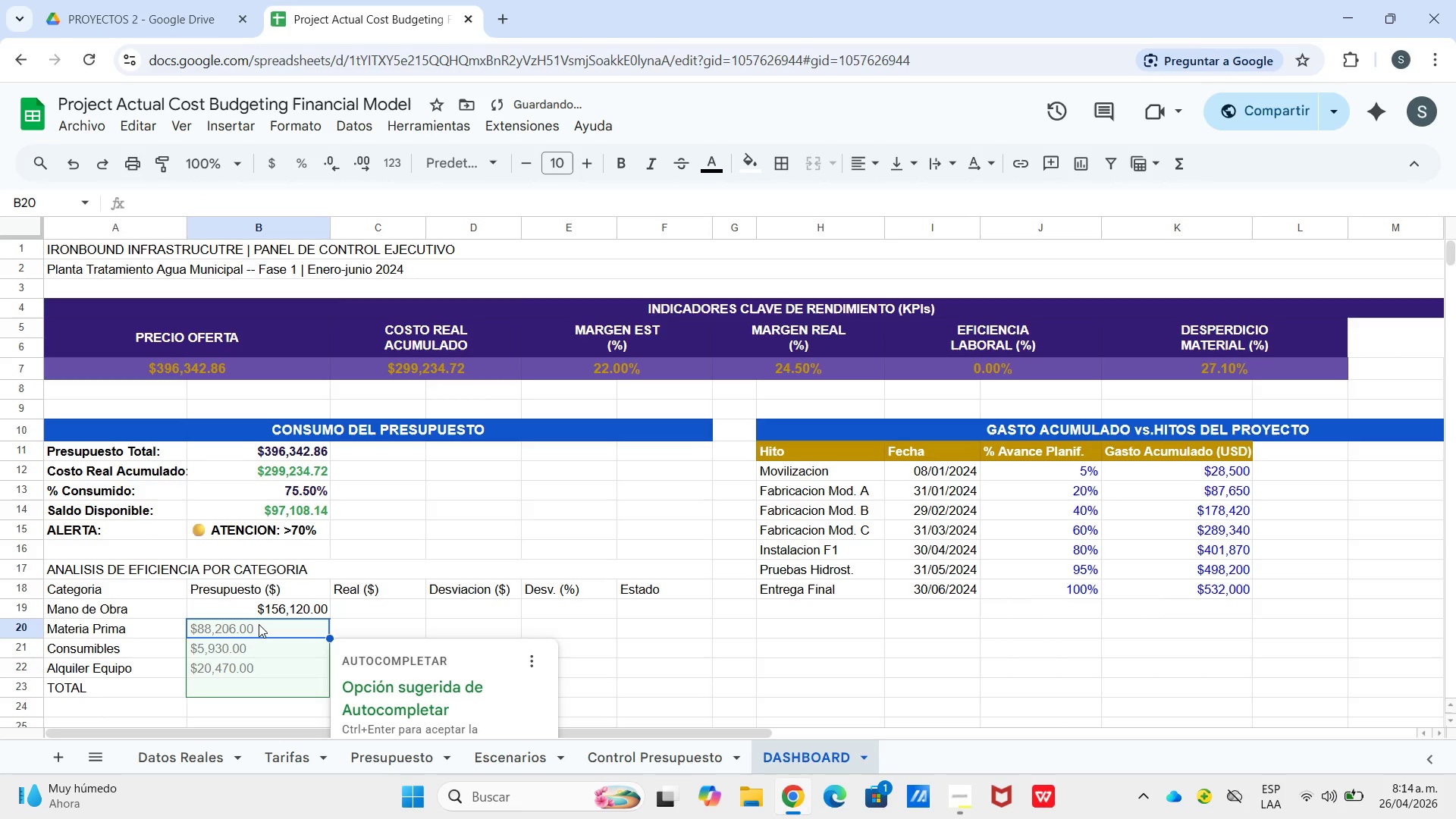 
scroll: coordinate [316, 678], scroll_direction: down, amount: 2.0
 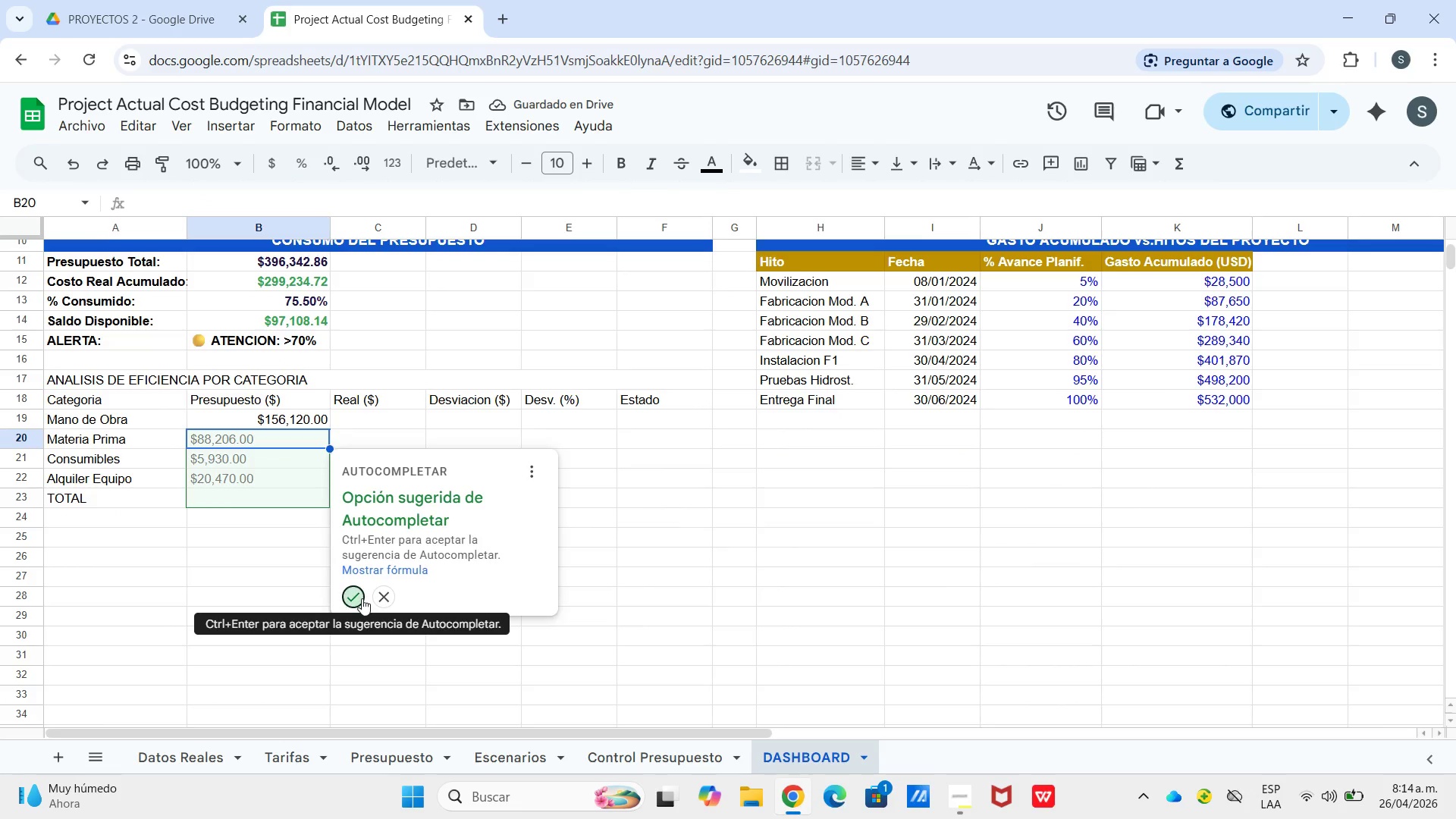 
left_click([362, 598])
 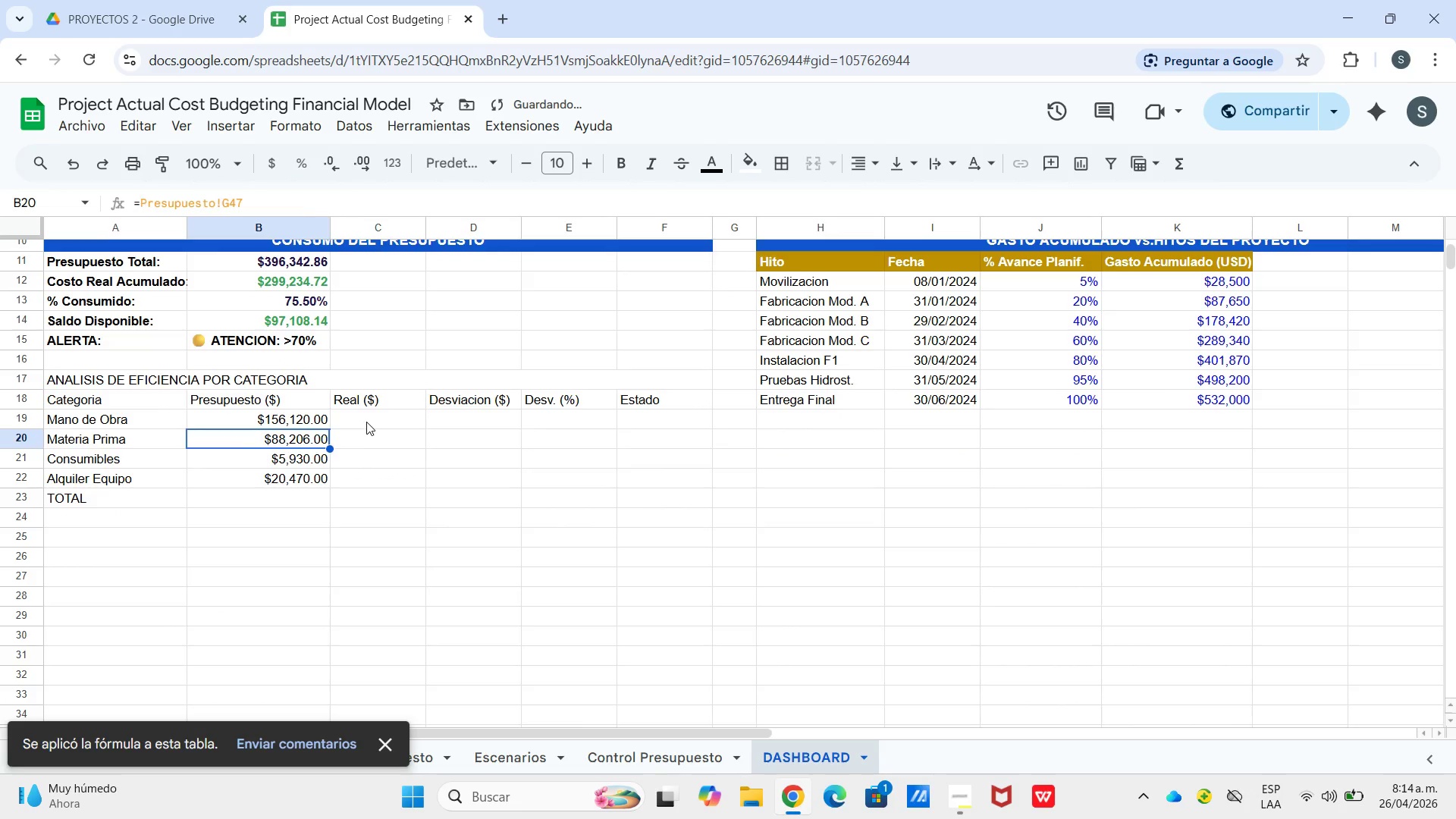 
left_click([366, 422])
 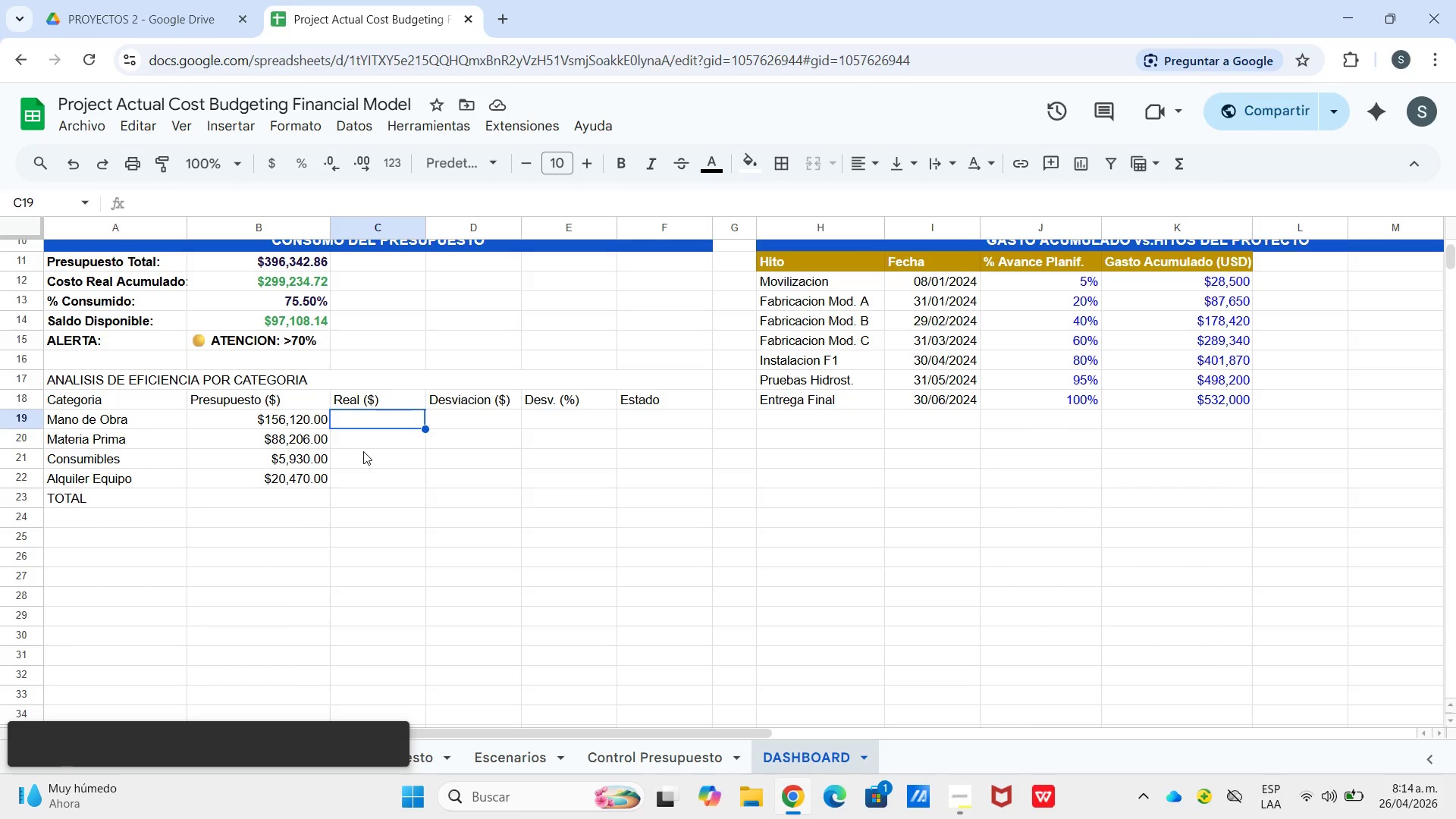 
wait(6.66)
 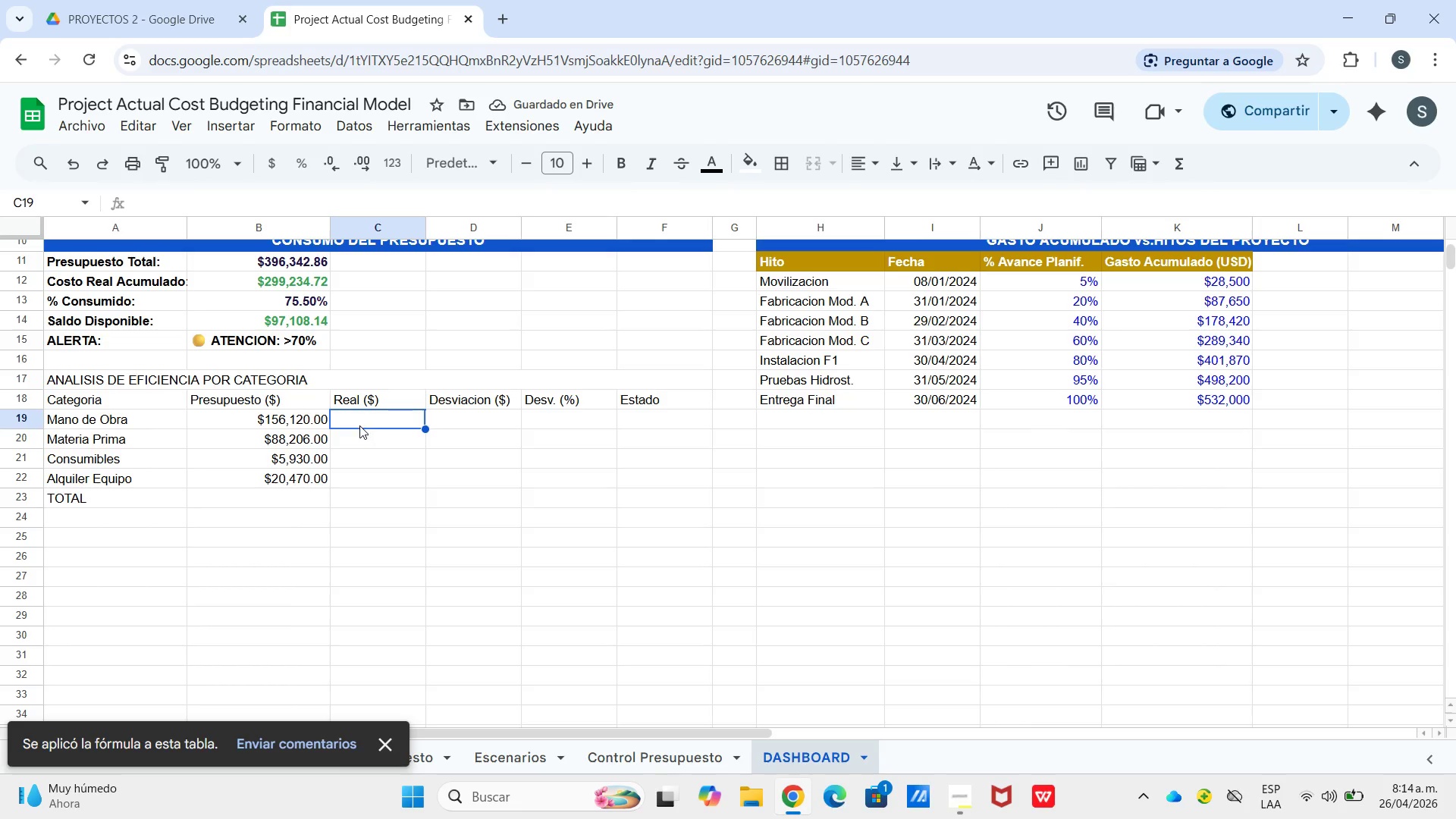 
type()si.err)
key(Tab)
type(Sumpro)
key(Tab)
 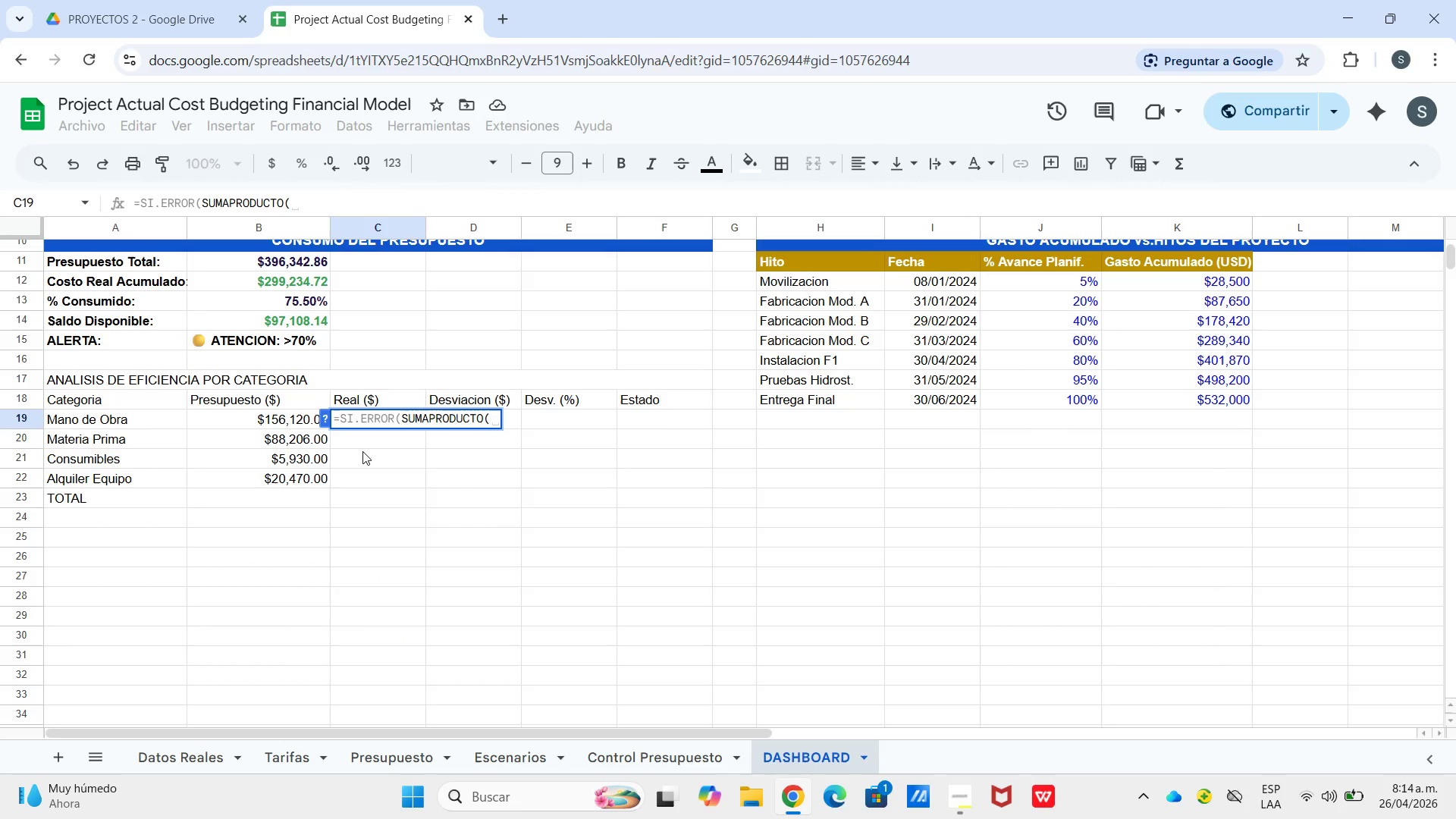 
 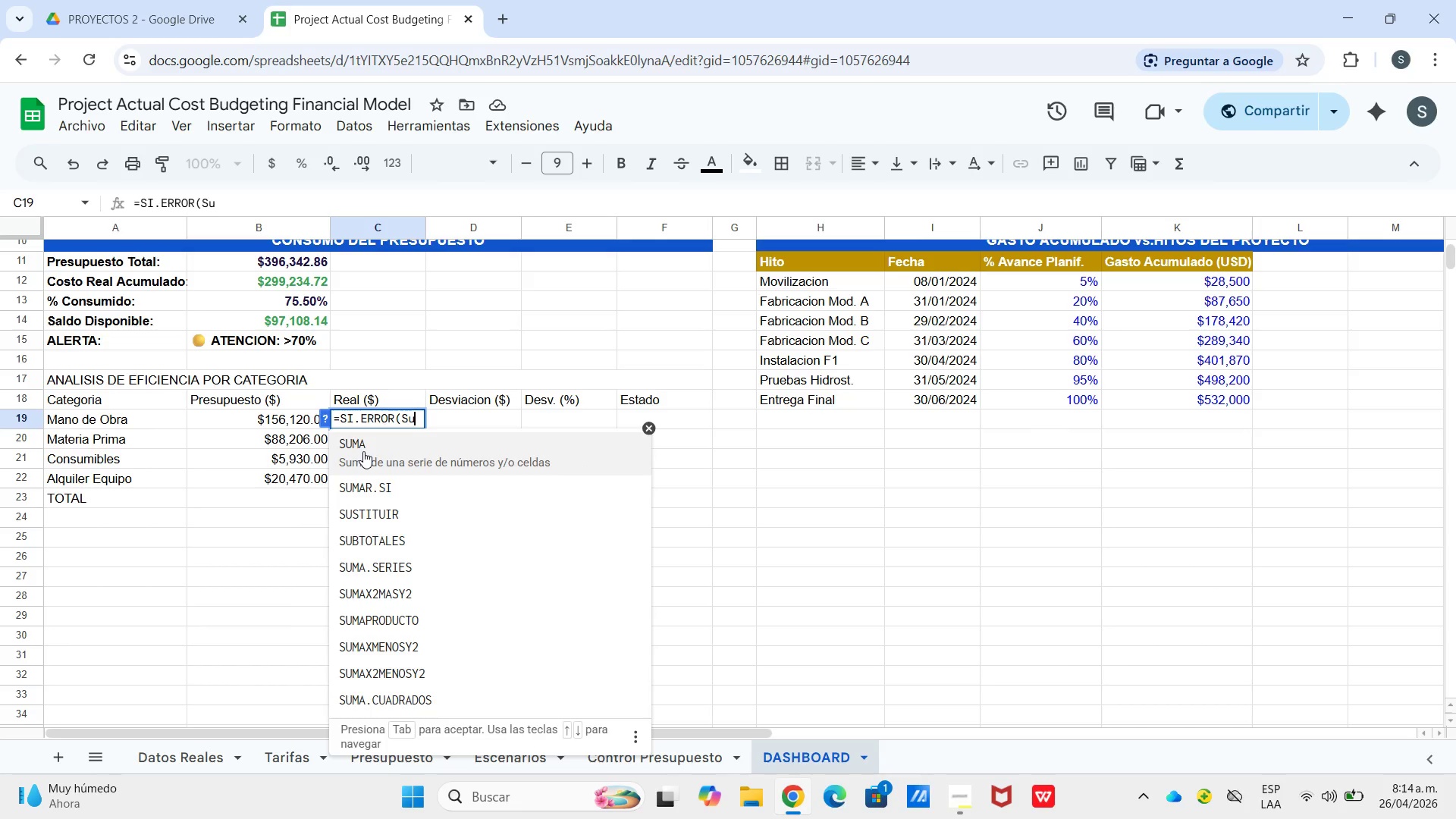 
hold_key(key=A, duration=0.31)
 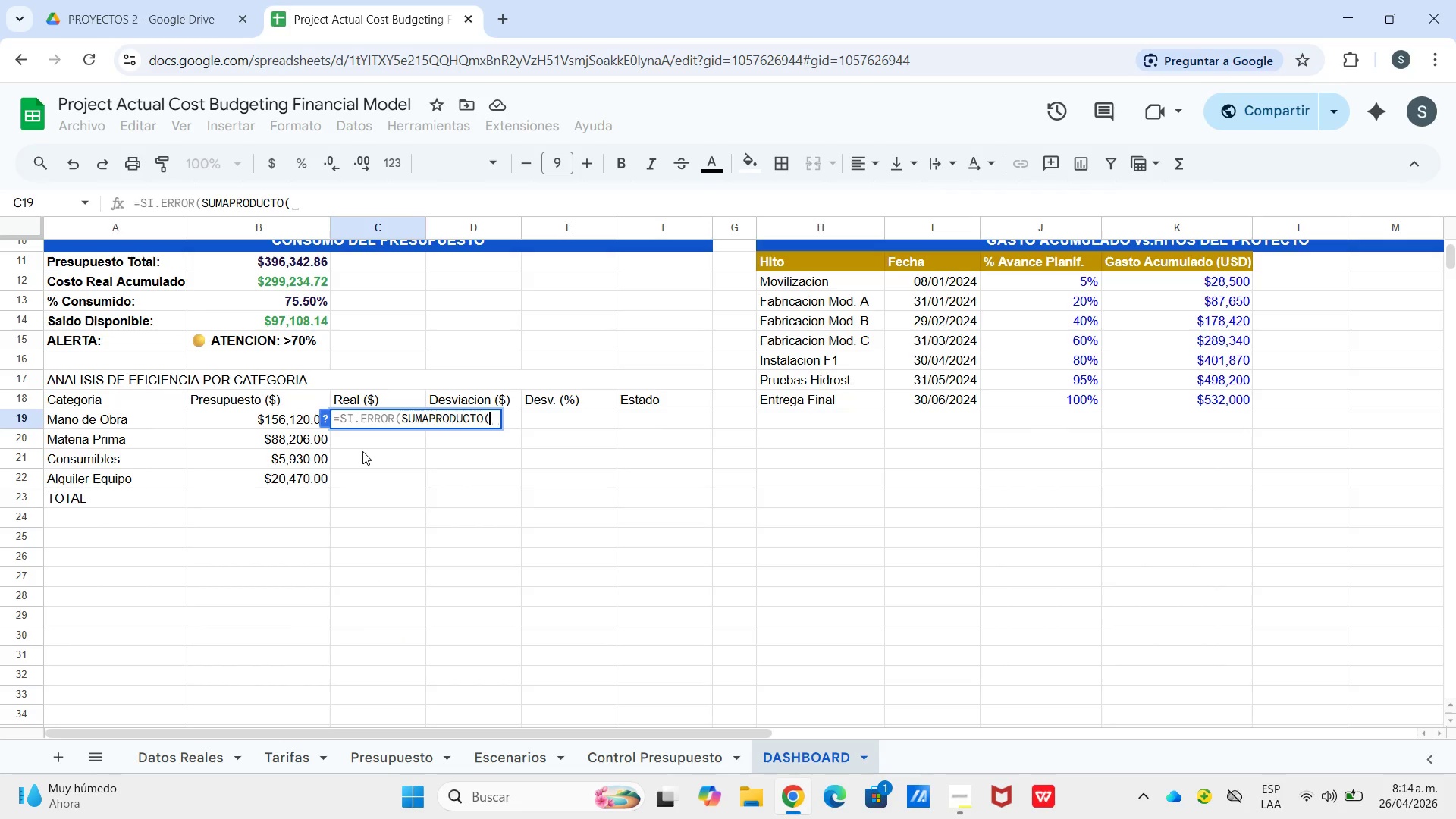 
type(*[Datos a)
key(Backspace)
type(Reales[)
 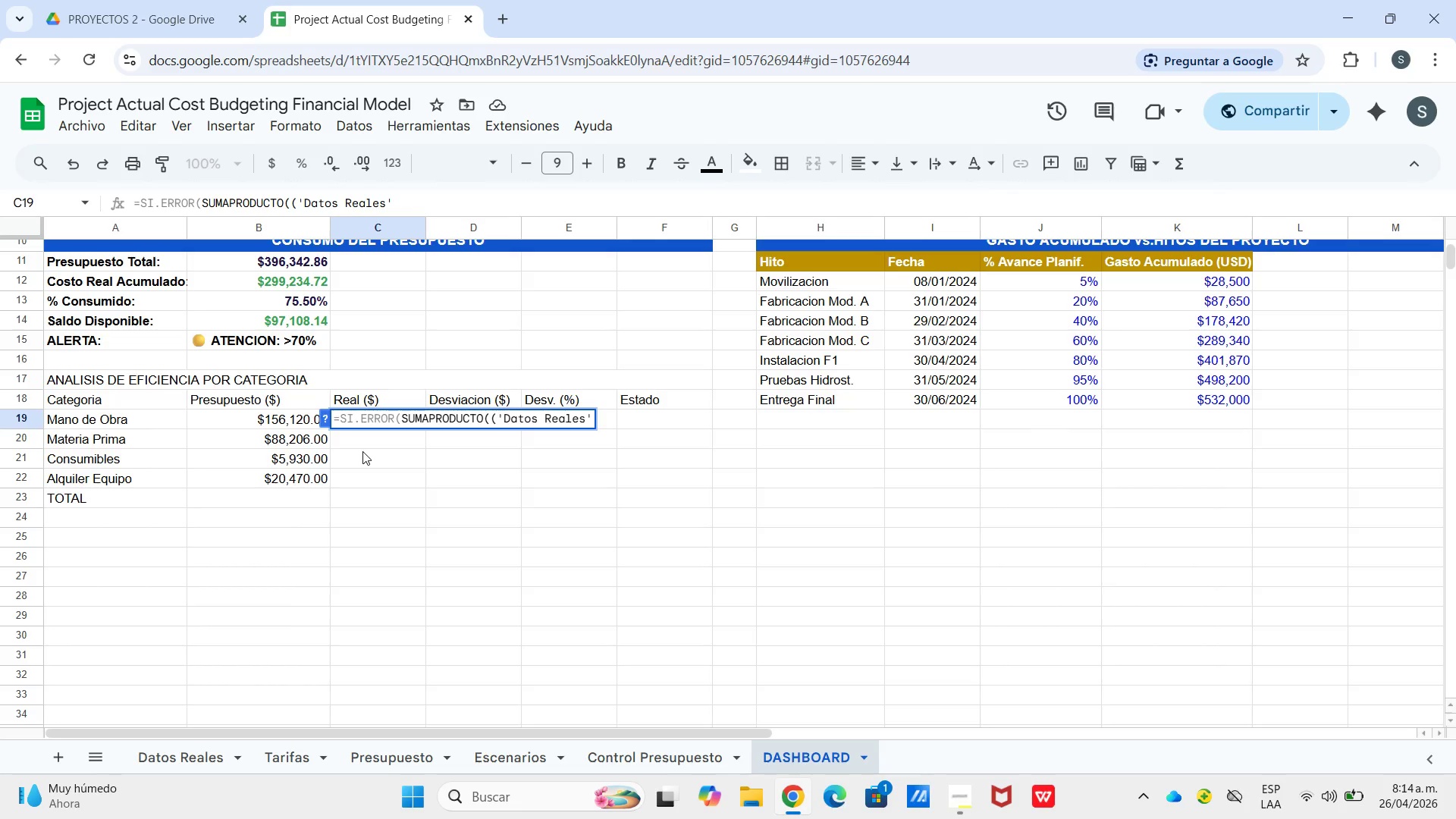 
type(!c3>c102)3)
key(Backspace)
 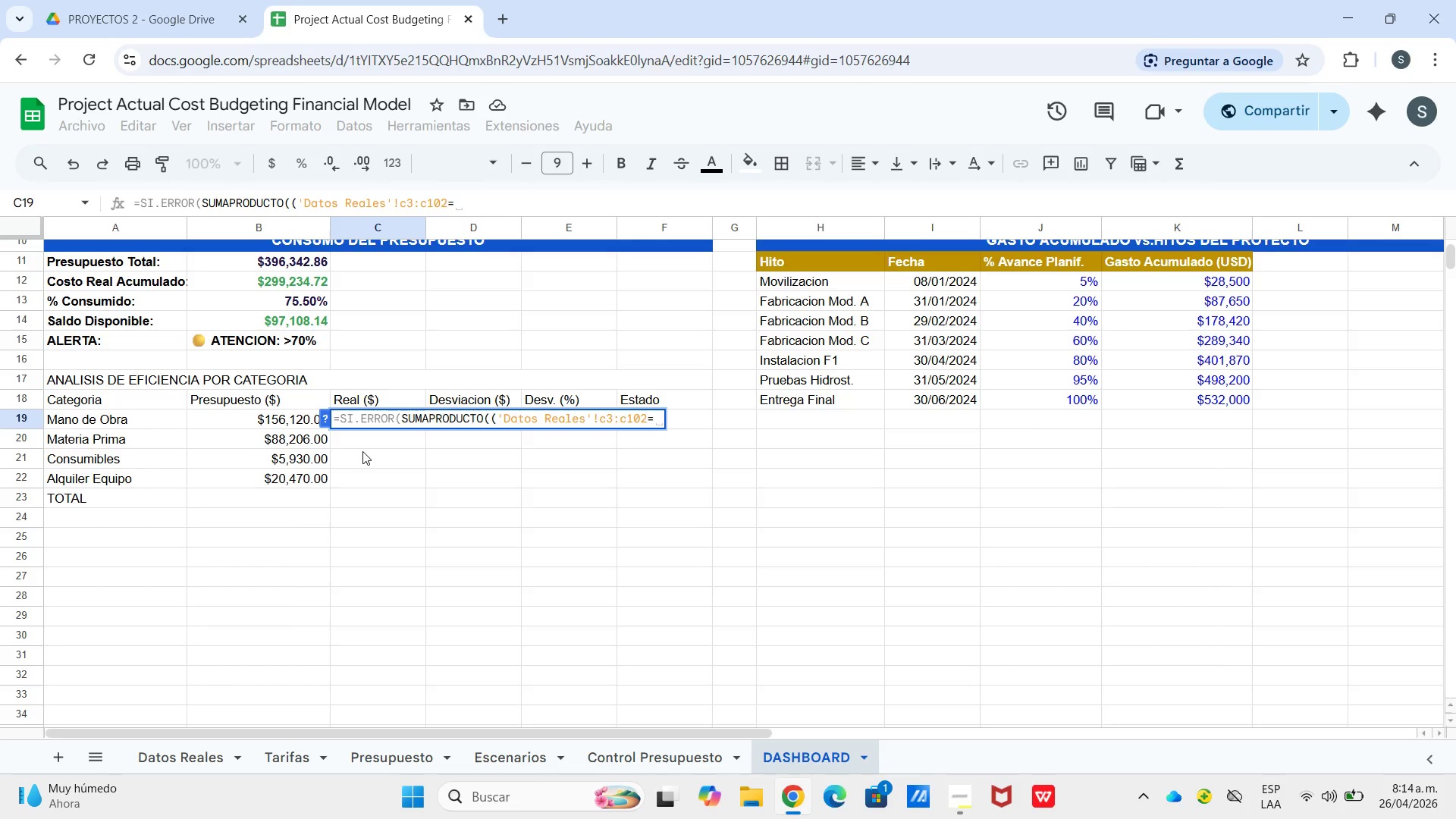 
 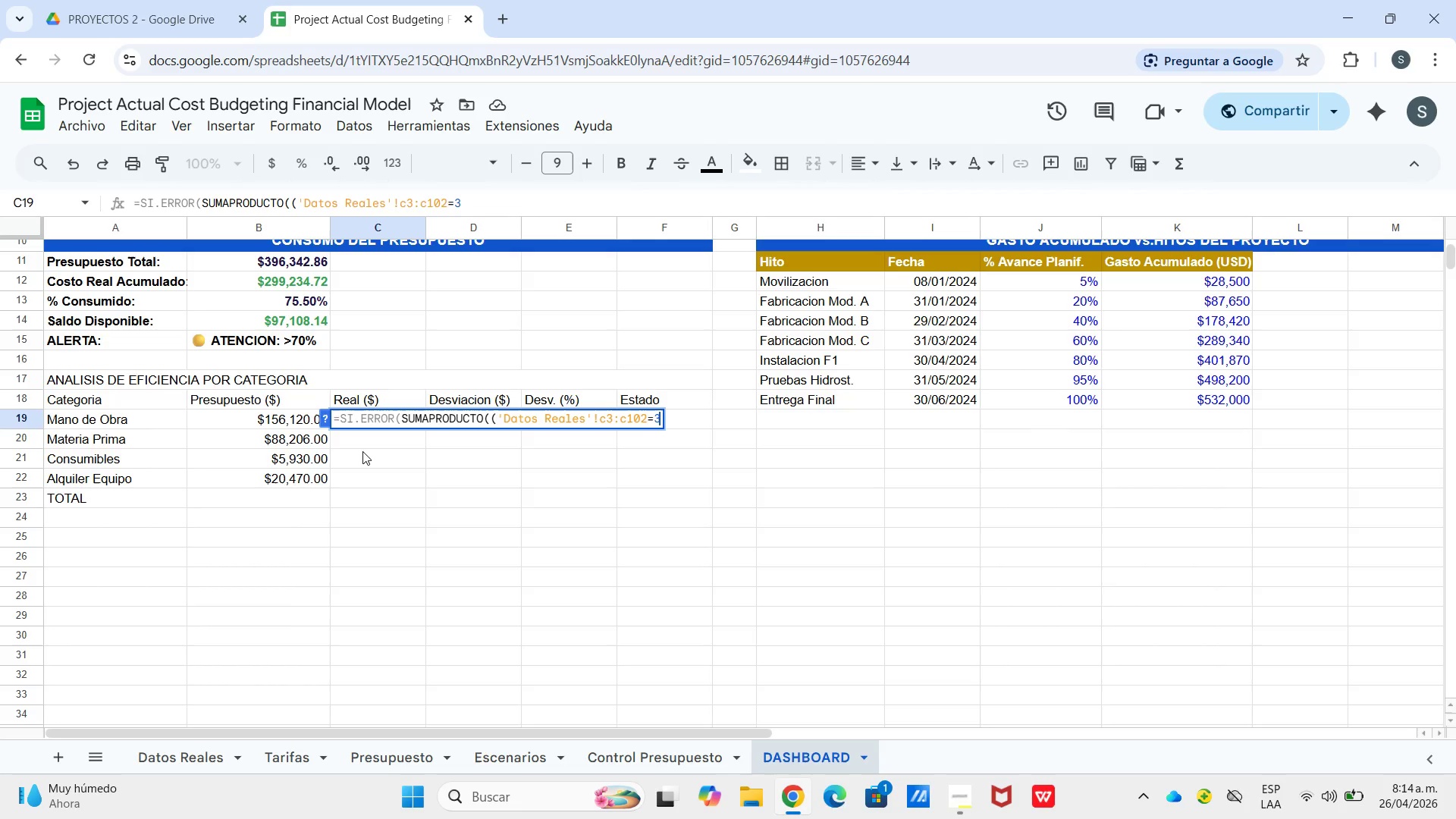 
hold_key(key=ShiftLeft, duration=0.53)
 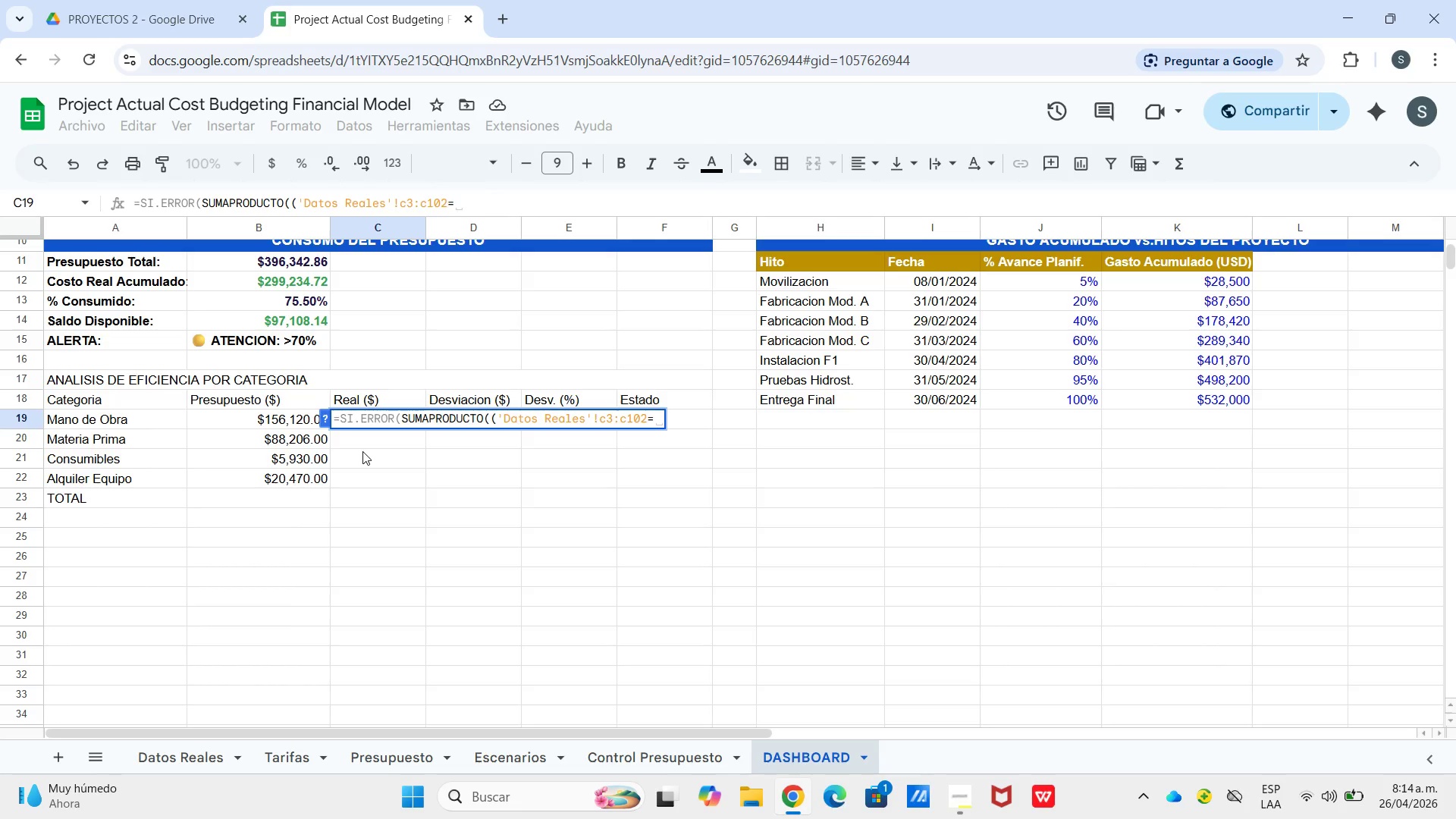 
type(@Mano de Obra@(*)
 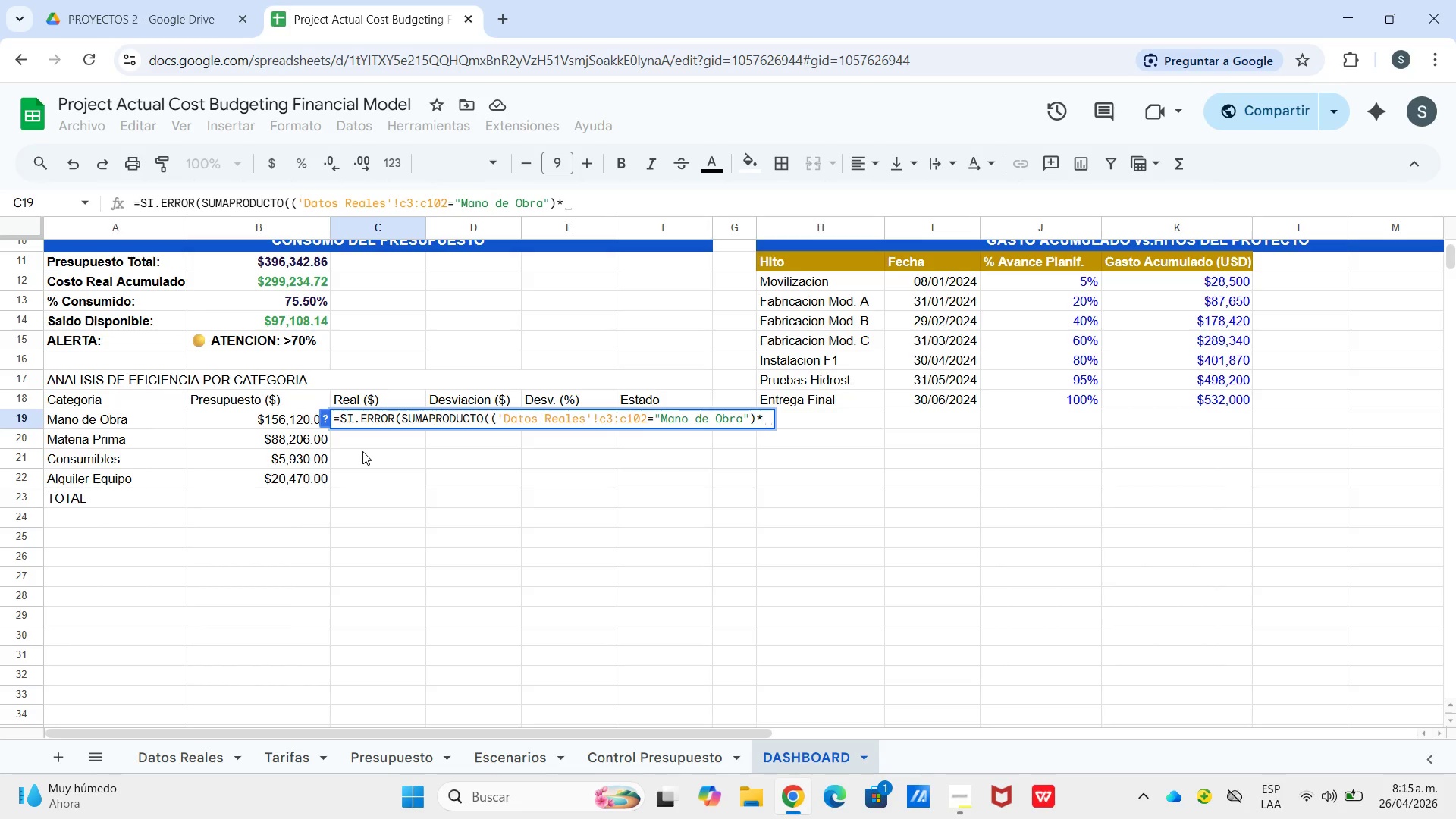 
hold_key(key=ShiftLeft, duration=0.72)
 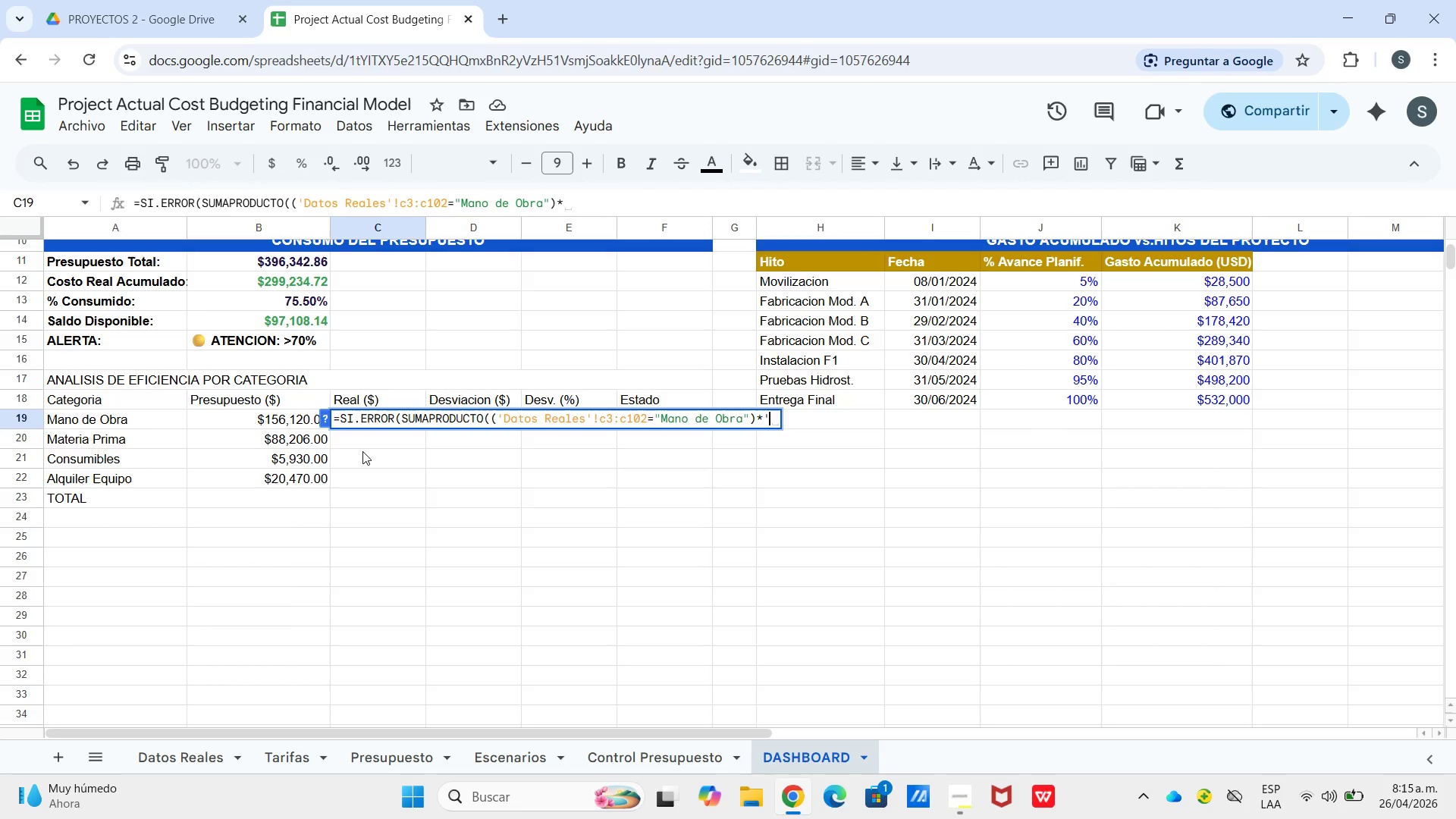 
type([Datos Realse)
key(Backspace)
key(Backspace)
type(es!i3>i102(,0()
 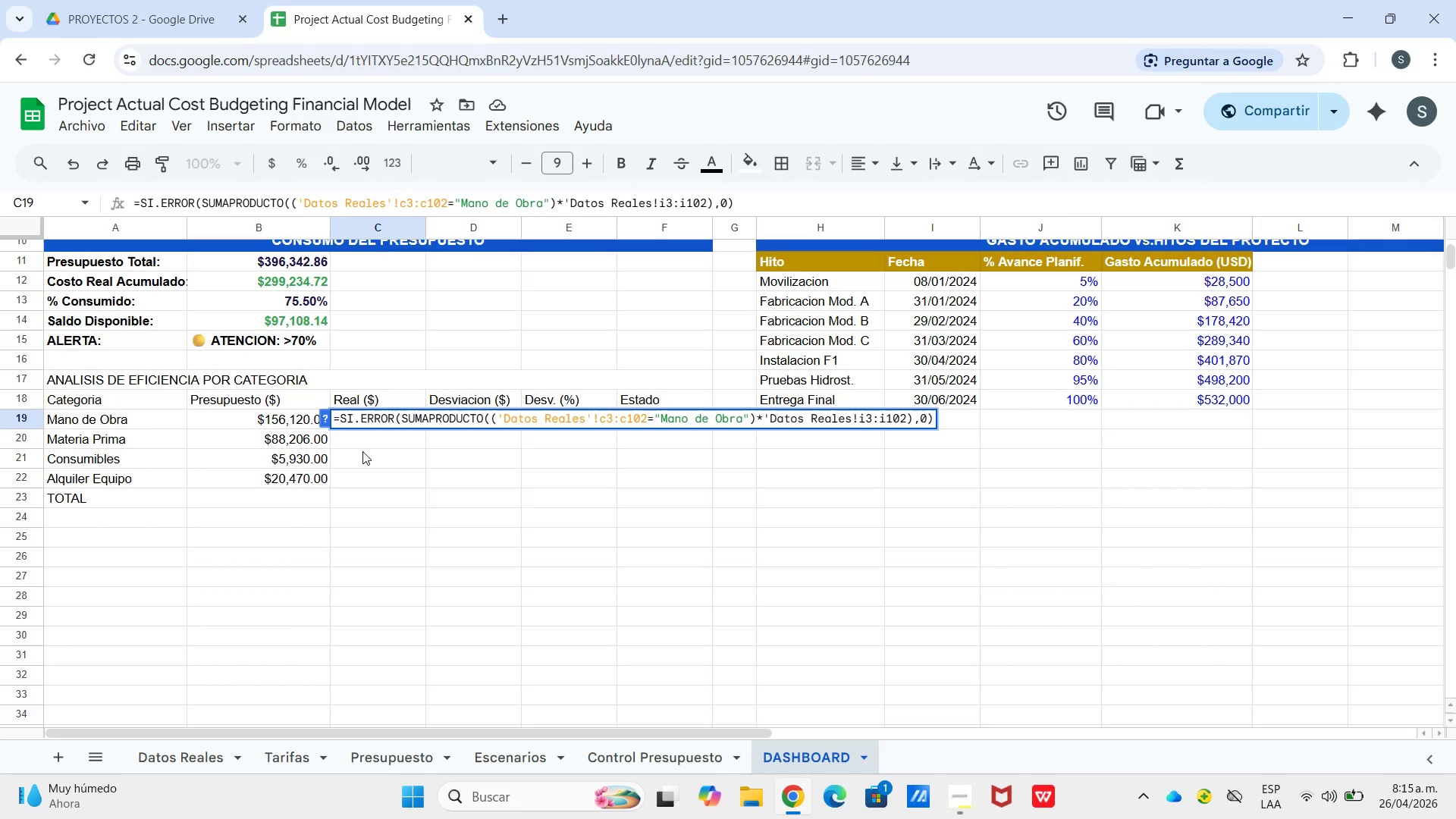 
key(Enter)
 